 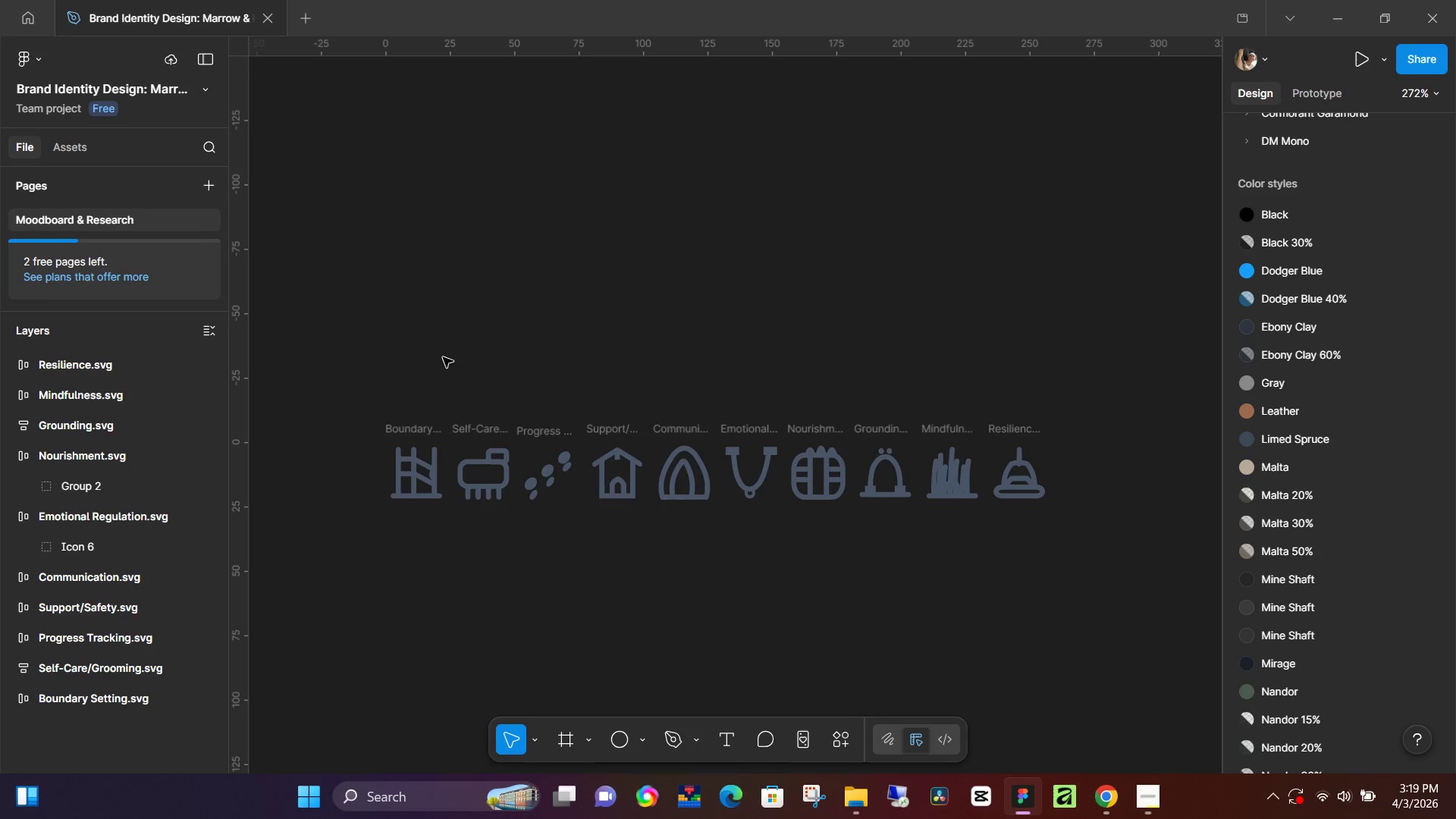 
left_click_drag(start_coordinate=[758, 364], to_coordinate=[768, 312])
 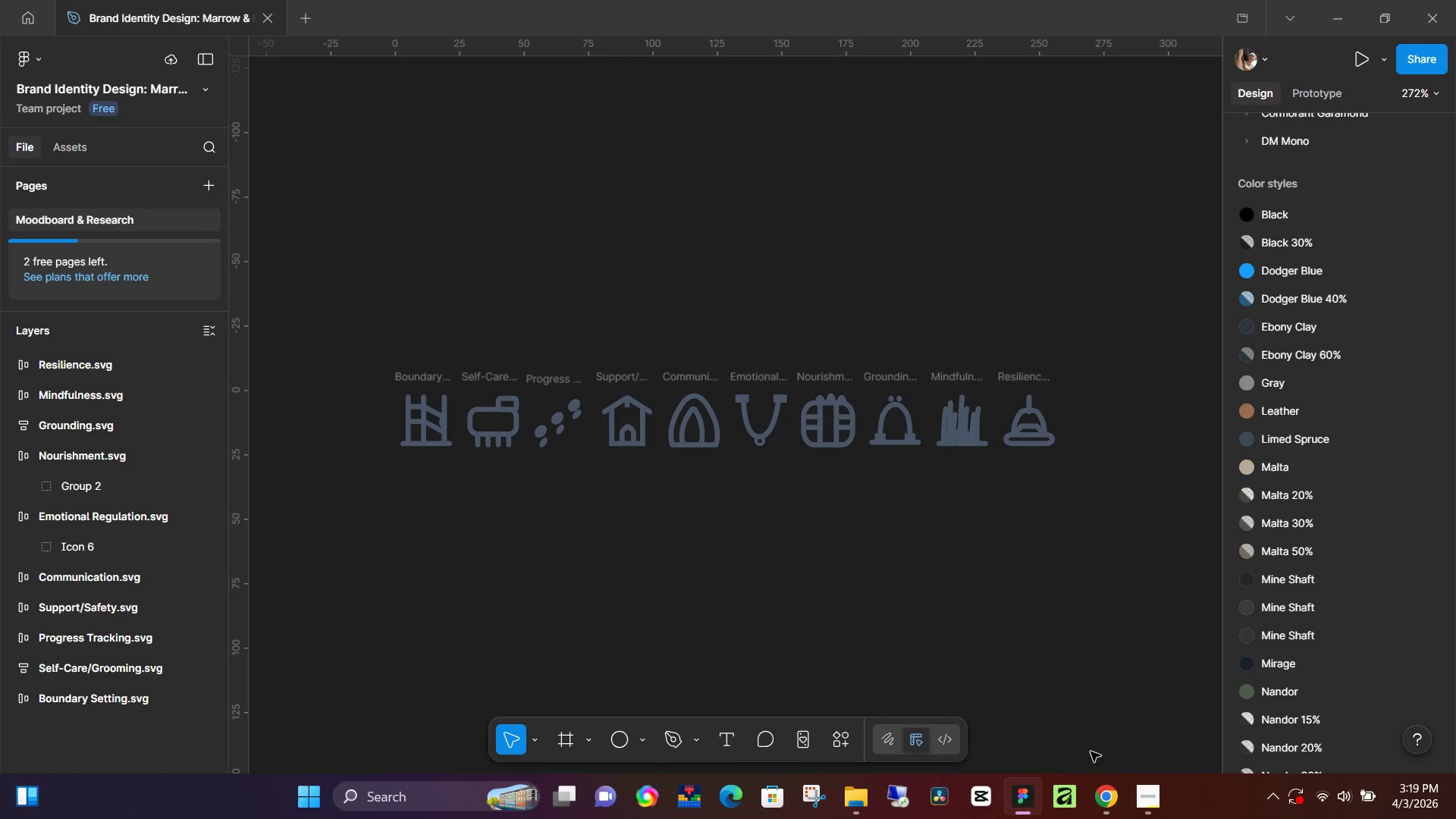 
mouse_move([1128, 799])
 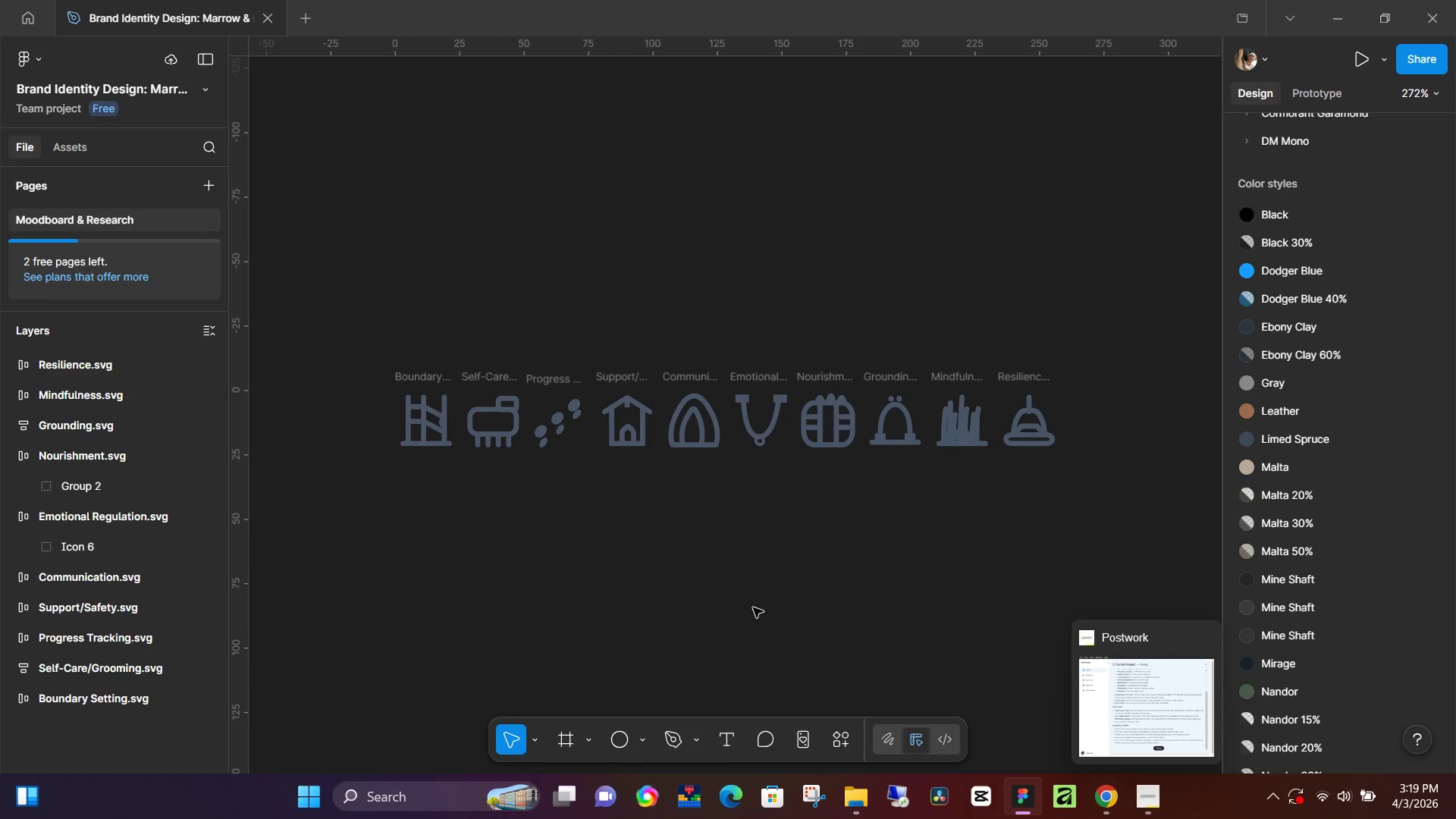 
left_click([745, 601])
 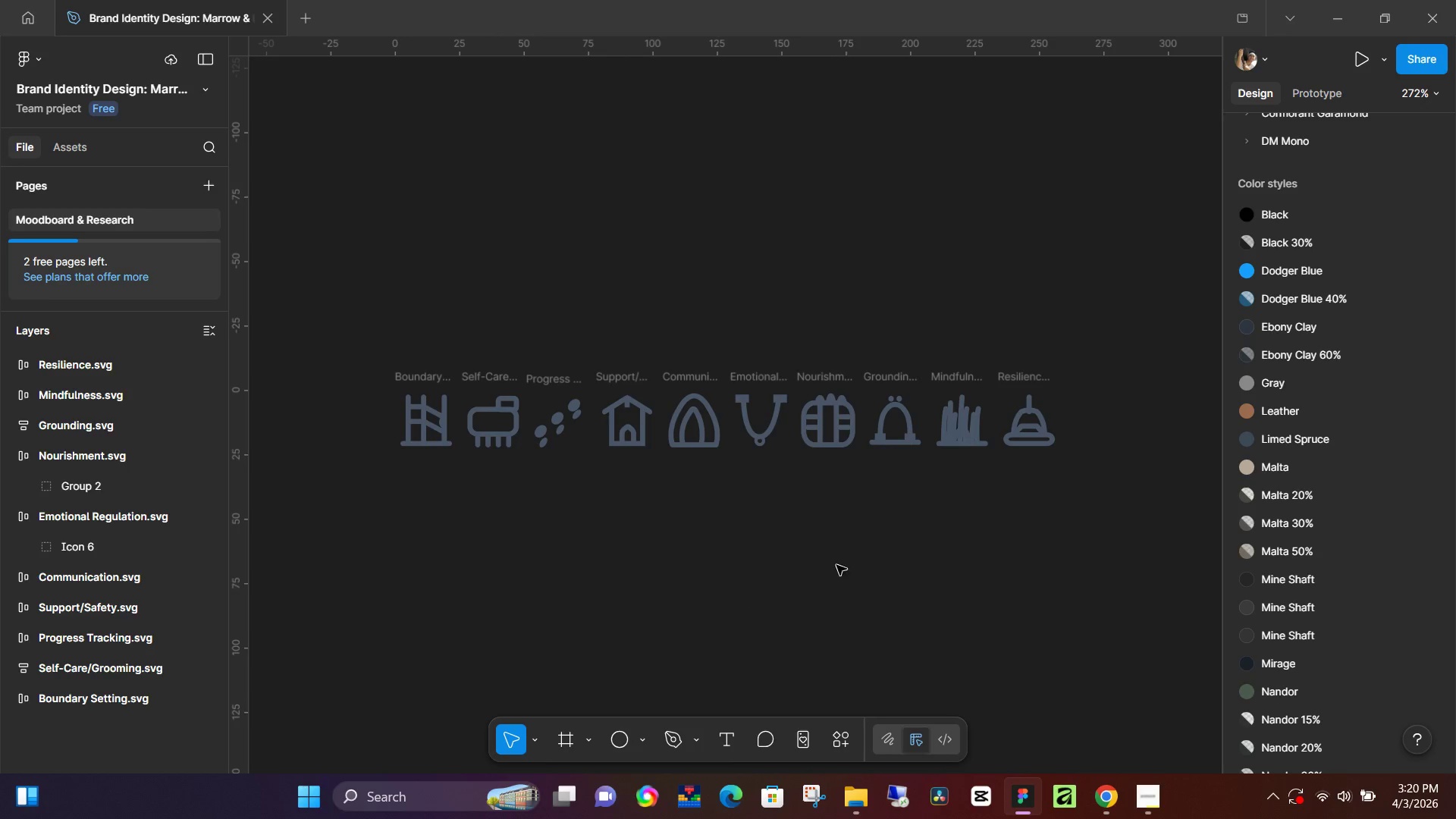 
key(F)
 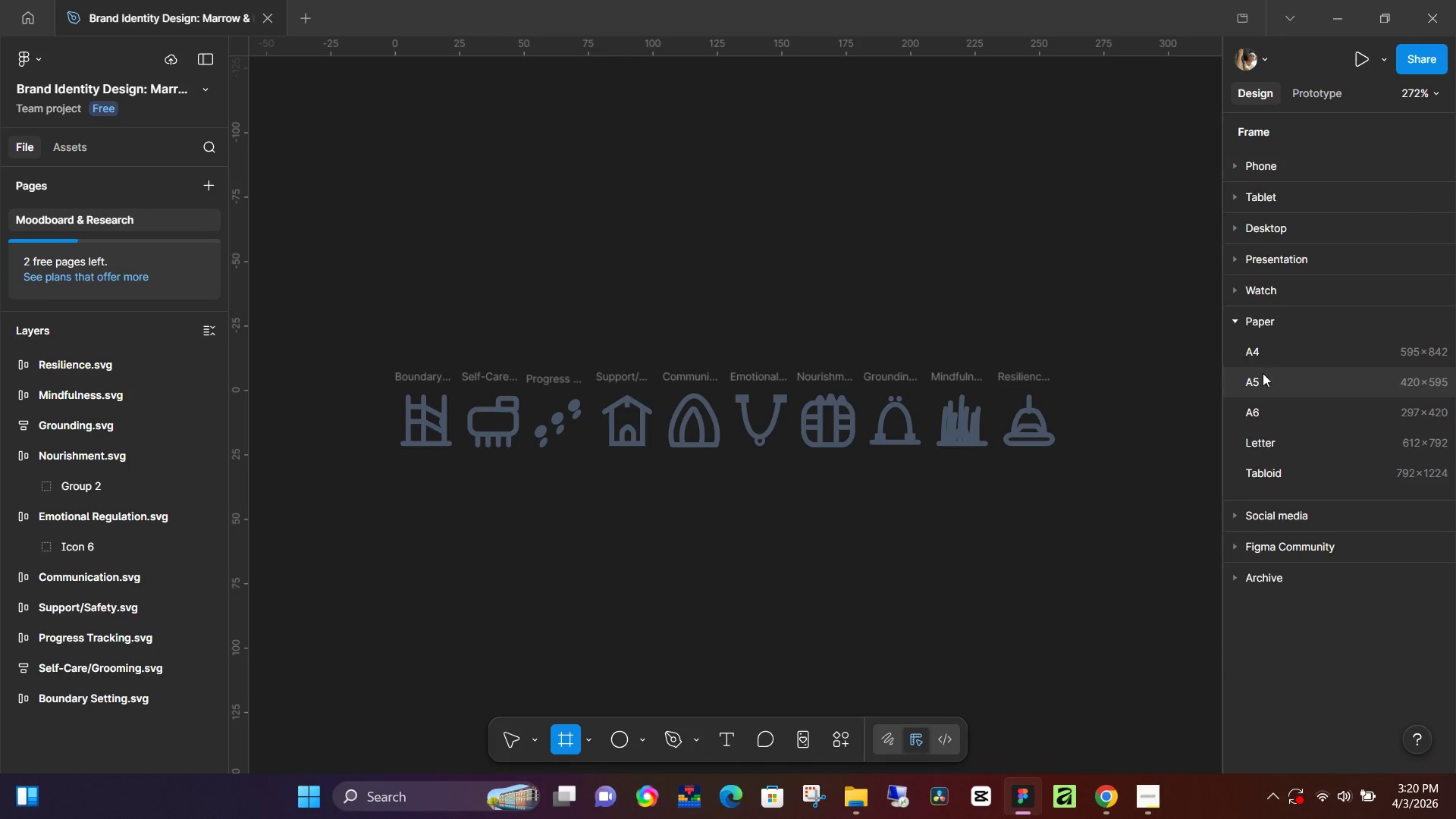 
left_click([1260, 353])
 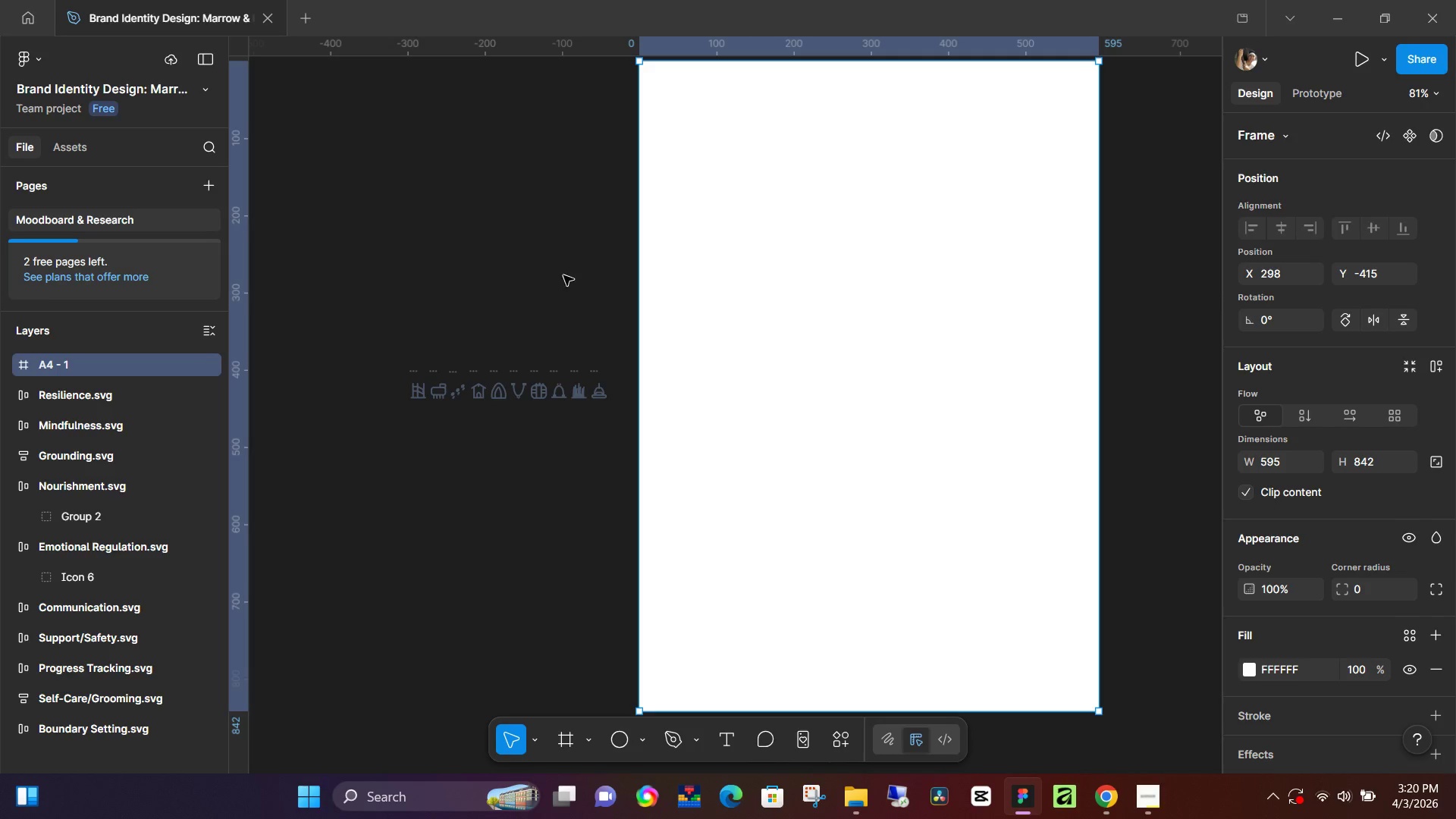 
left_click_drag(start_coordinate=[834, 249], to_coordinate=[851, 318])
 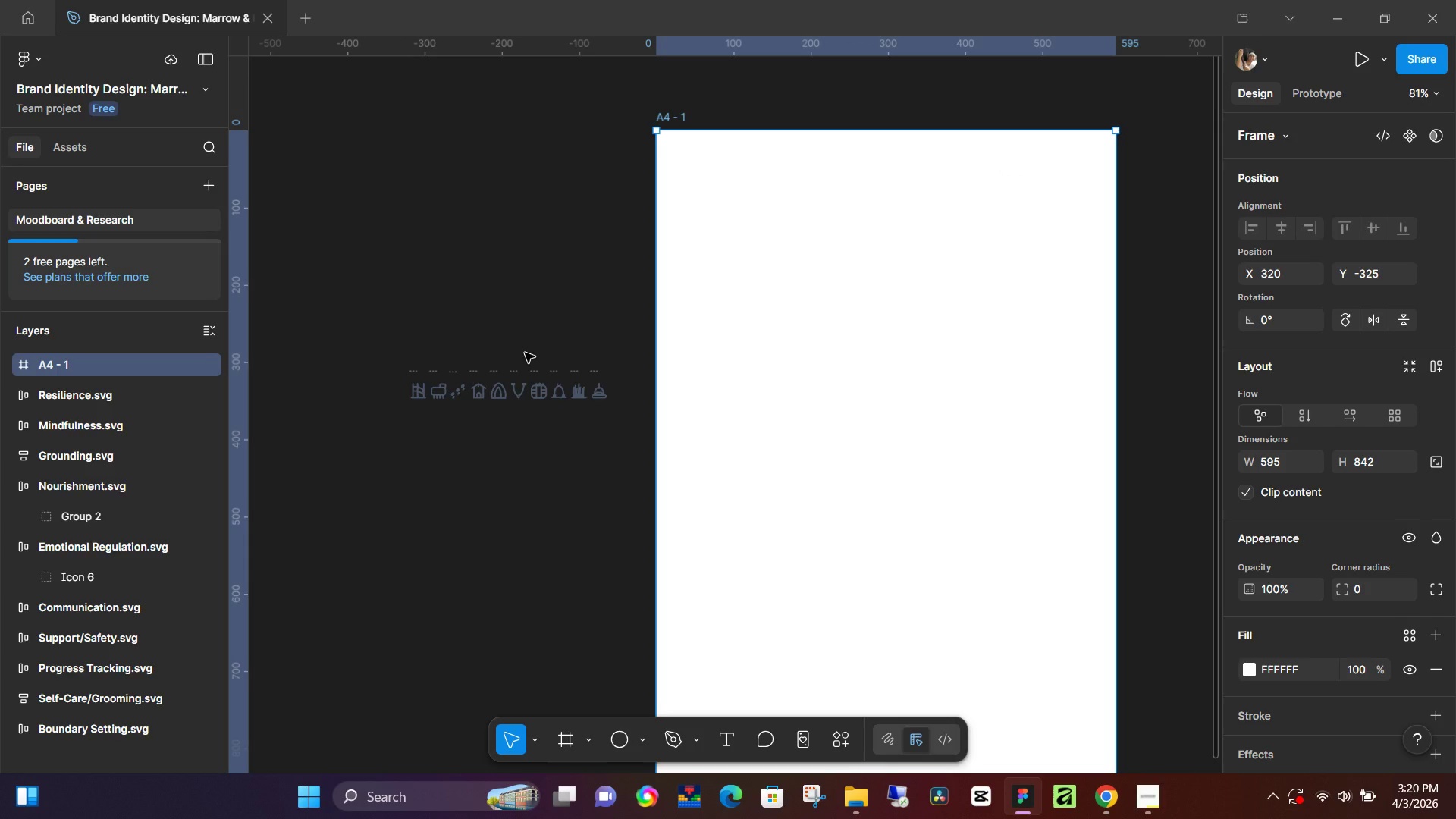 
wait(9.72)
 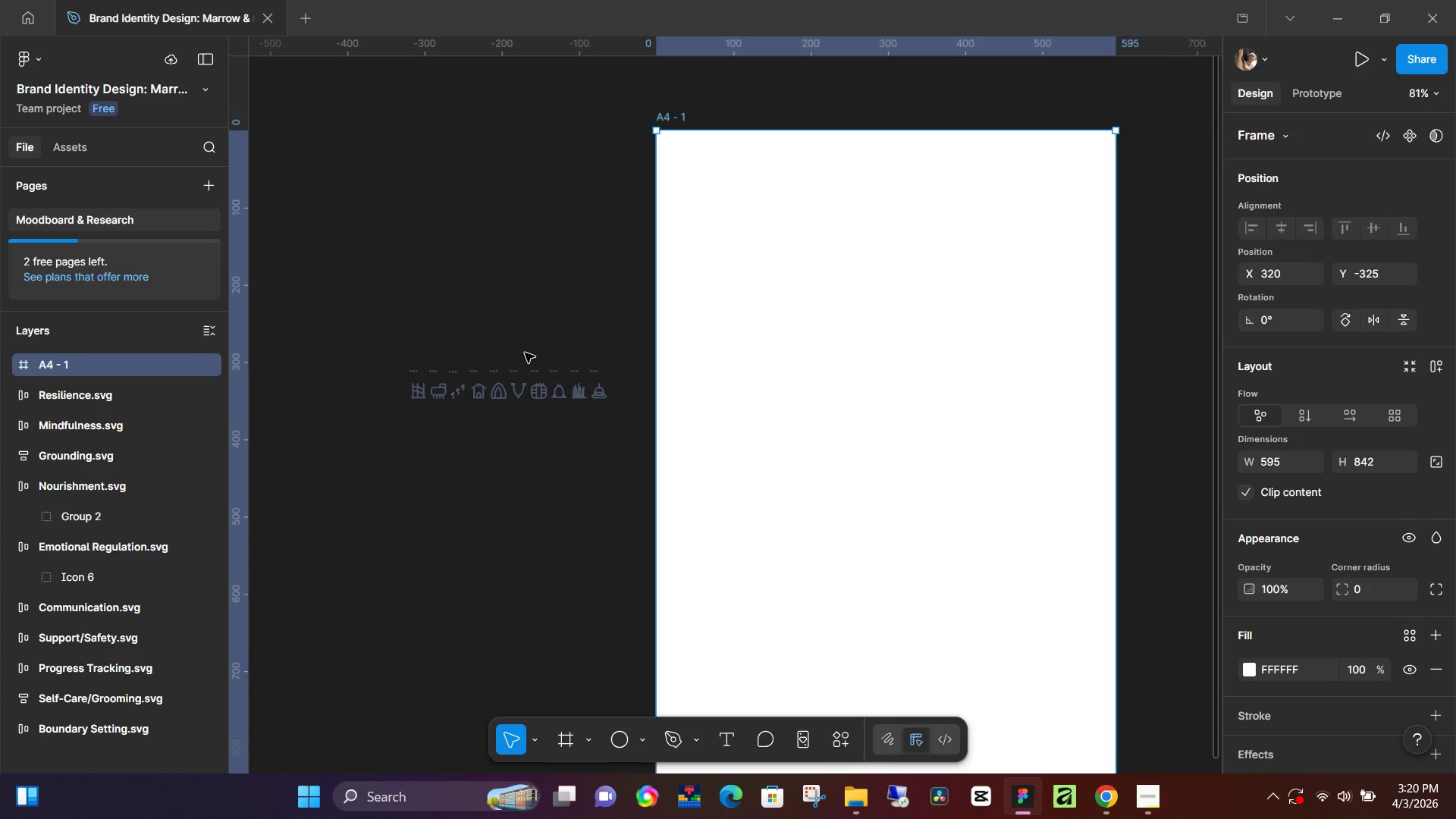 
left_click([860, 698])
 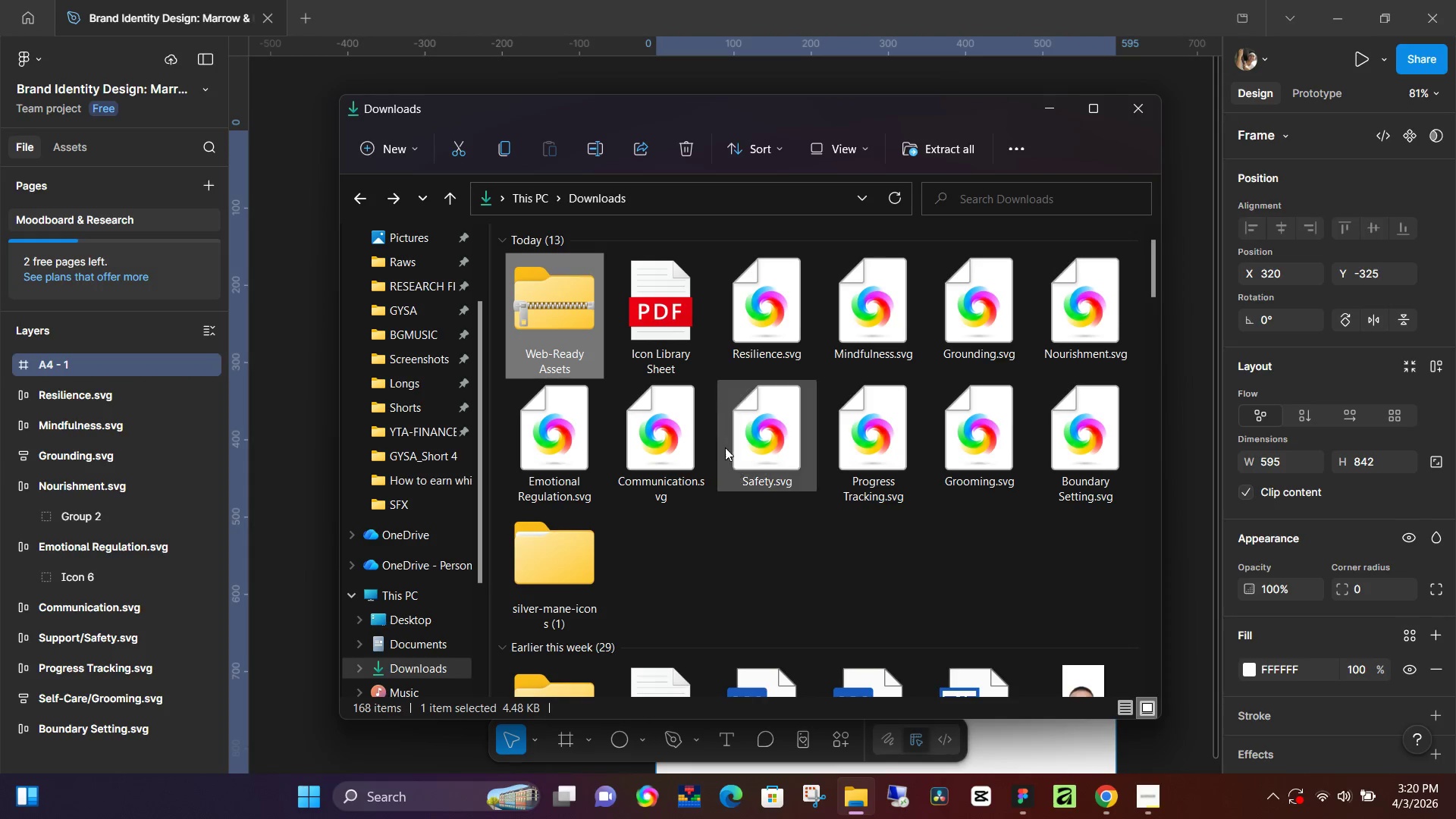 
mouse_move([683, 351])
 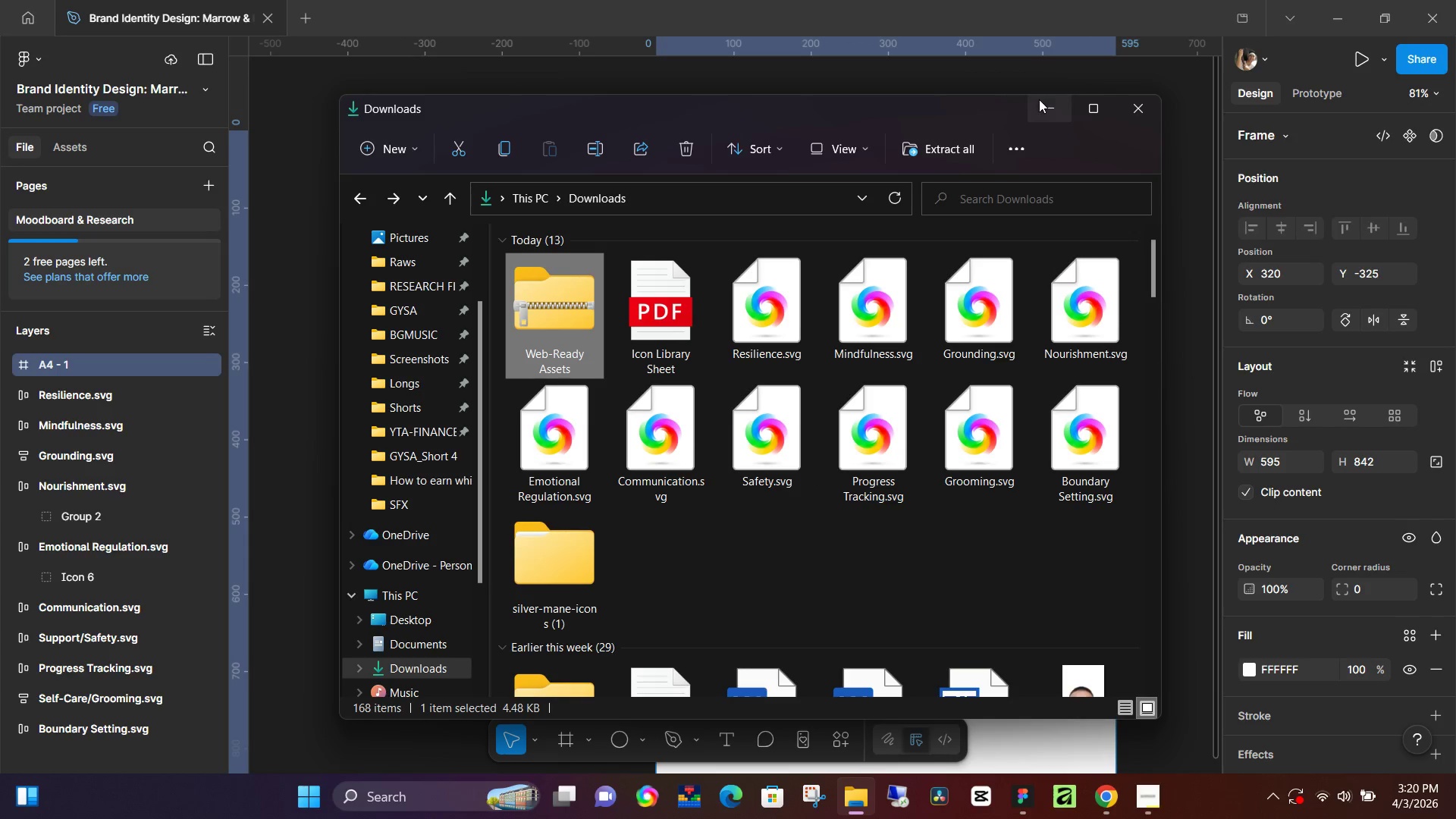 
left_click([1065, 99])
 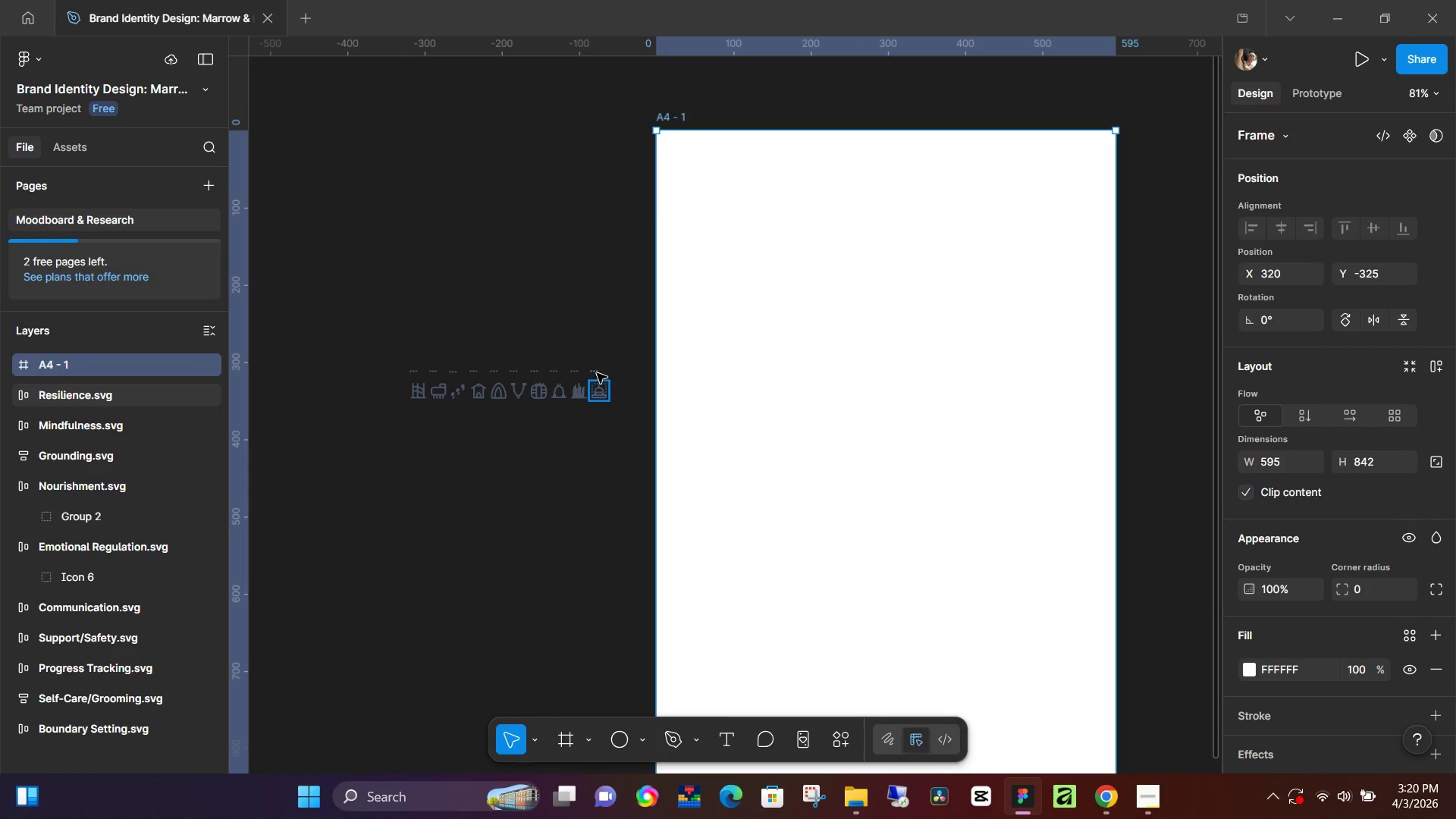 
wait(5.22)
 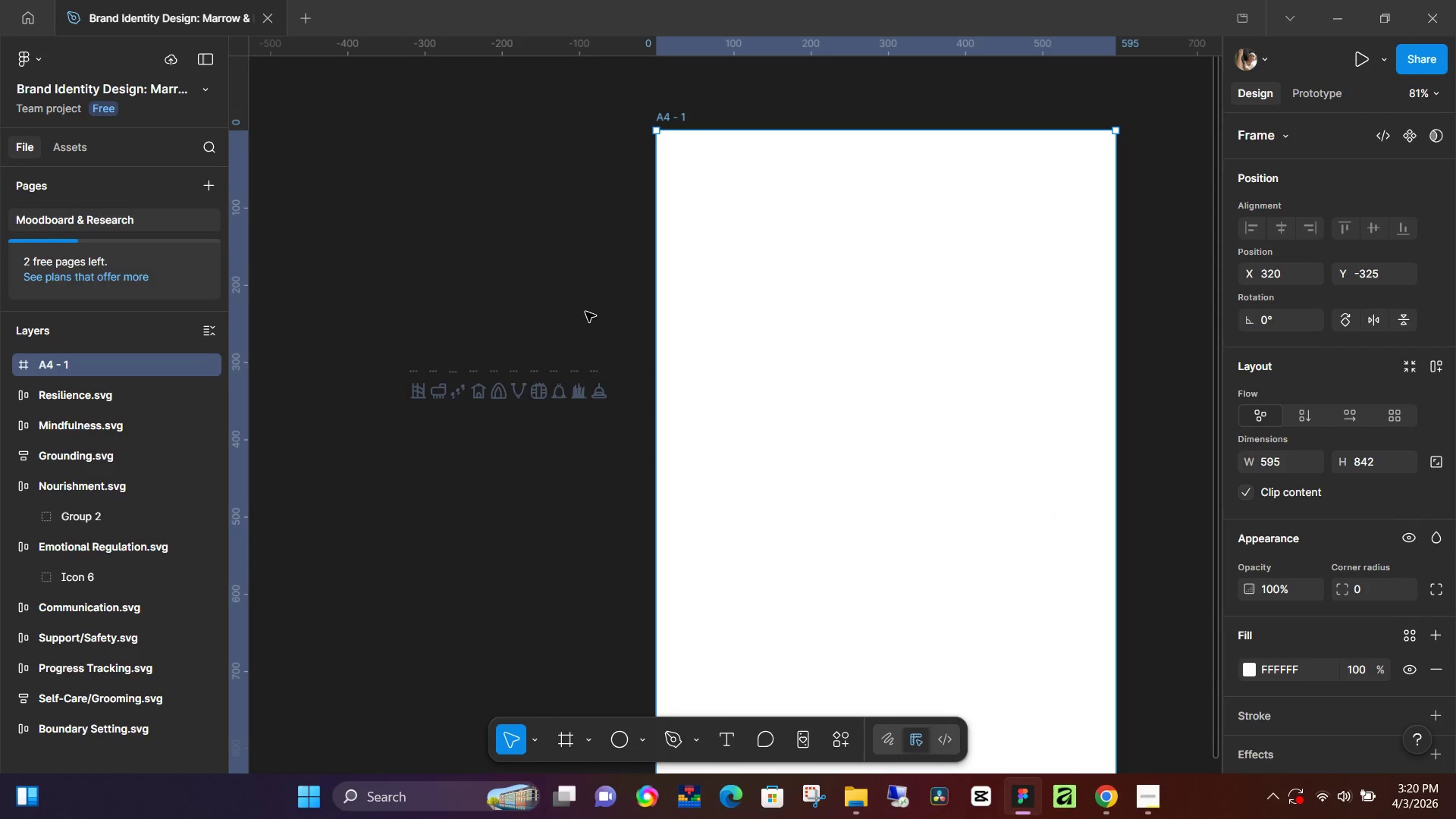 
left_click_drag(start_coordinate=[599, 370], to_coordinate=[716, 187])
 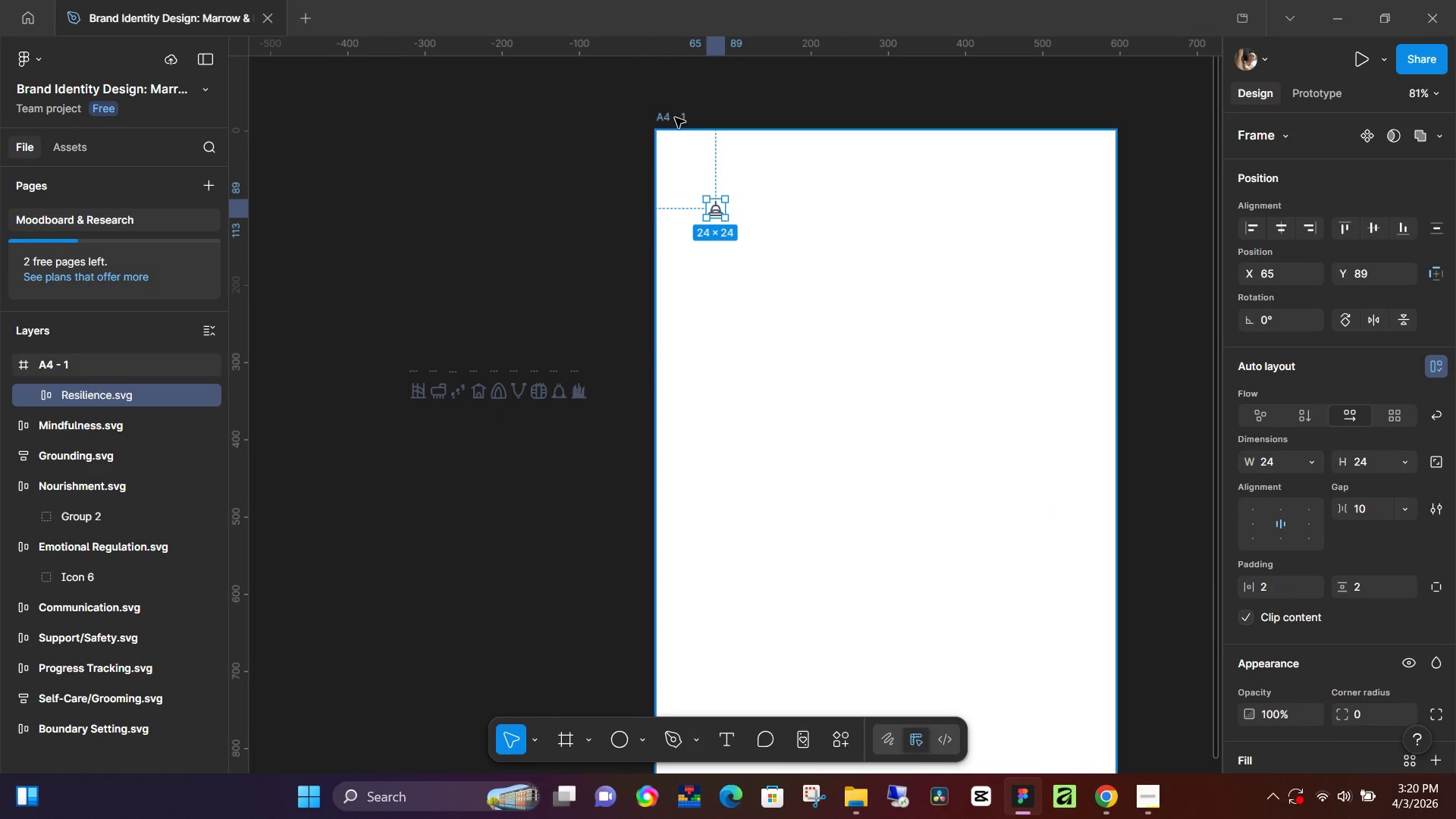 
left_click([674, 118])
 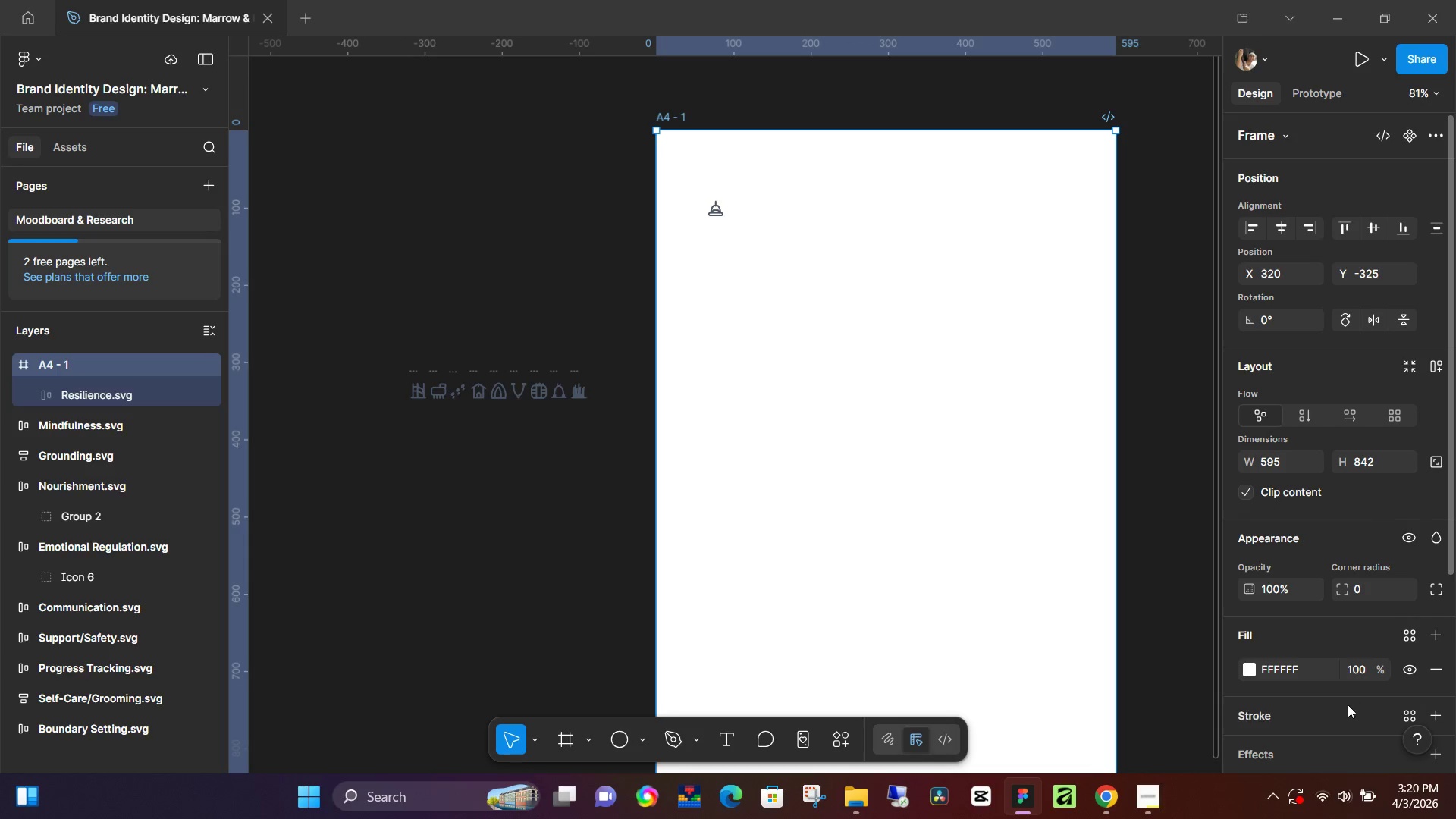 
scroll: coordinate [1317, 697], scroll_direction: down, amount: 1.0
 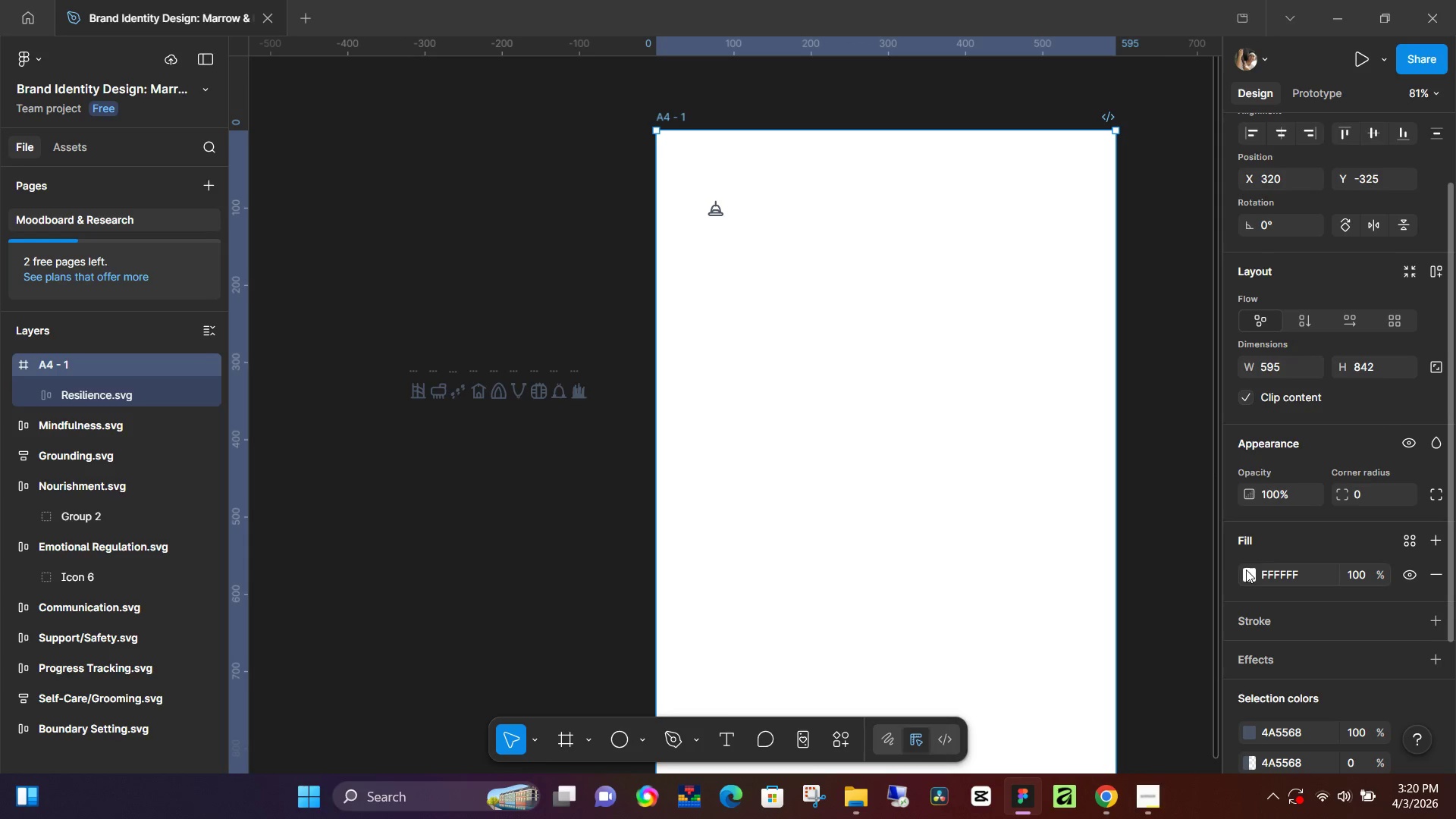 
left_click([1247, 570])
 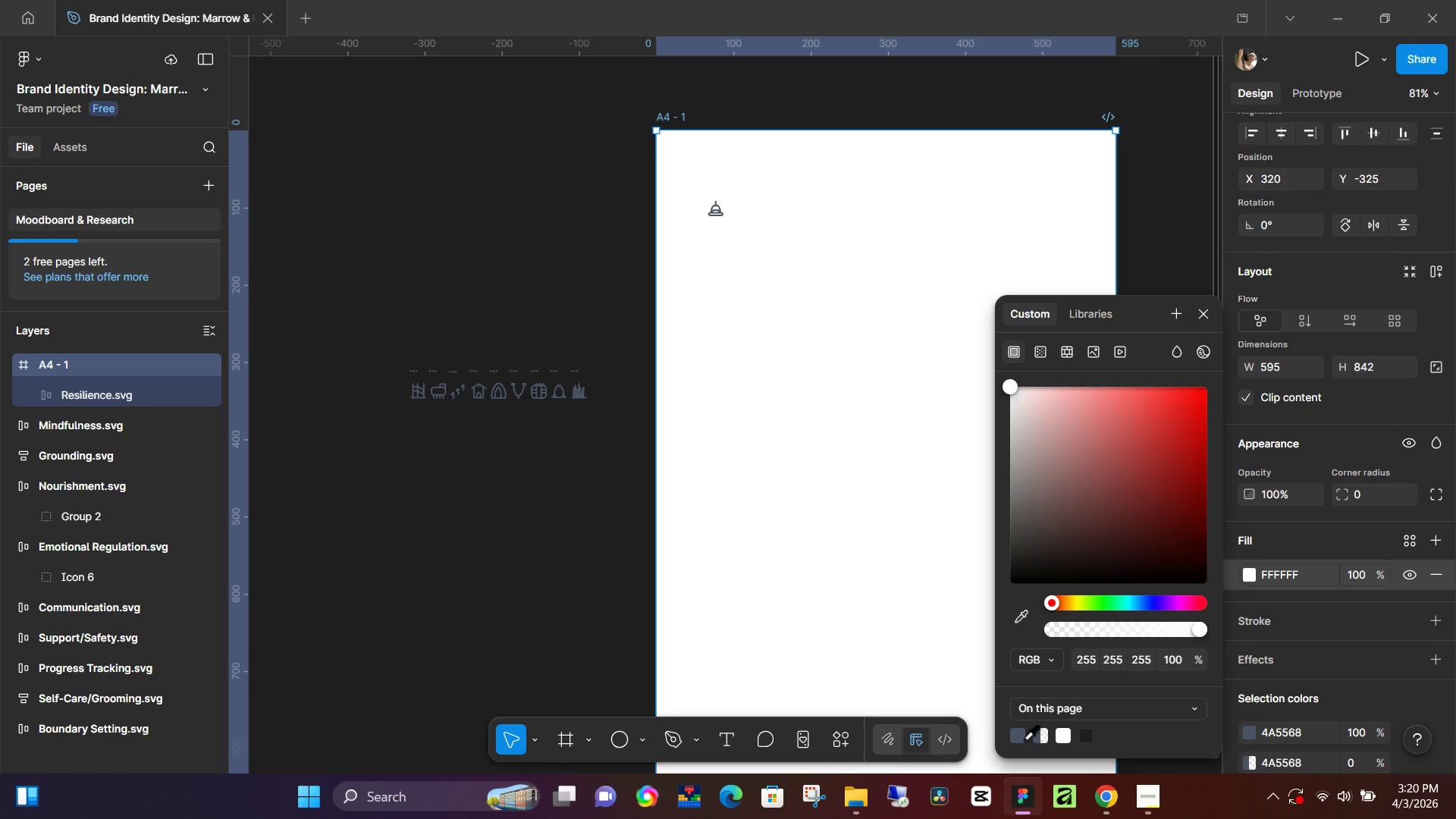 
left_click([1015, 739])
 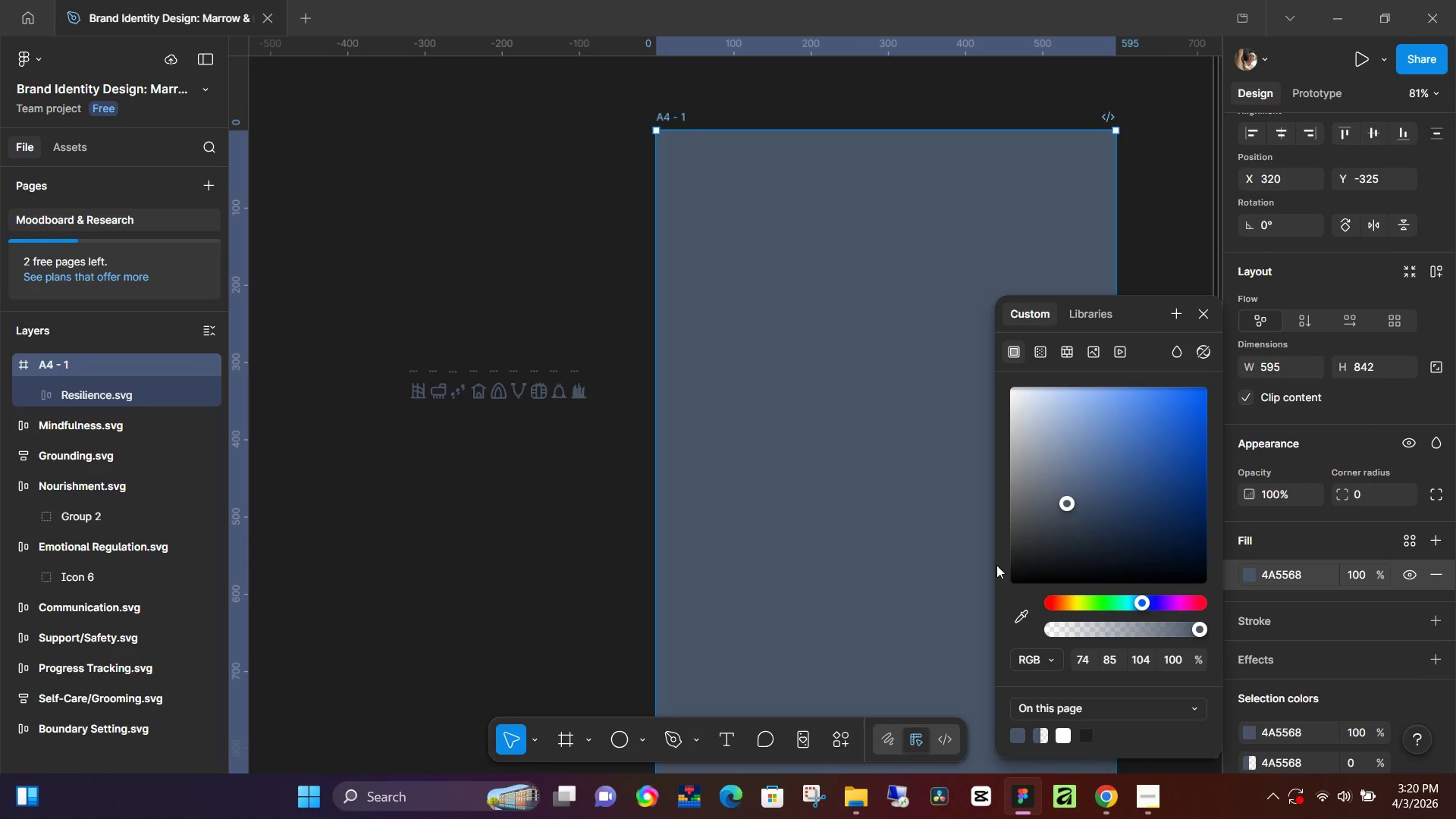 
key(Control+Z)
 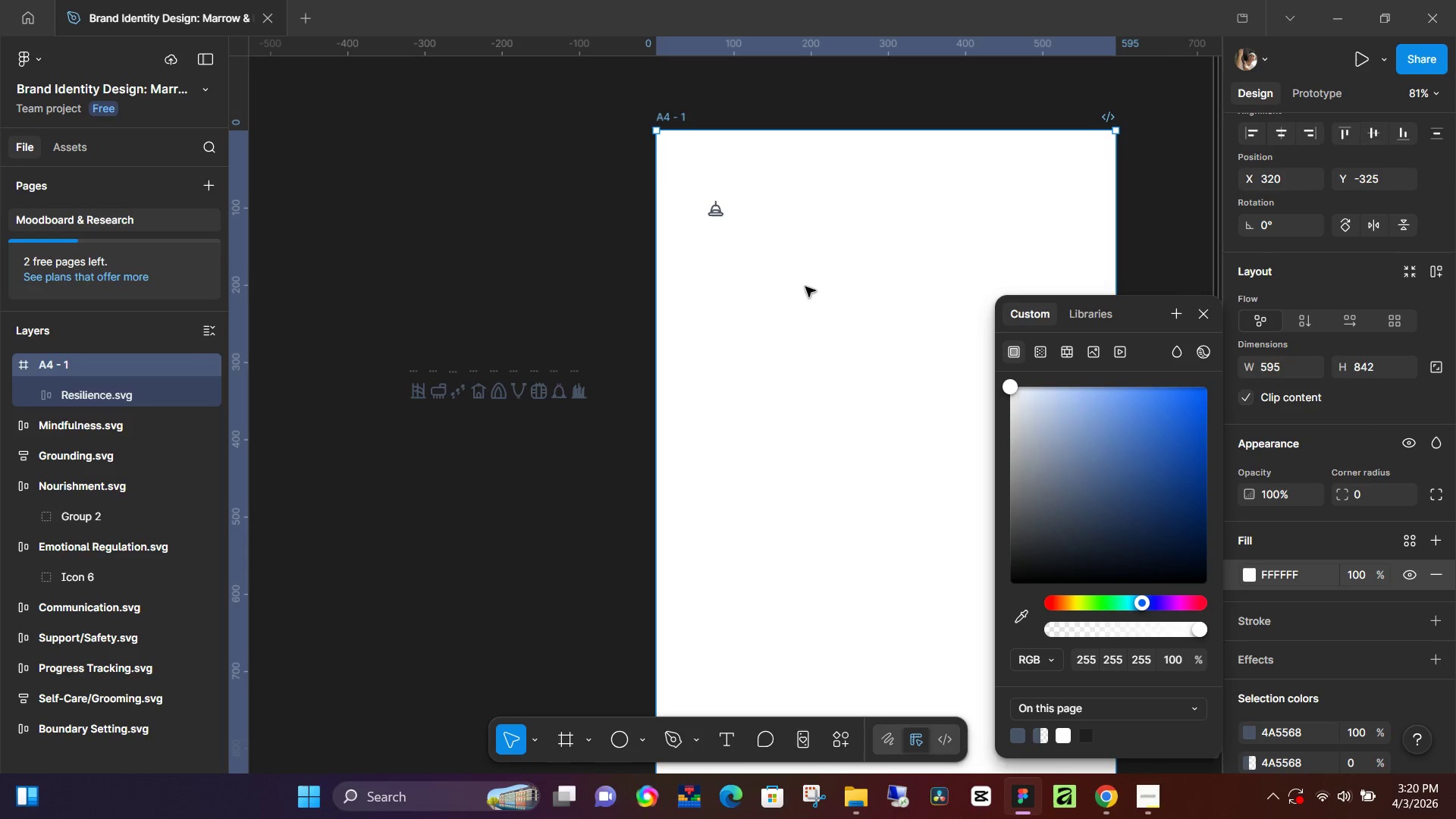 
wait(6.58)
 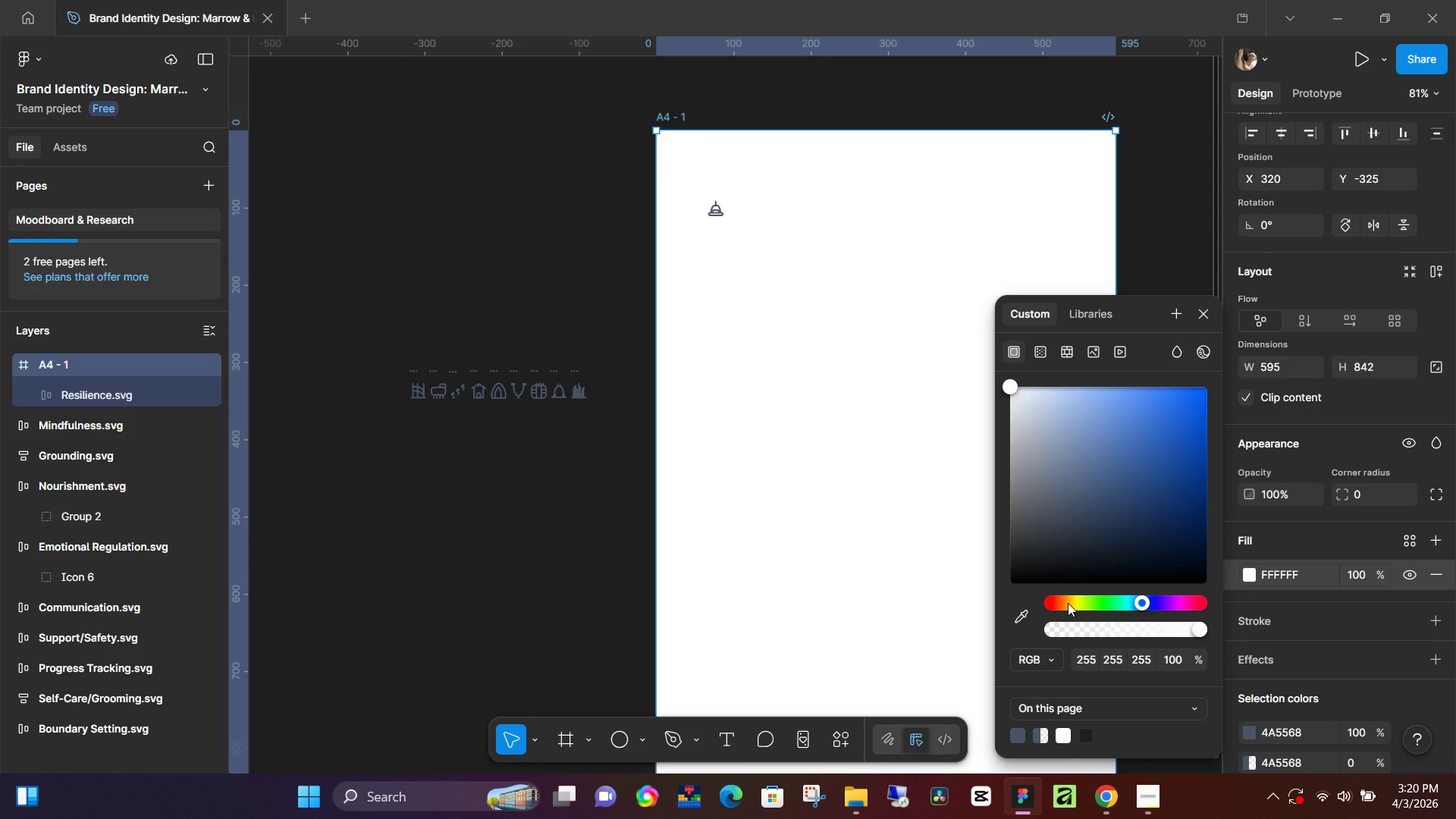 
left_click_drag(start_coordinate=[1153, 428], to_coordinate=[1182, 588])
 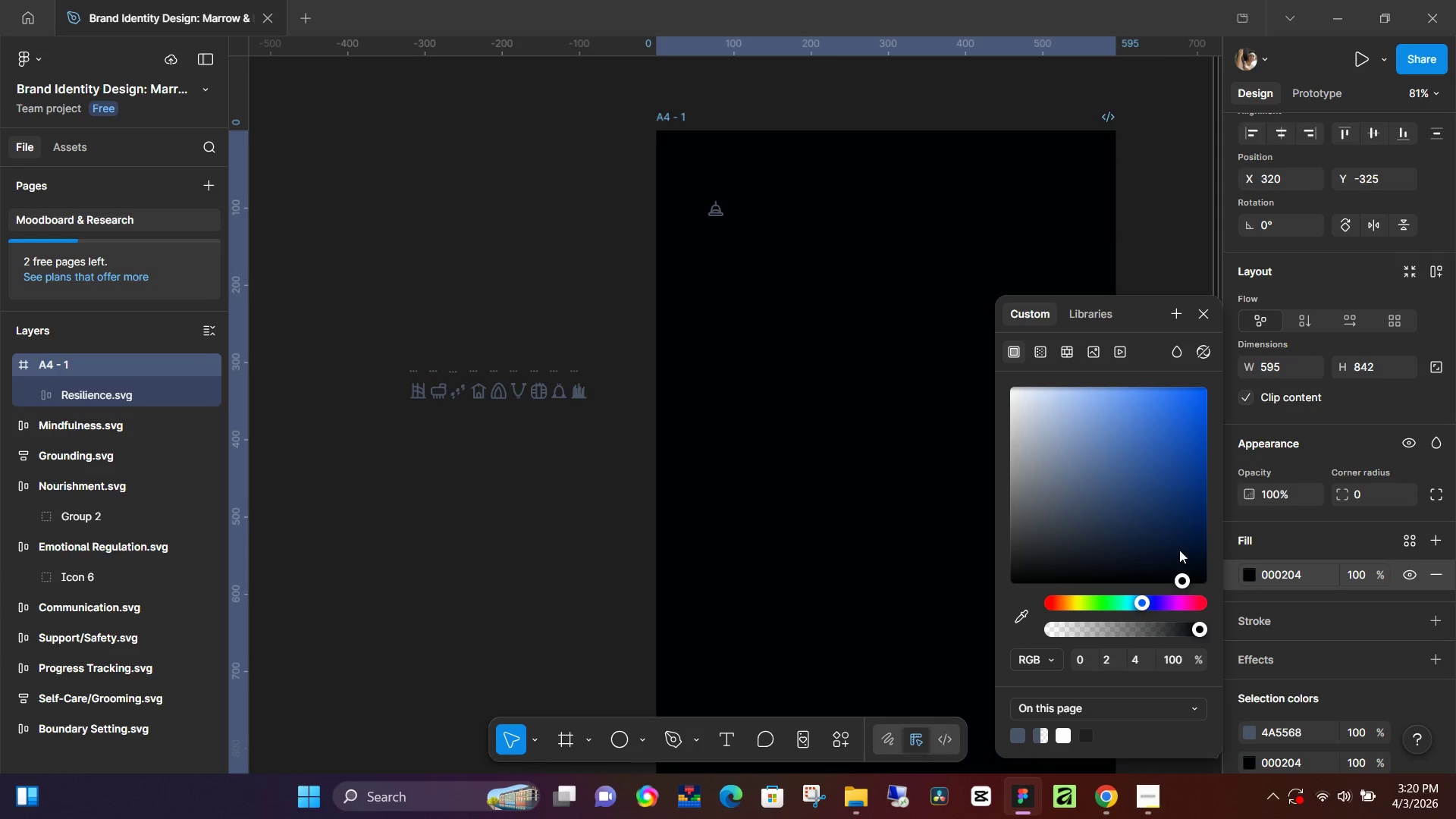 
key(Control+Z)
 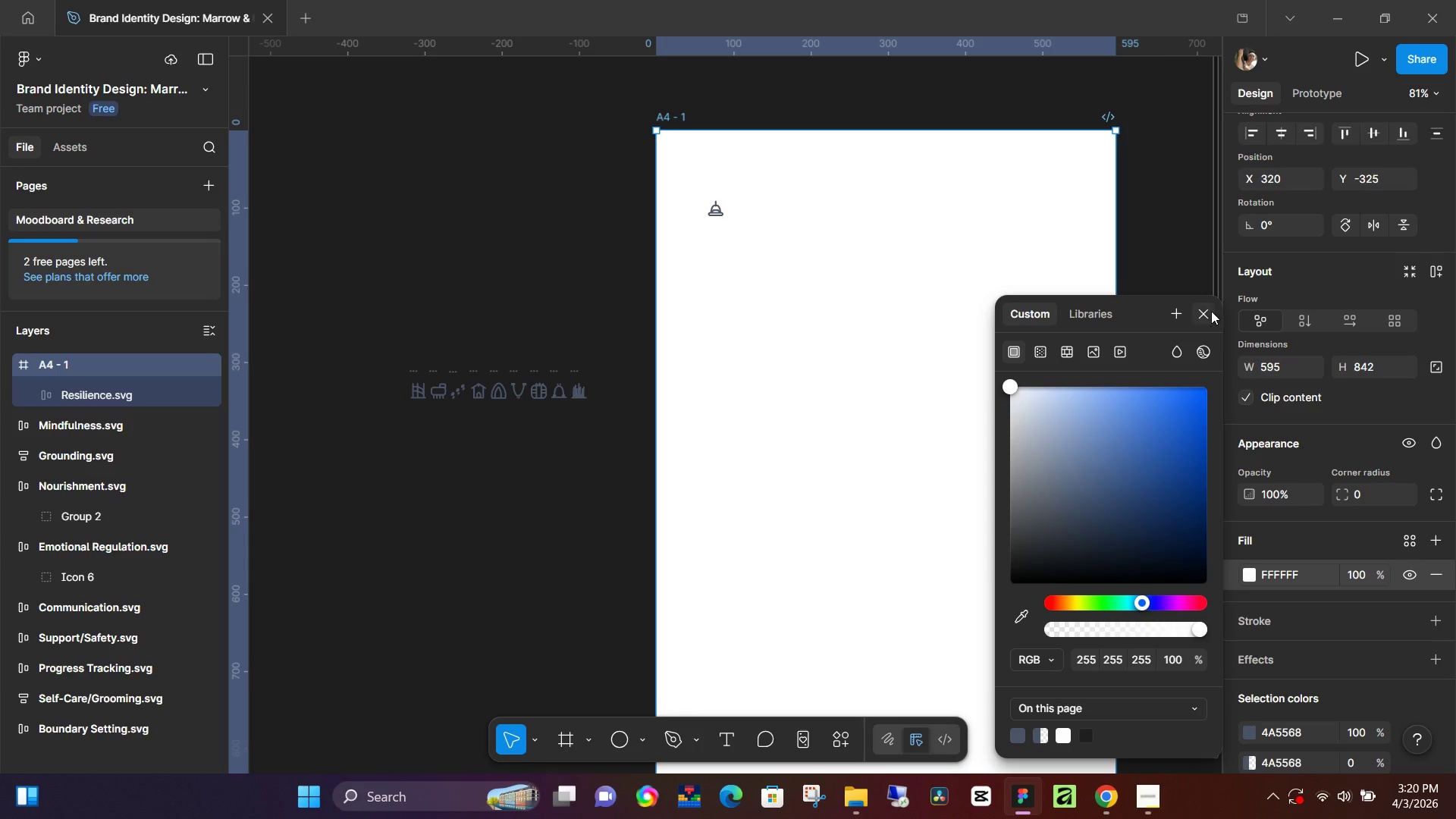 
left_click([1201, 312])
 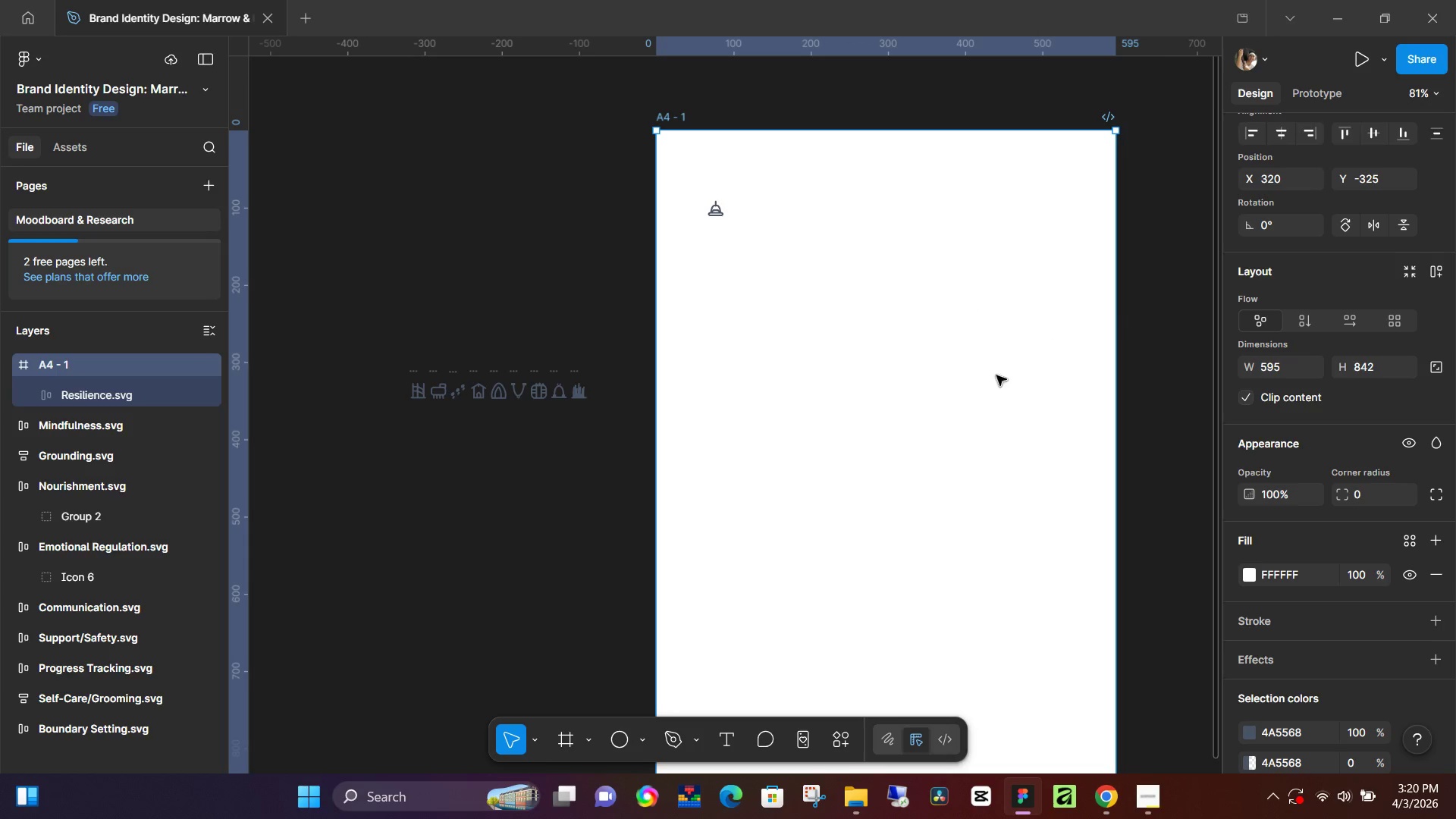 
hold_key(key=ControlLeft, duration=0.97)
 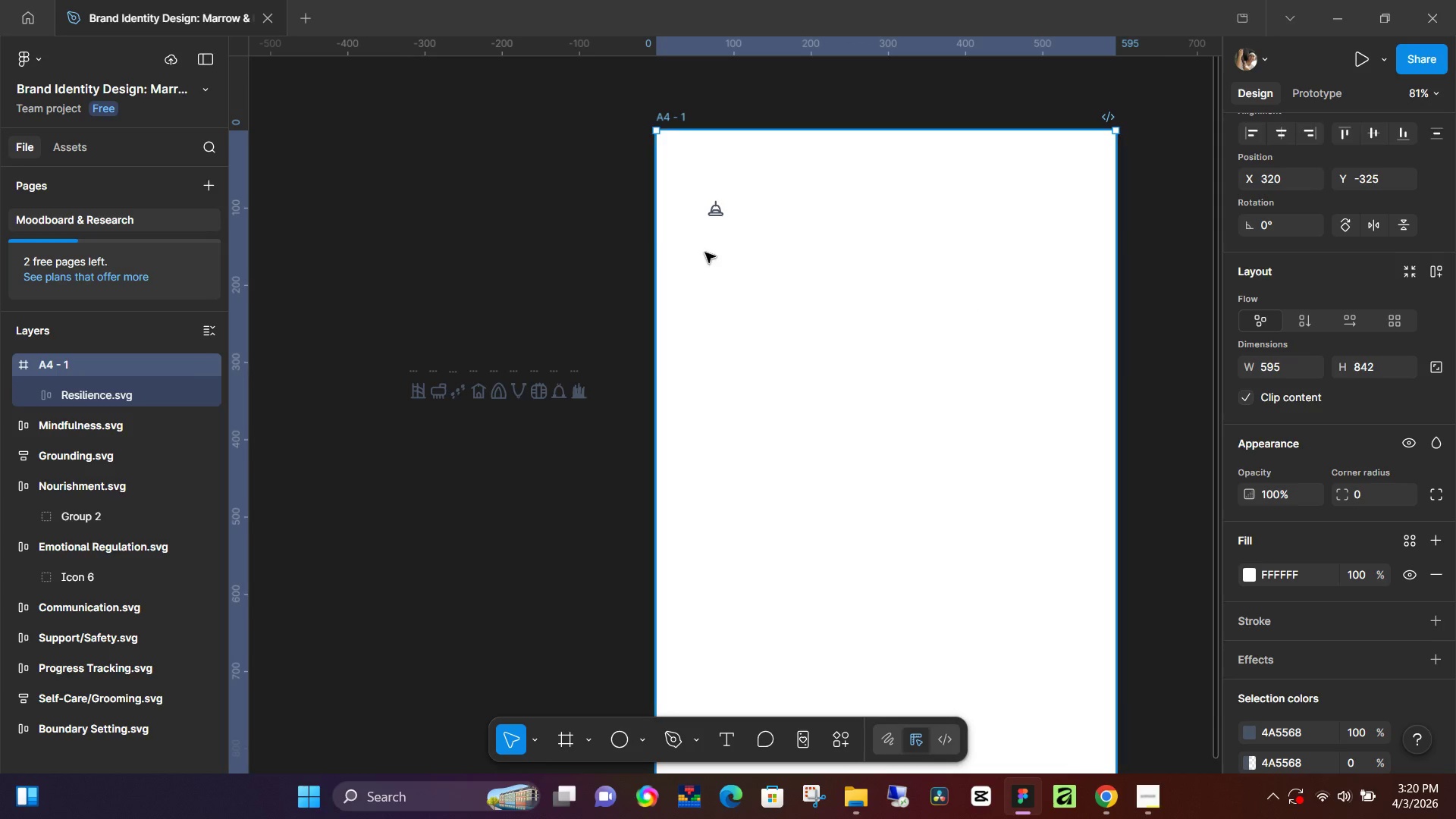 
key(Control+Z)
 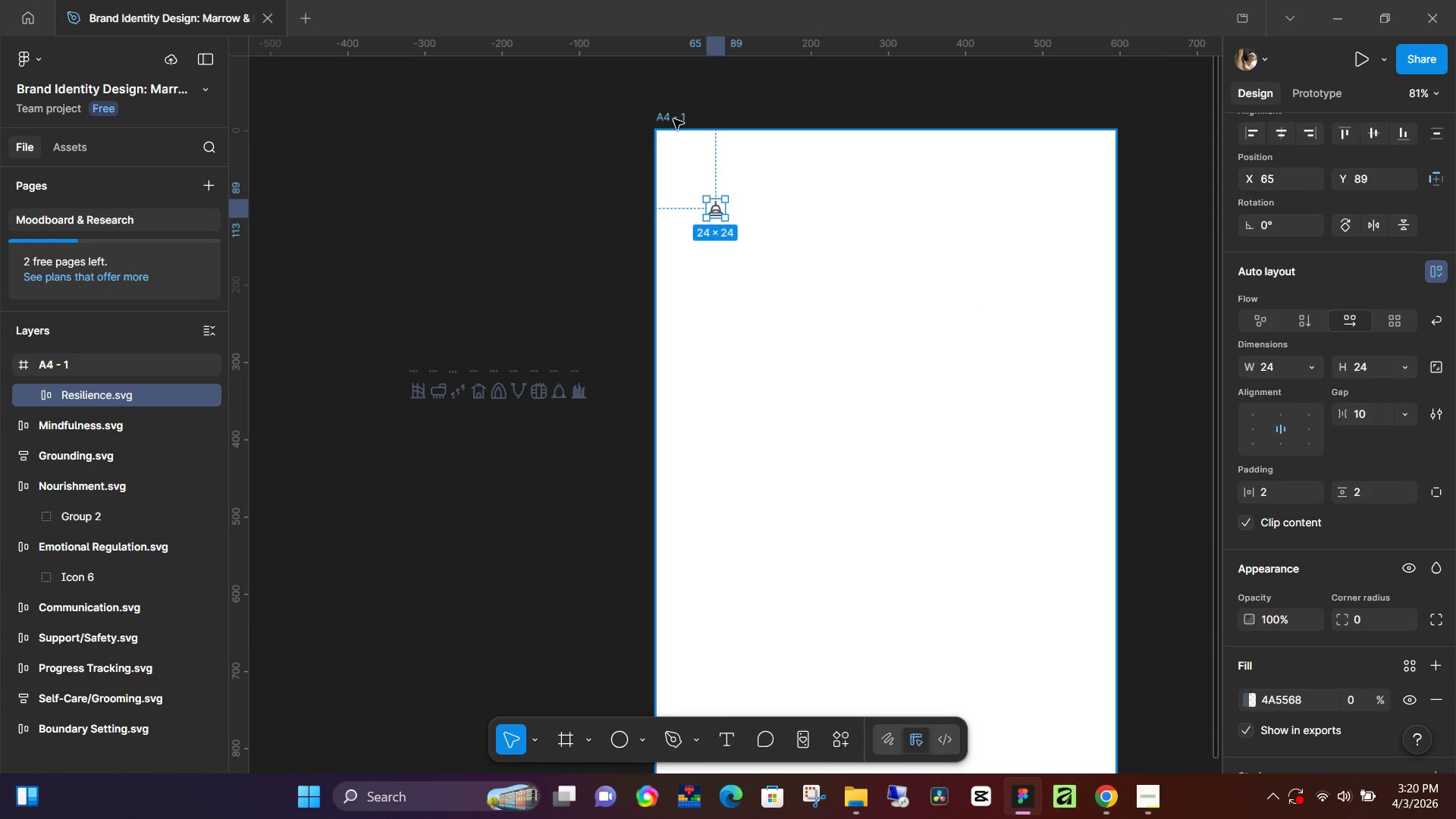 
left_click([673, 121])
 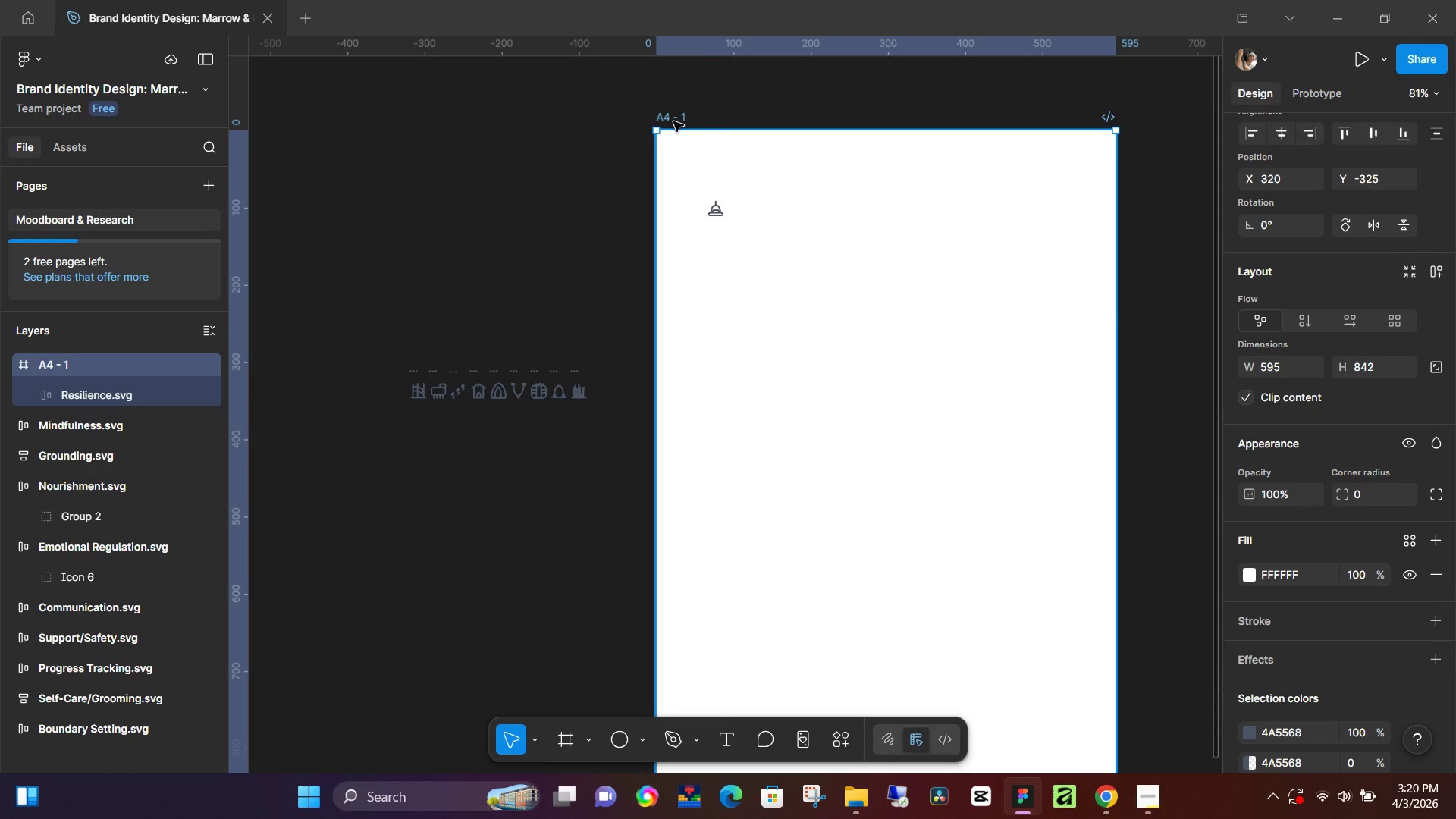 
key(Backspace)
 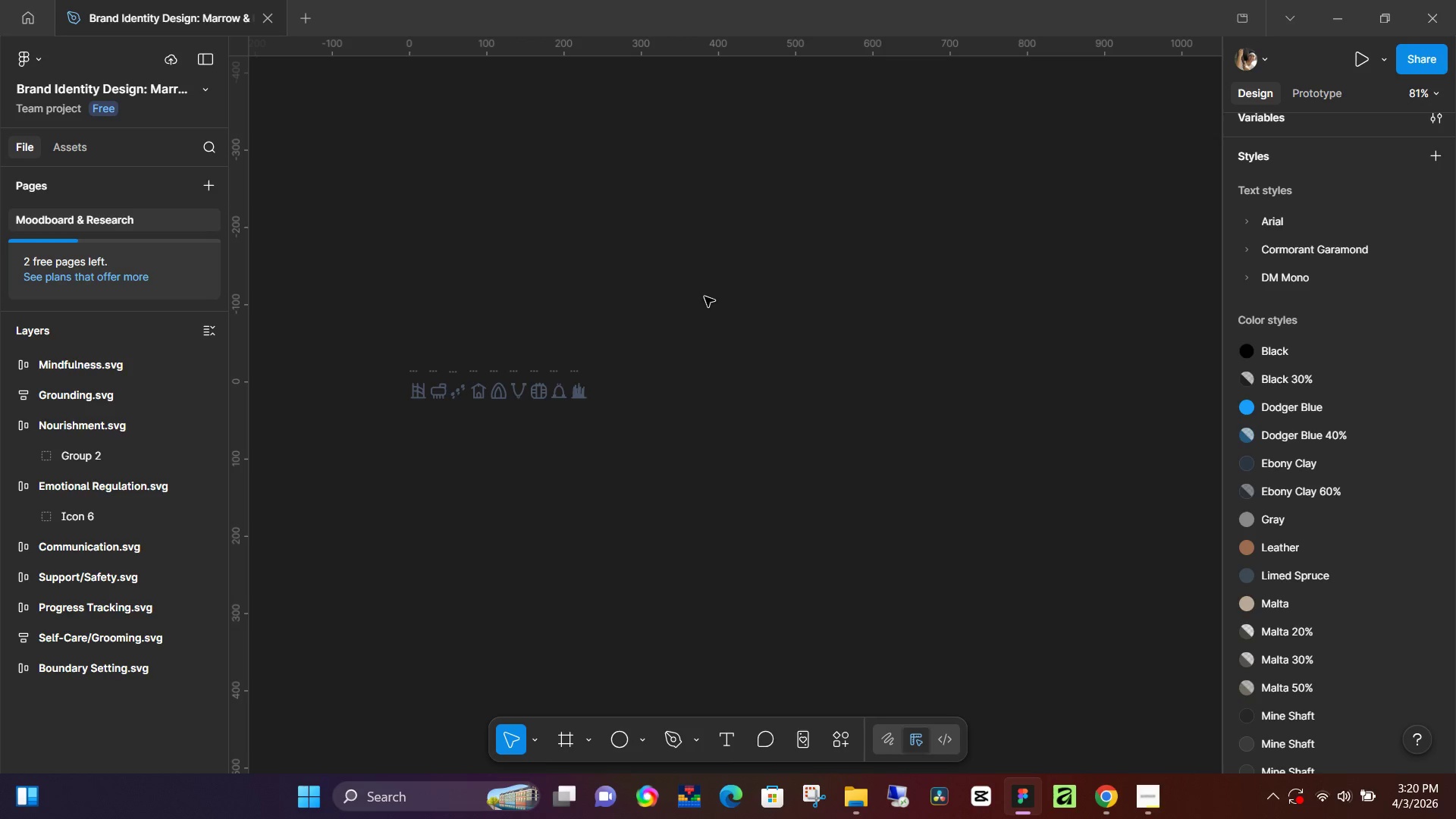 
key(Control+Z)
 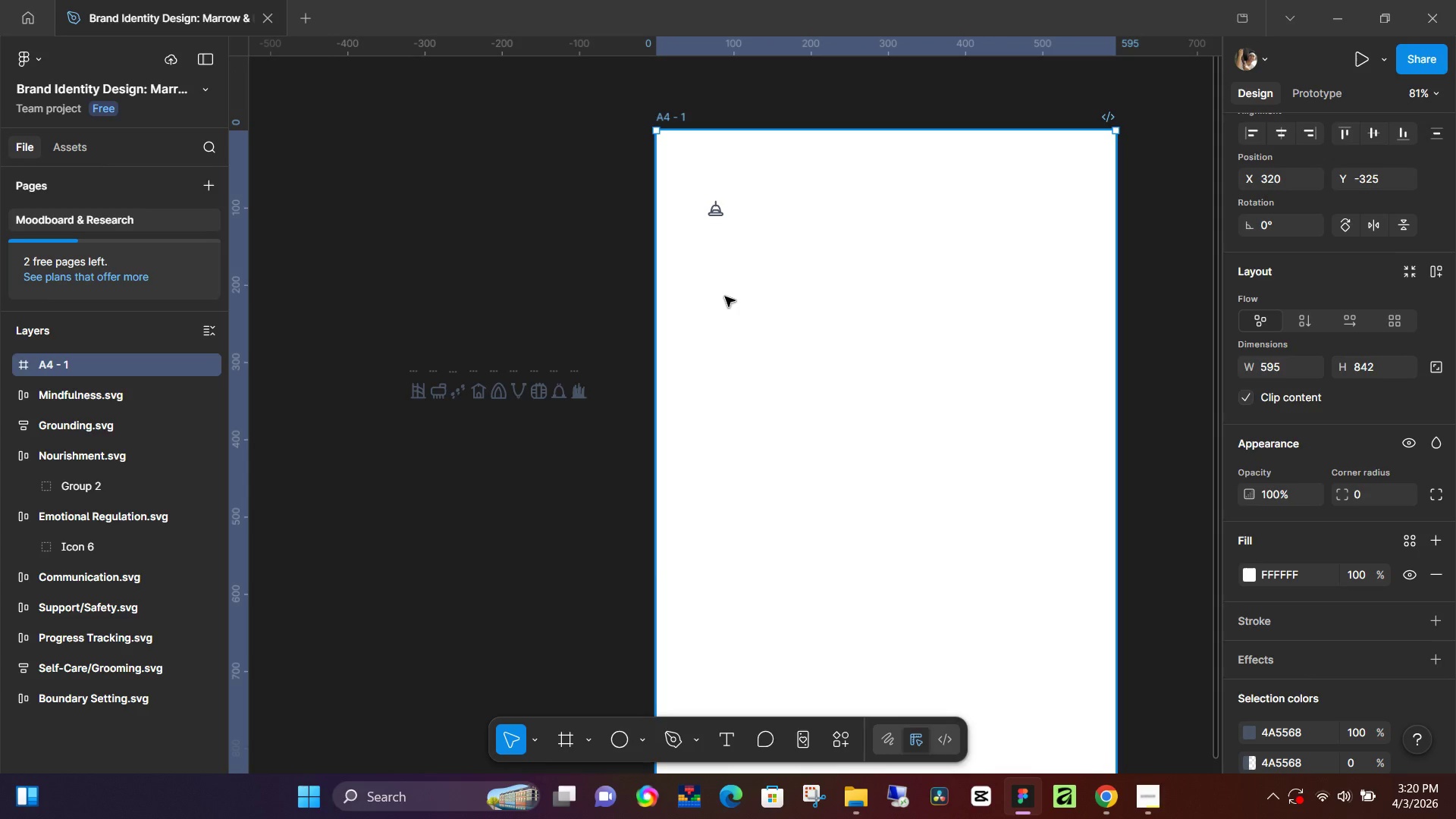 
key(Control+Z)
 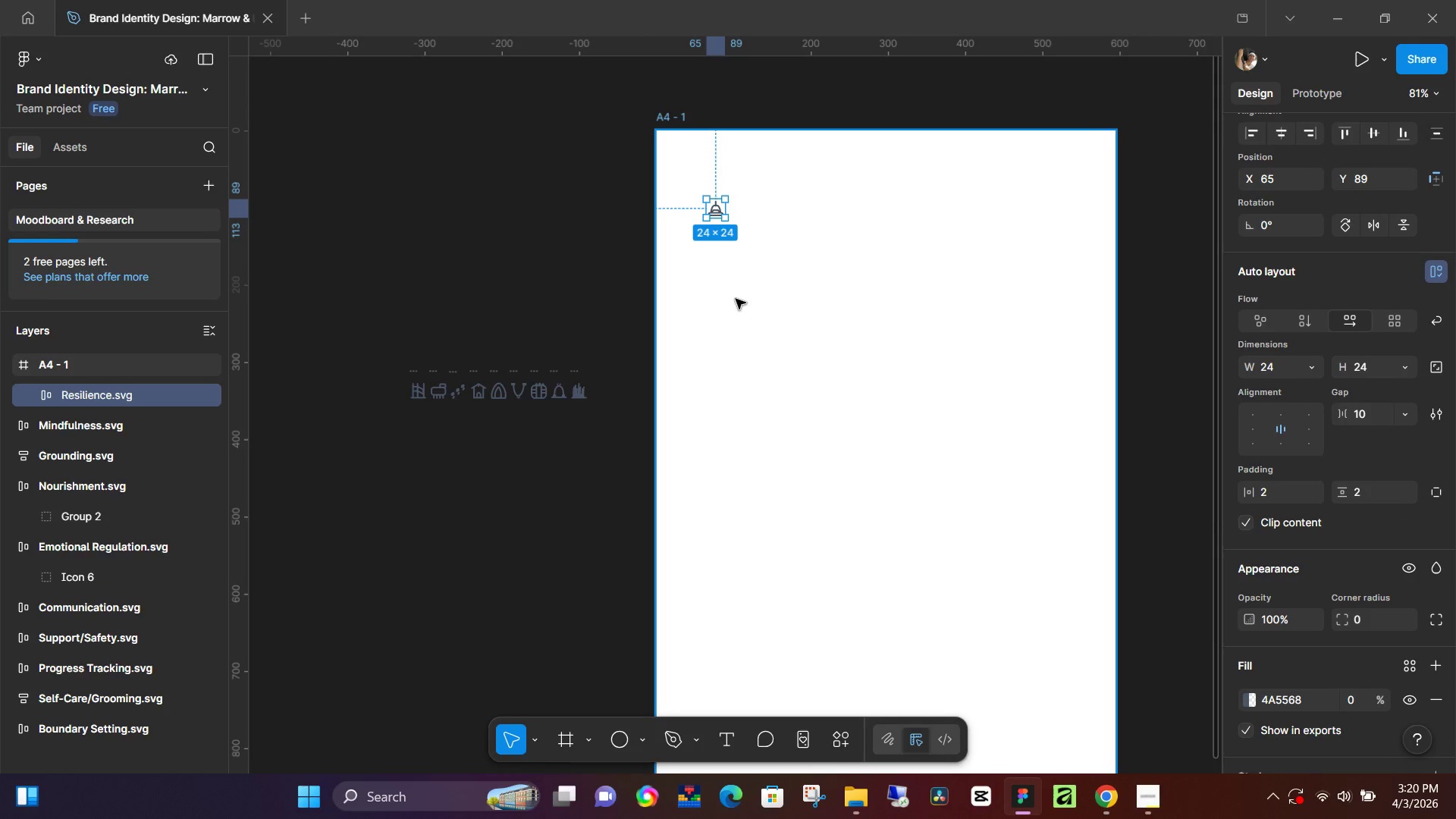 
key(Control+Z)
 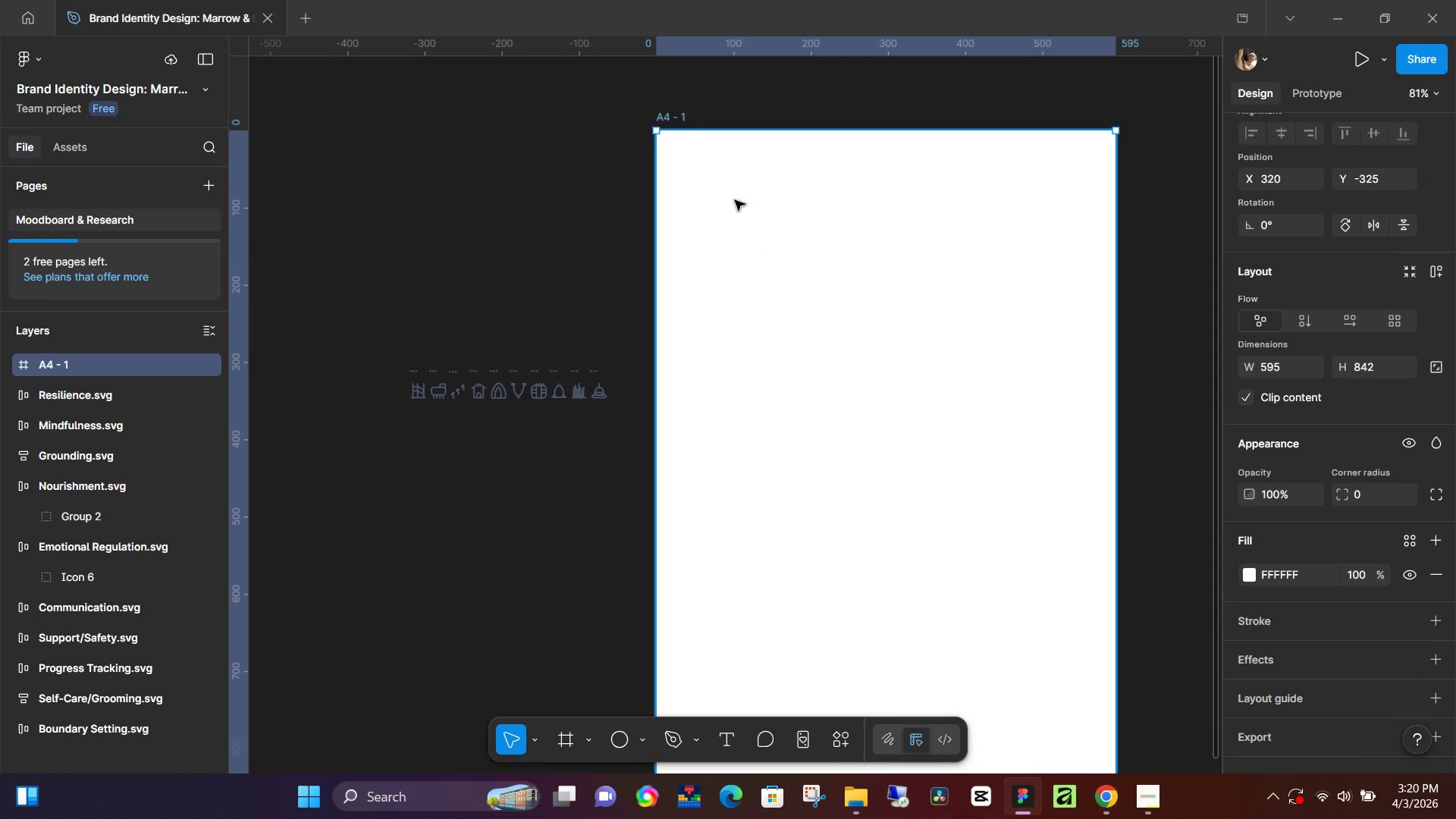 
key(Control+ControlLeft)
 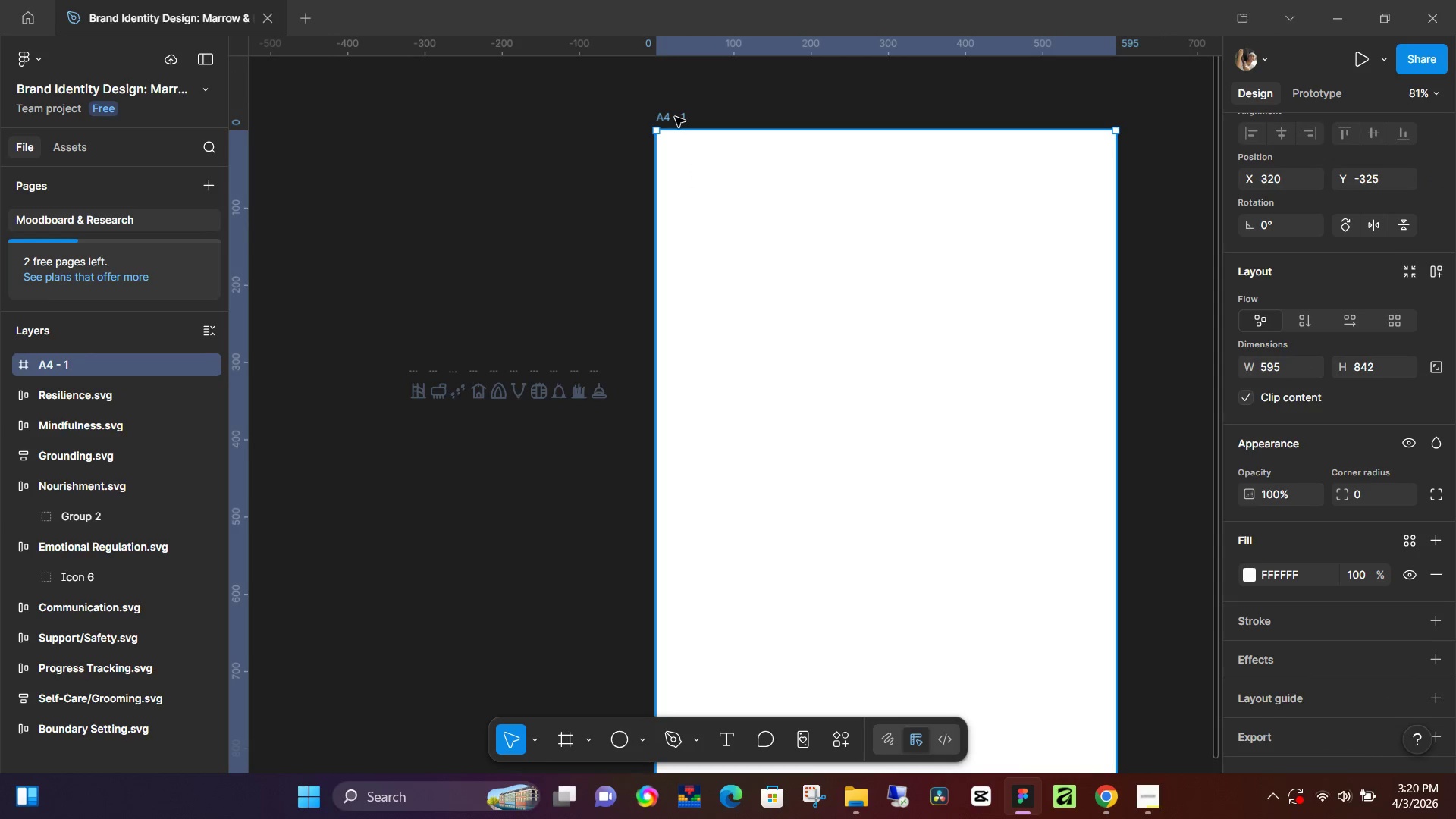 
left_click([675, 117])
 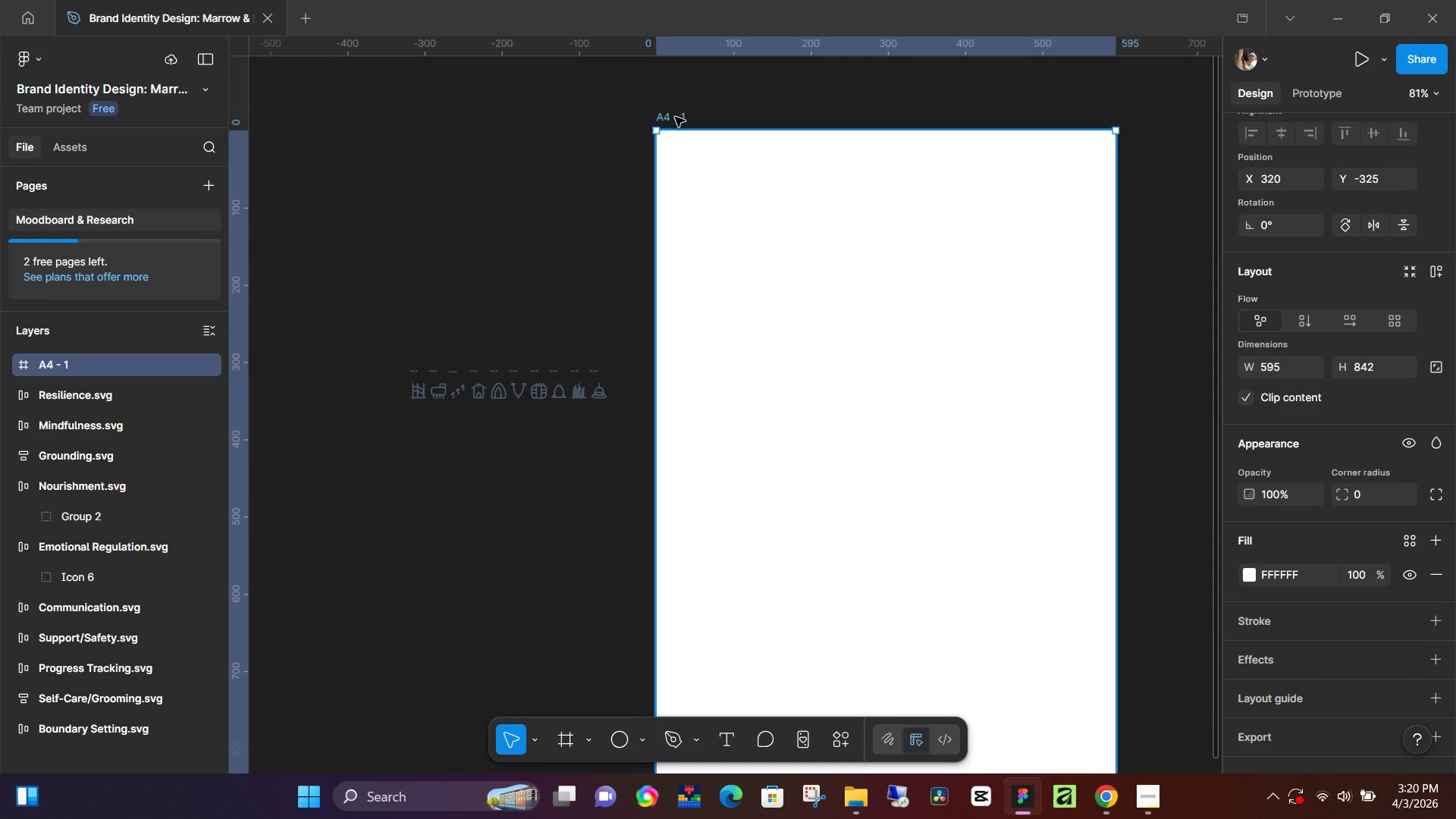 
key(Backspace)
 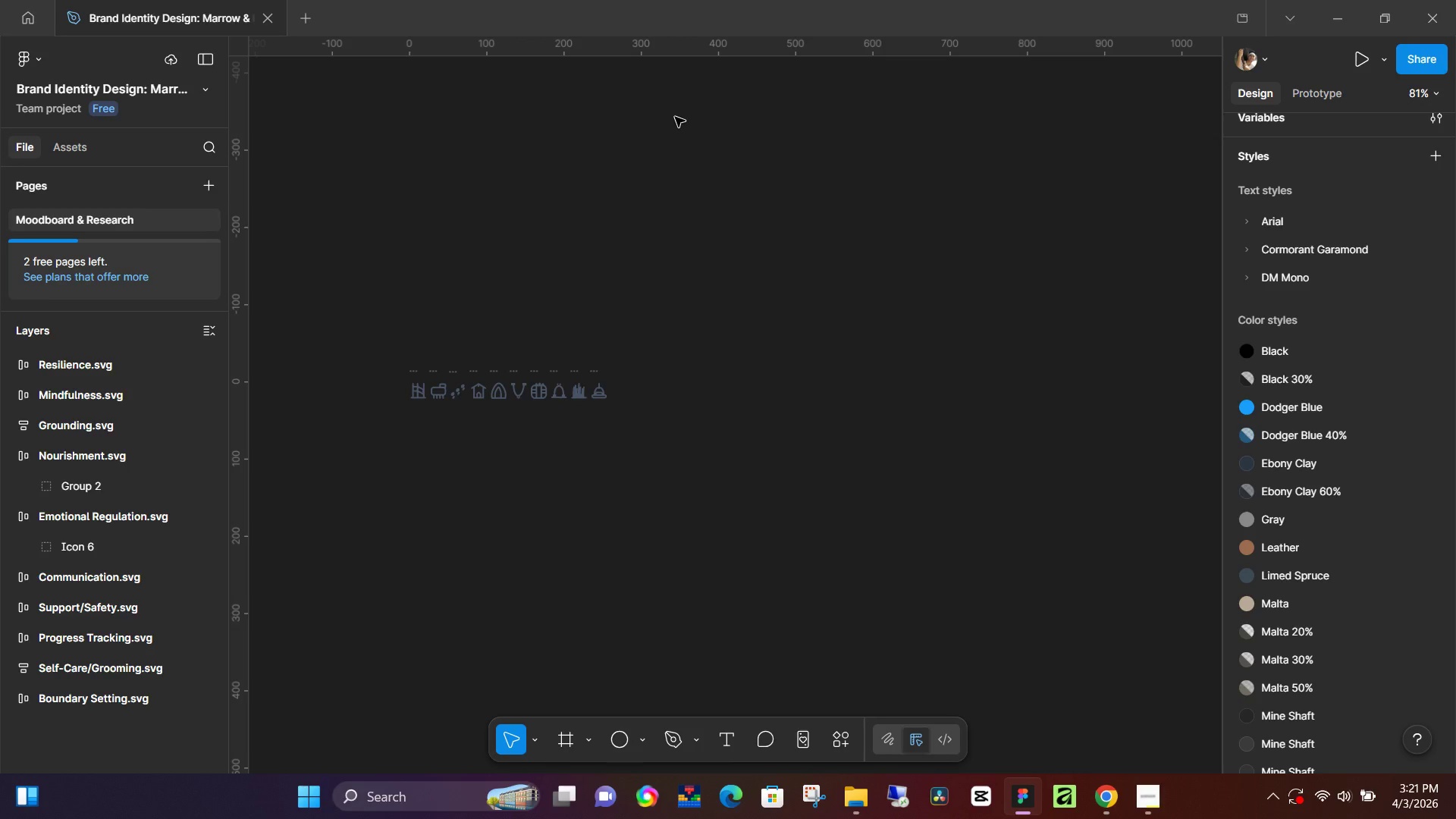 
wait(42.81)
 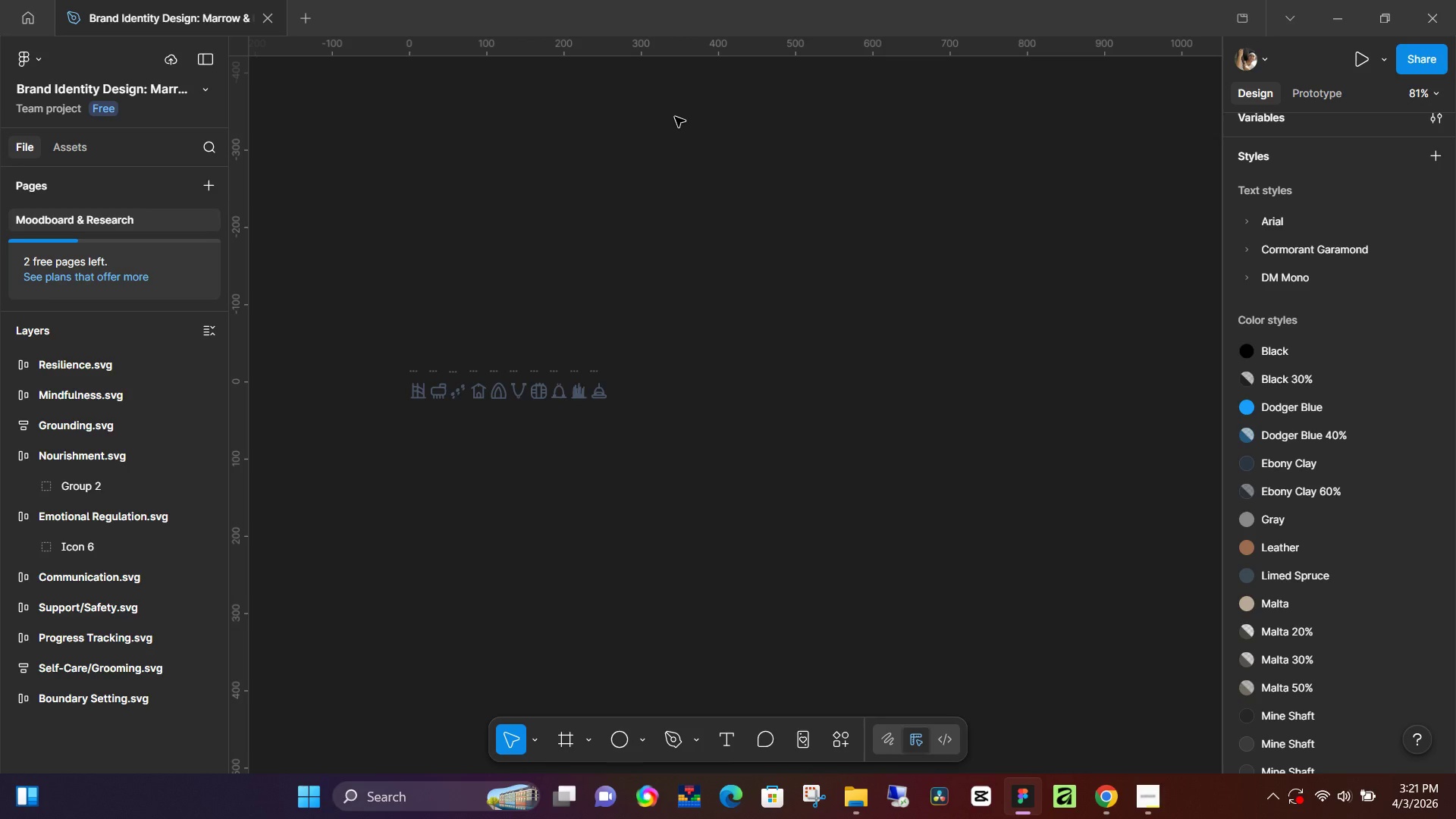 
left_click([1100, 796])
 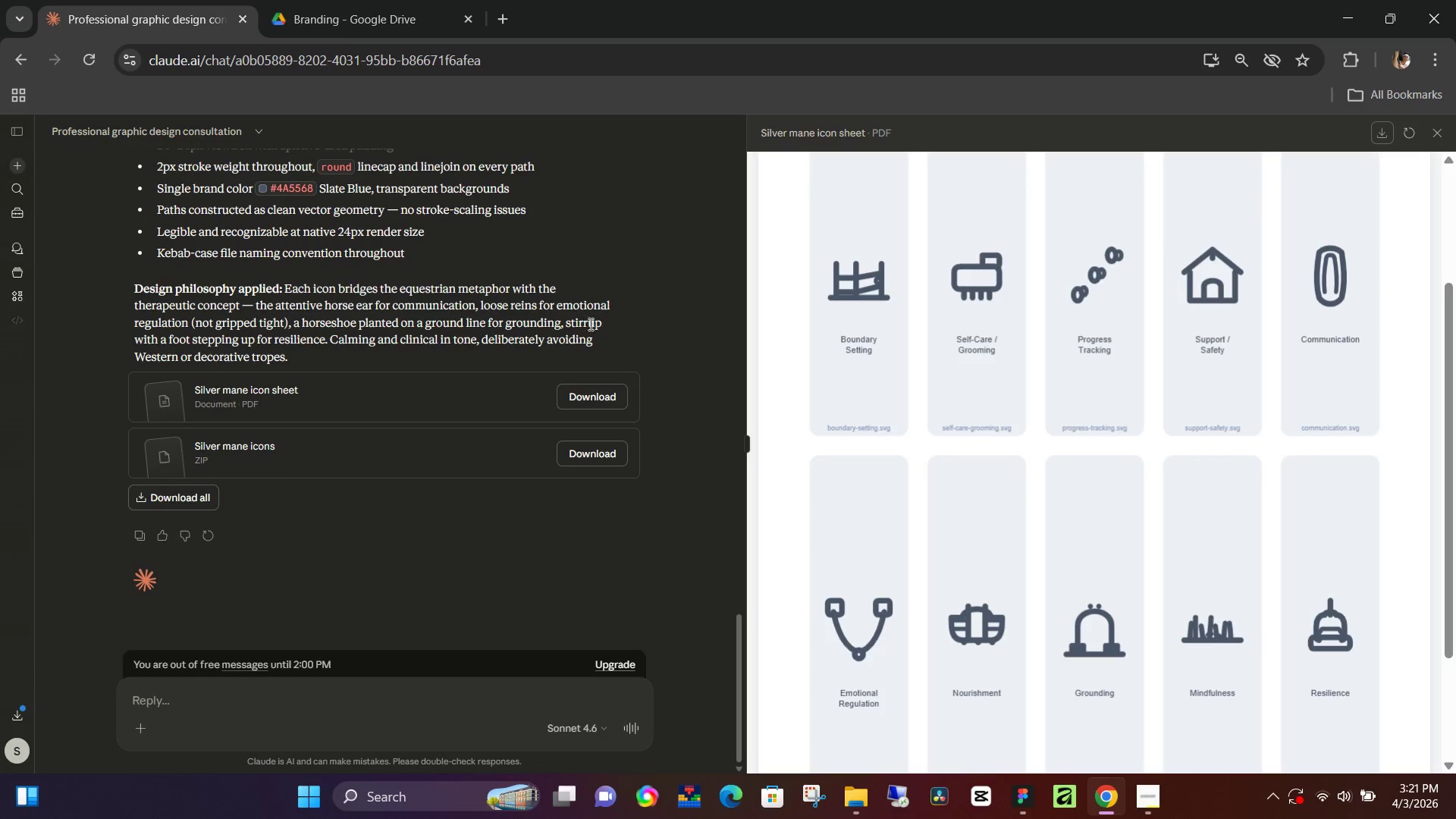 
scroll: coordinate [1003, 390], scroll_direction: up, amount: 6.0
 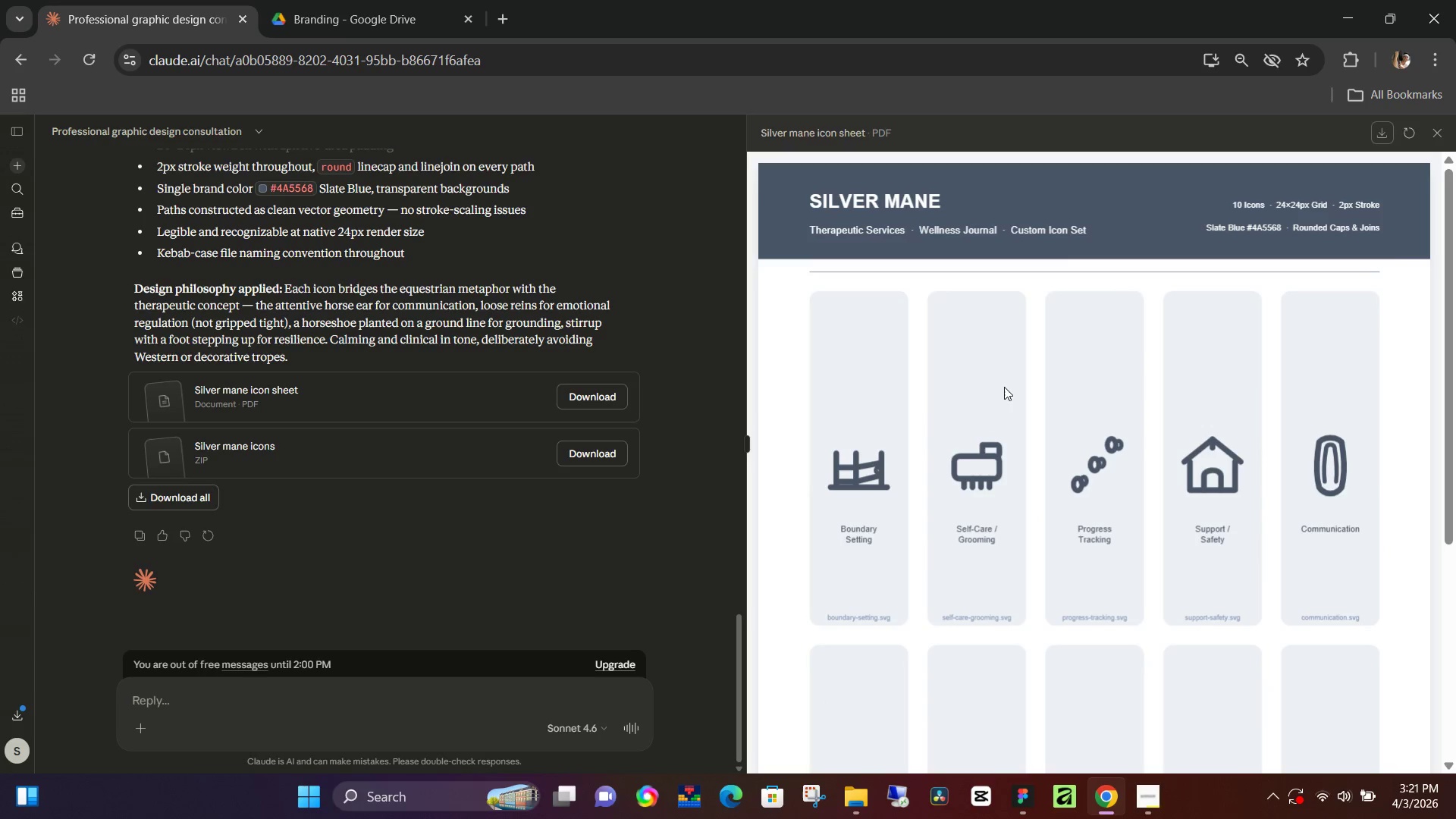 
scroll: coordinate [994, 369], scroll_direction: down, amount: 5.0
 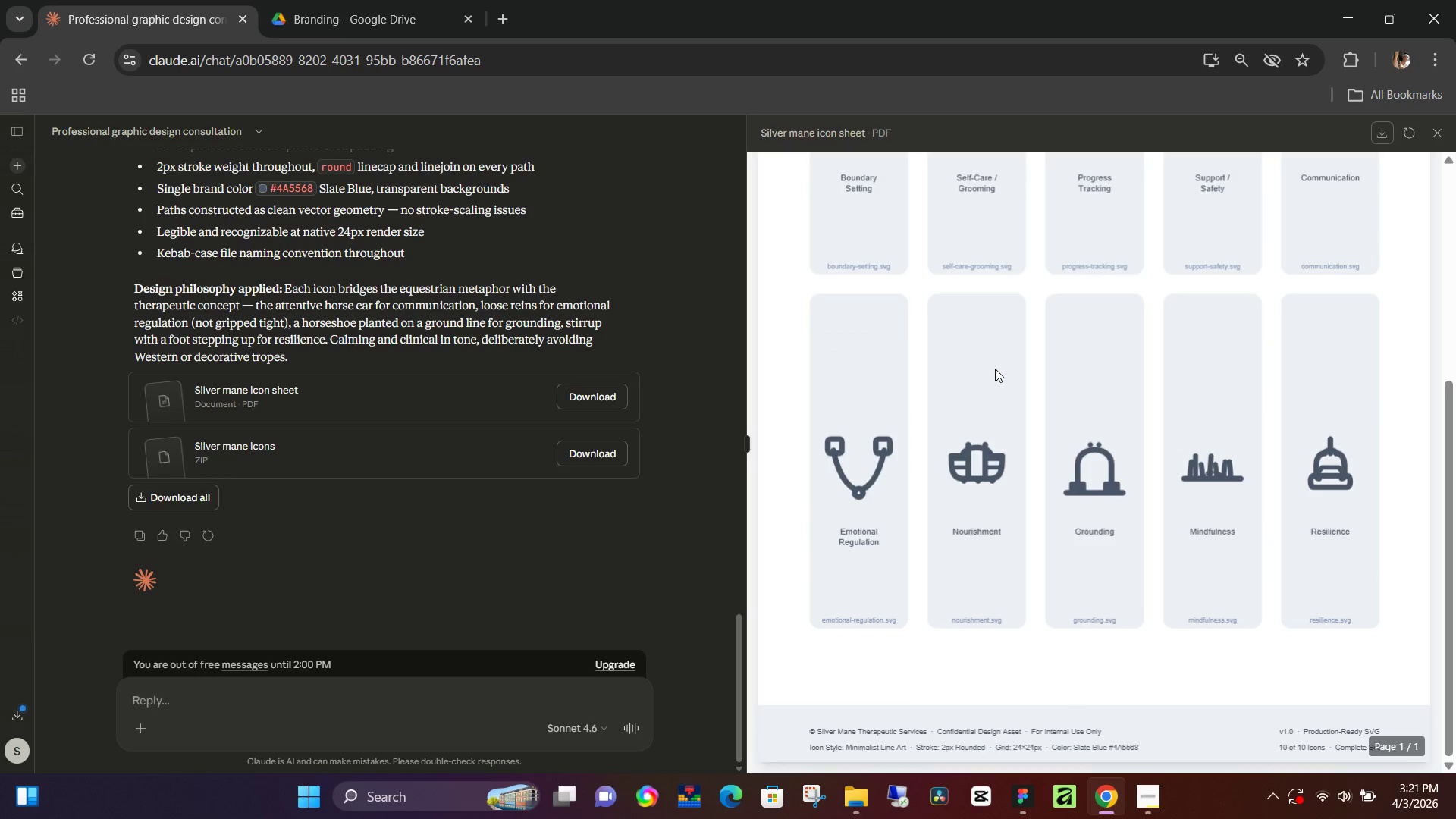 
scroll: coordinate [997, 369], scroll_direction: up, amount: 4.0
 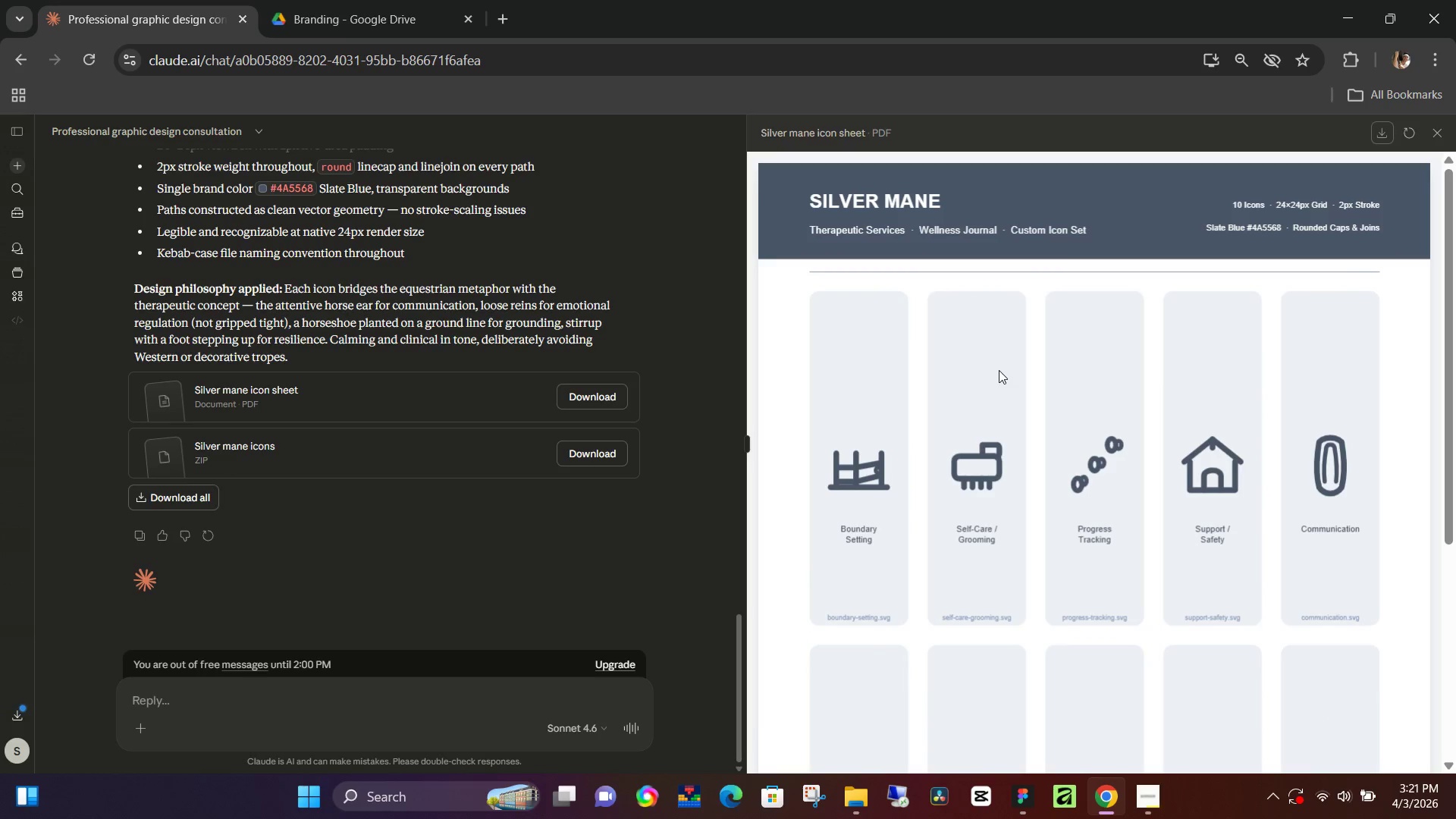 
scroll: coordinate [999, 370], scroll_direction: down, amount: 10.0
 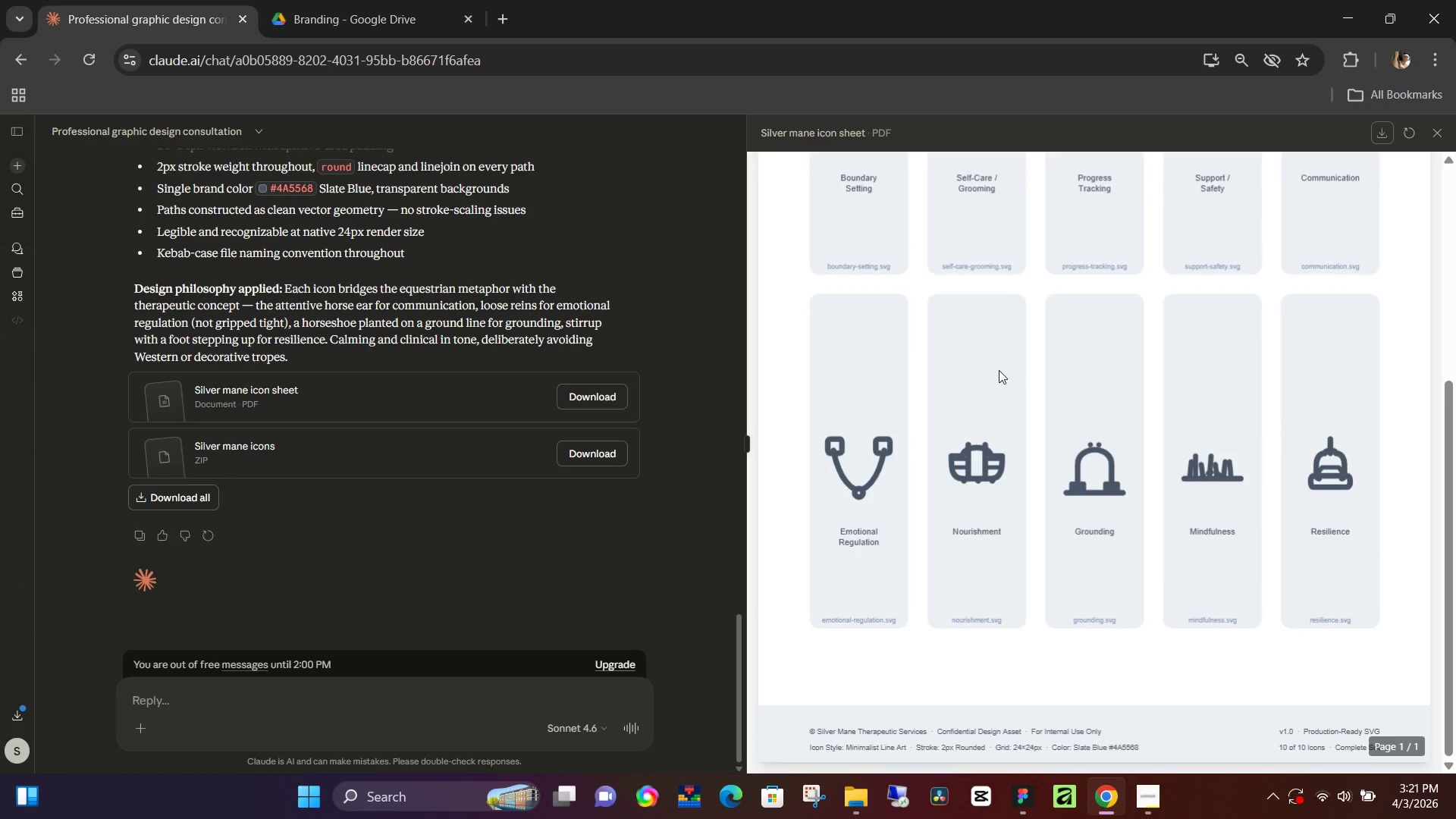 
scroll: coordinate [999, 370], scroll_direction: up, amount: 4.0
 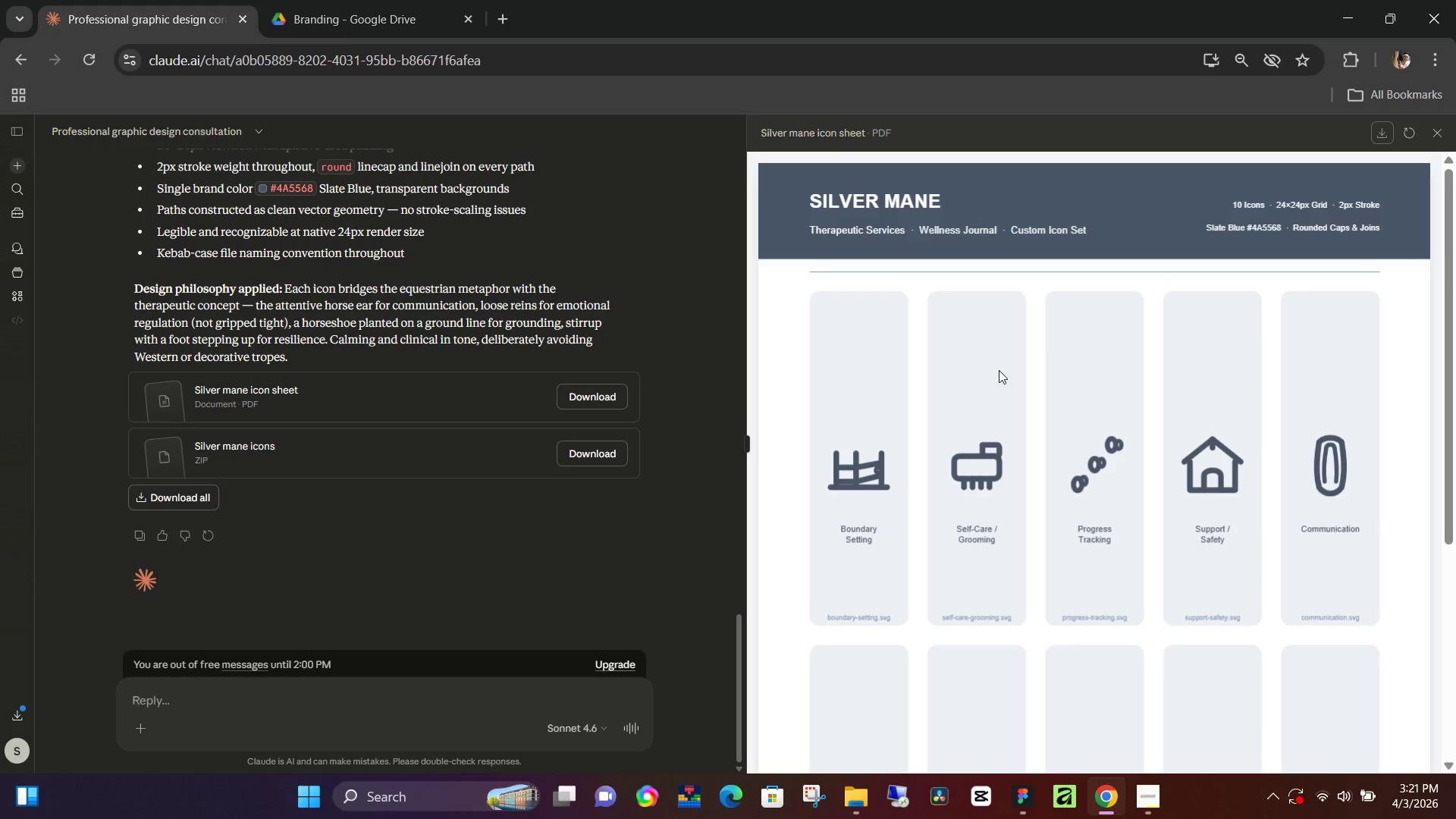 
scroll: coordinate [1011, 385], scroll_direction: down, amount: 8.0
 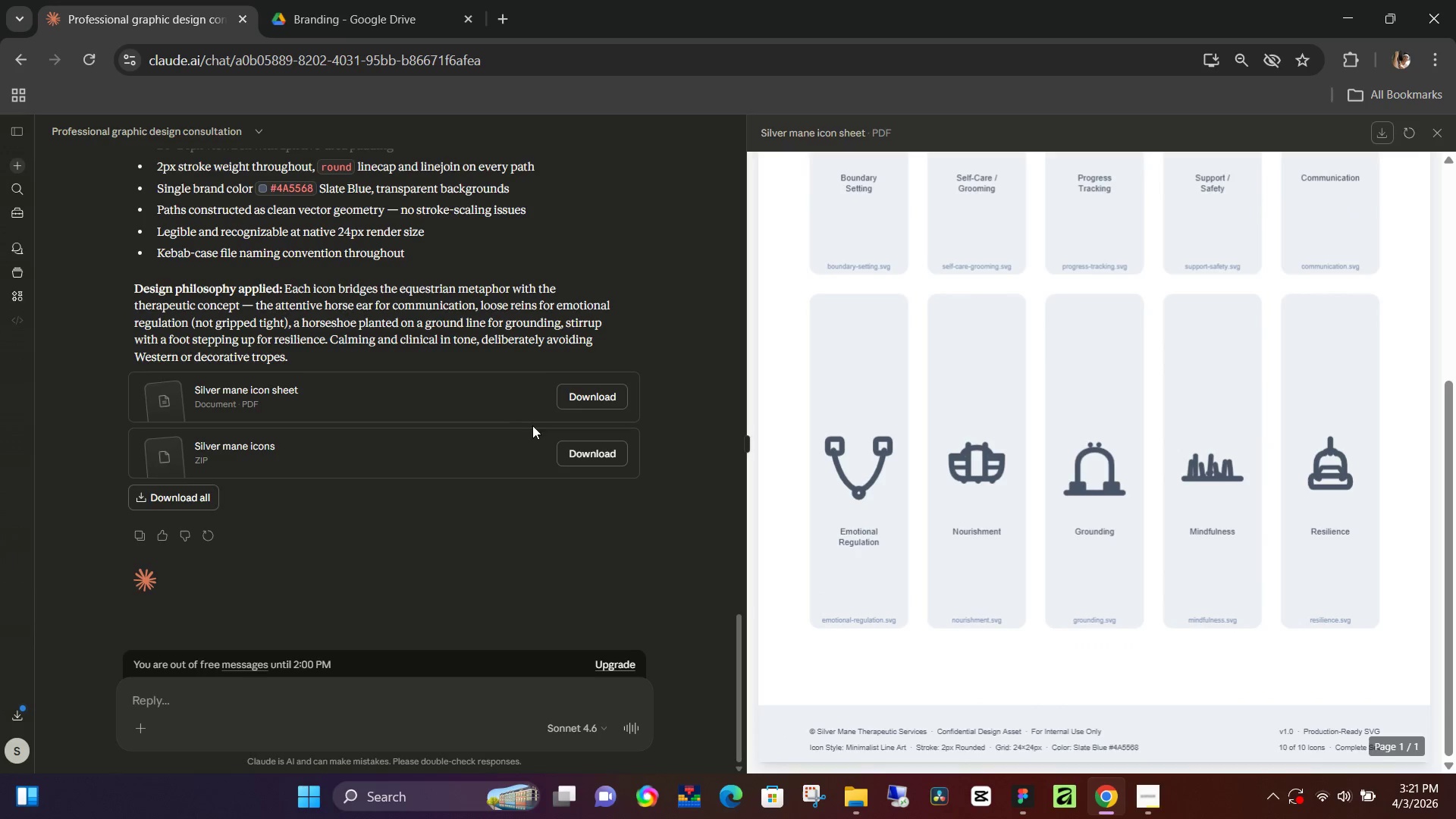 
scroll: coordinate [469, 388], scroll_direction: up, amount: 3.0
 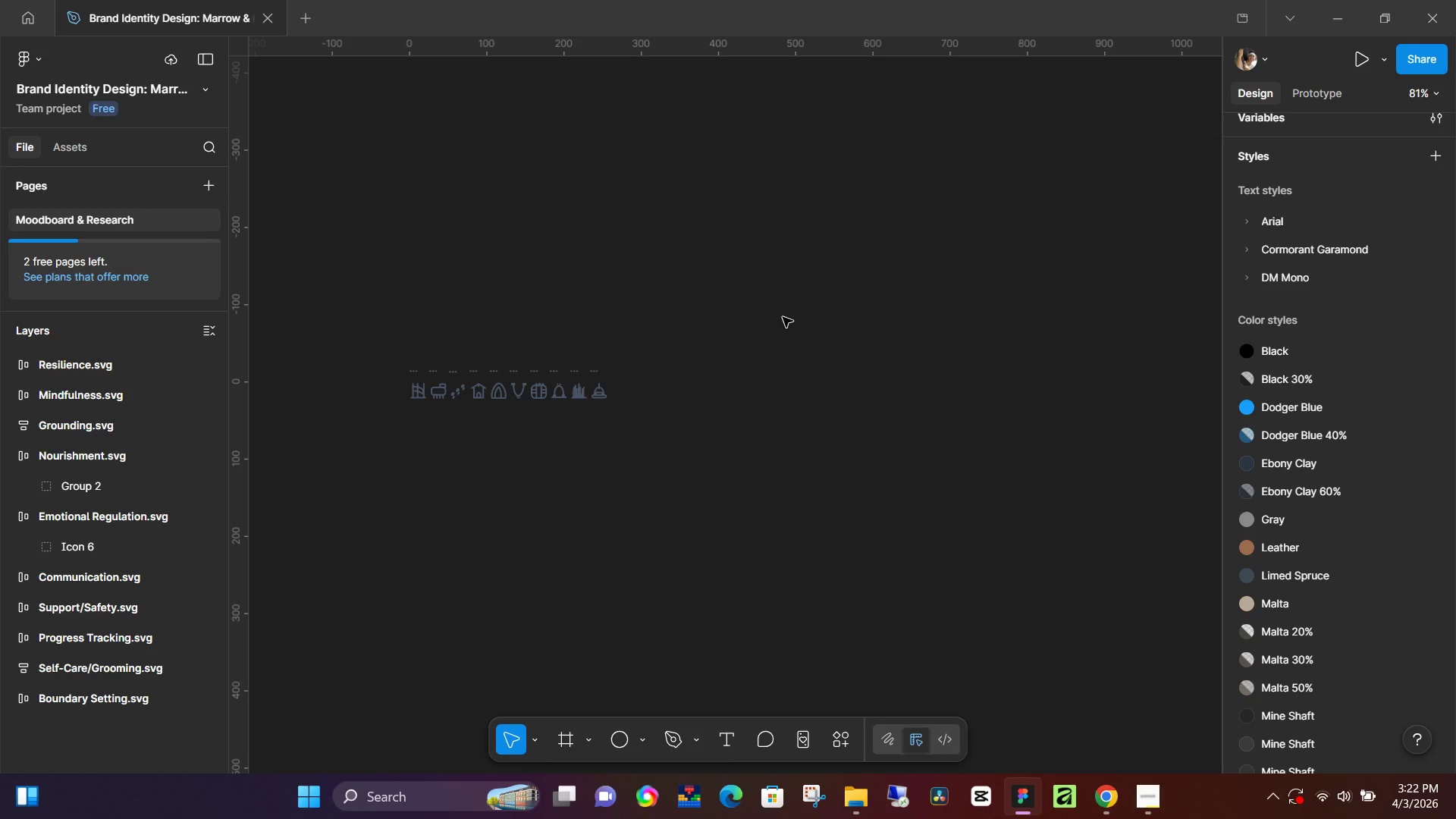 
wait(10.96)
 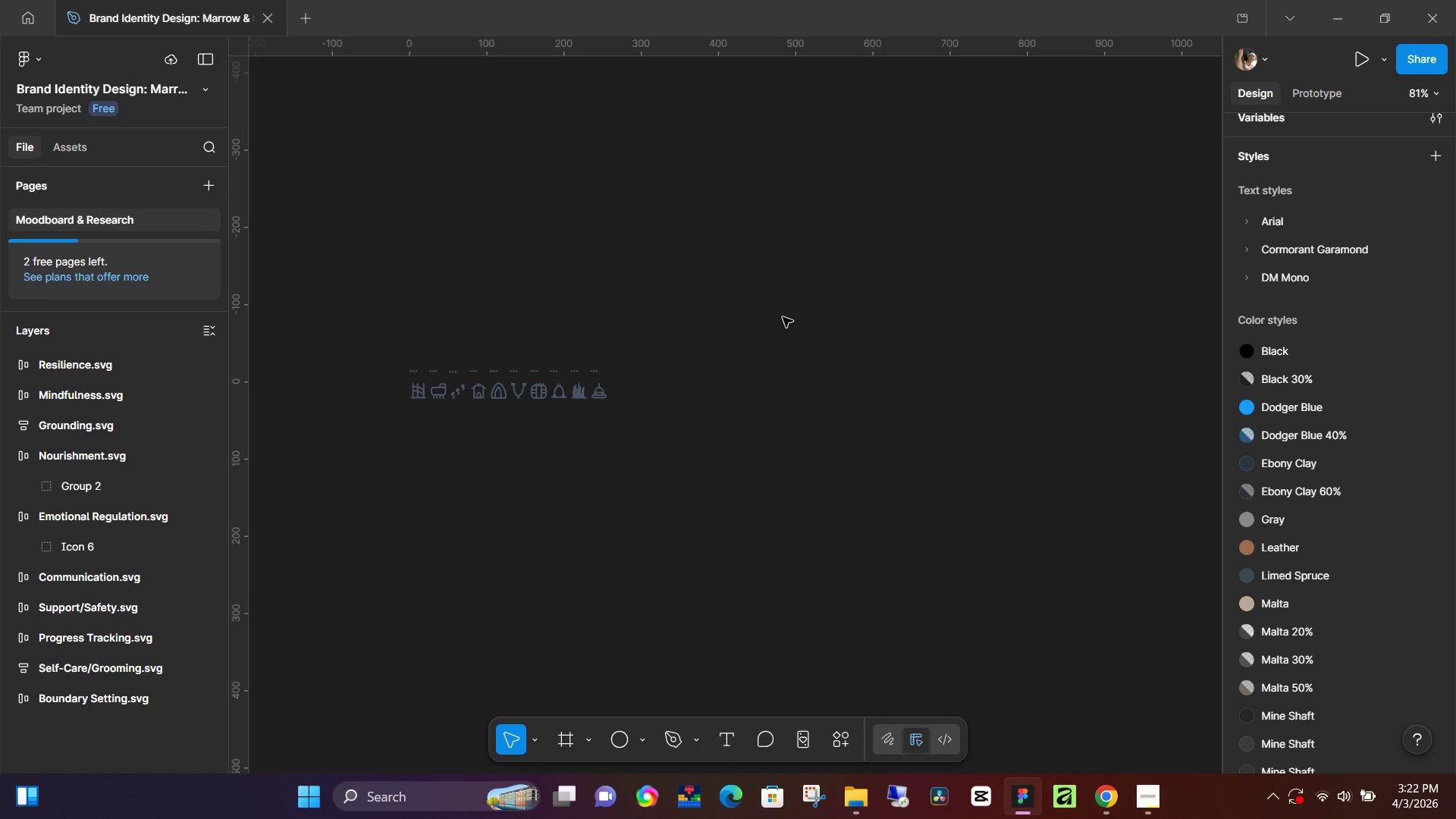 
key(F)
 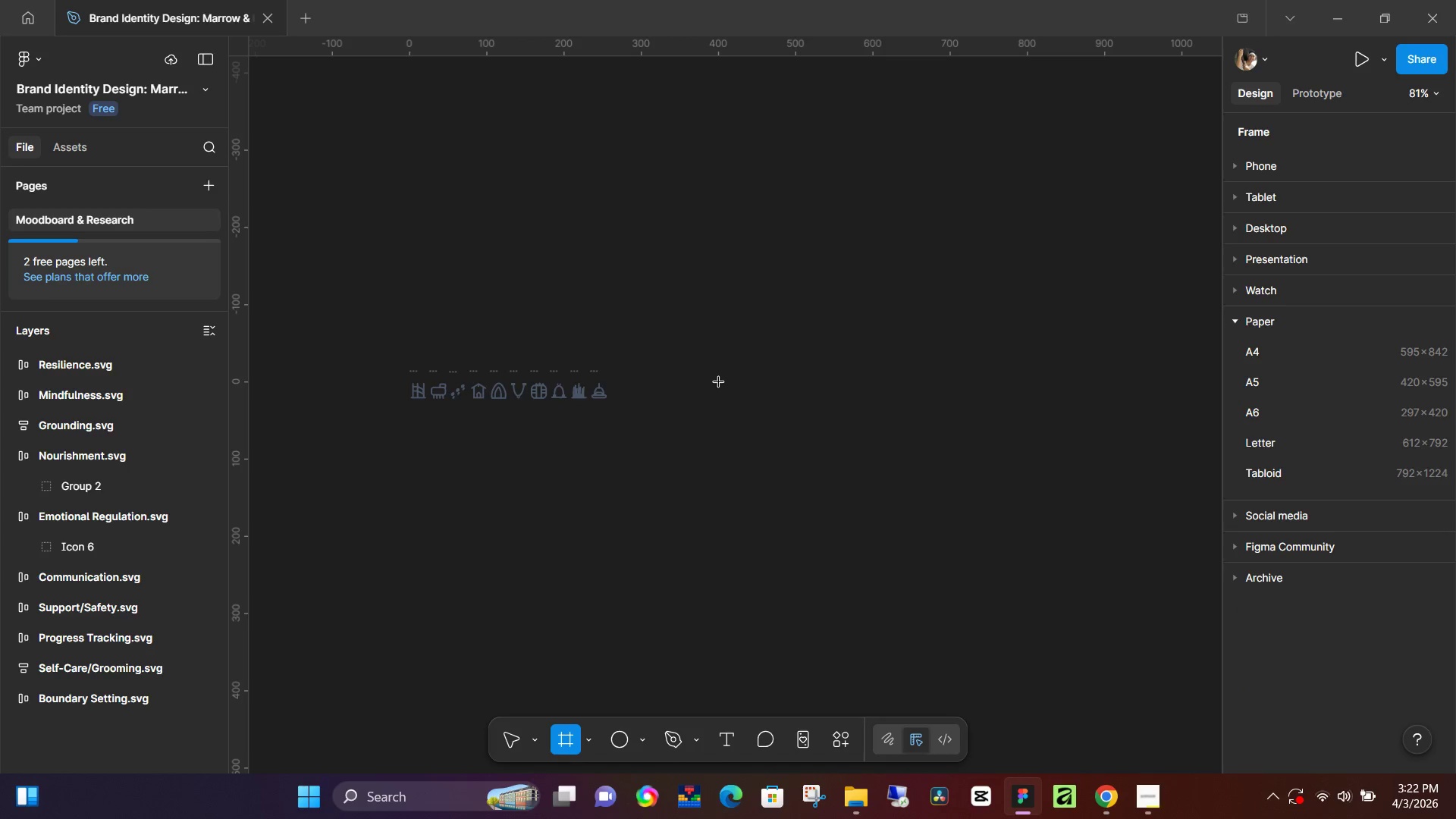 
hold_key(key=ControlLeft, duration=0.5)
scroll: coordinate [701, 399], scroll_direction: up, amount: 6.0
 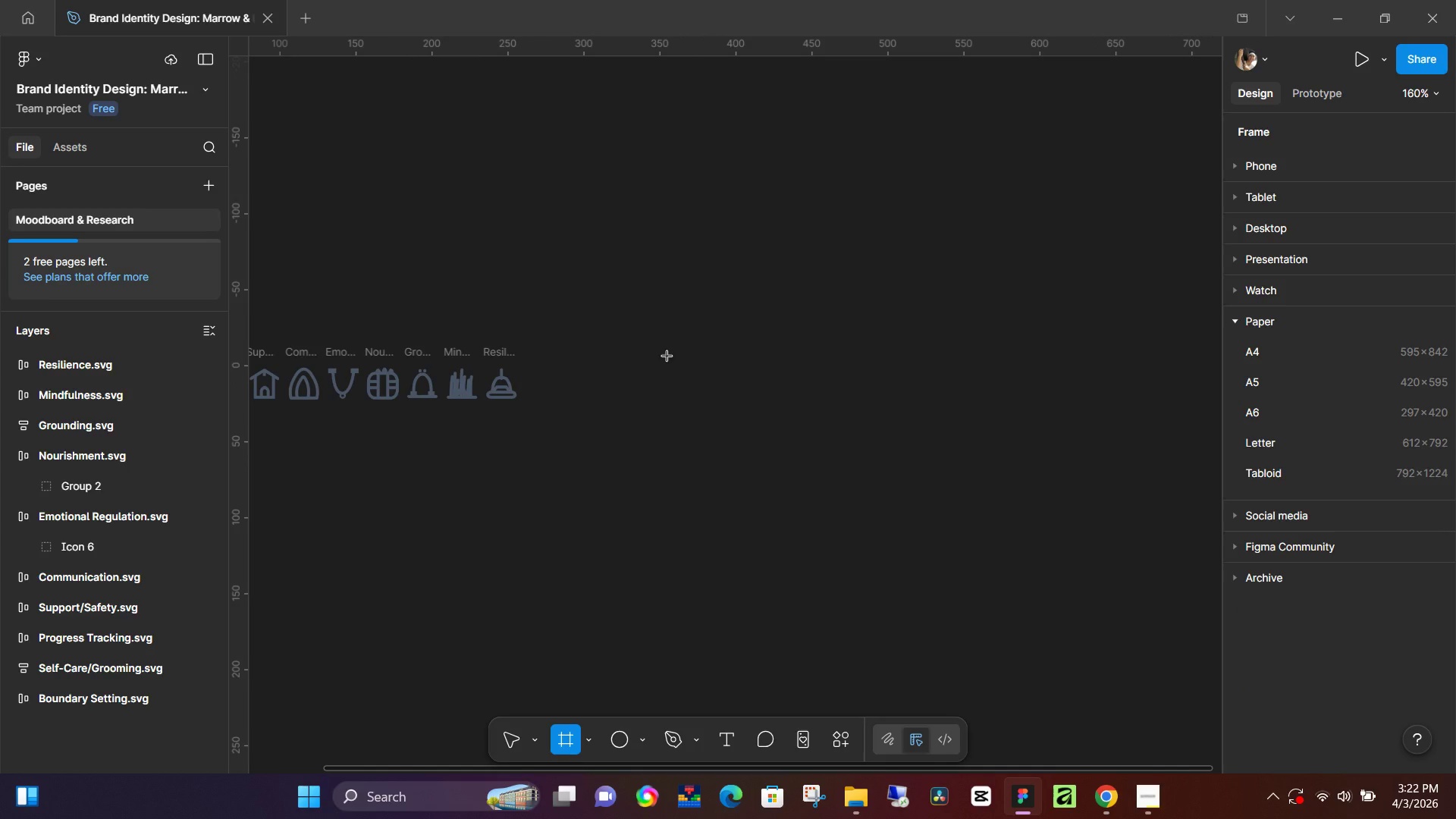 
hold_key(key=ControlLeft, duration=1.52)
scroll: coordinate [684, 364], scroll_direction: down, amount: 5.0
 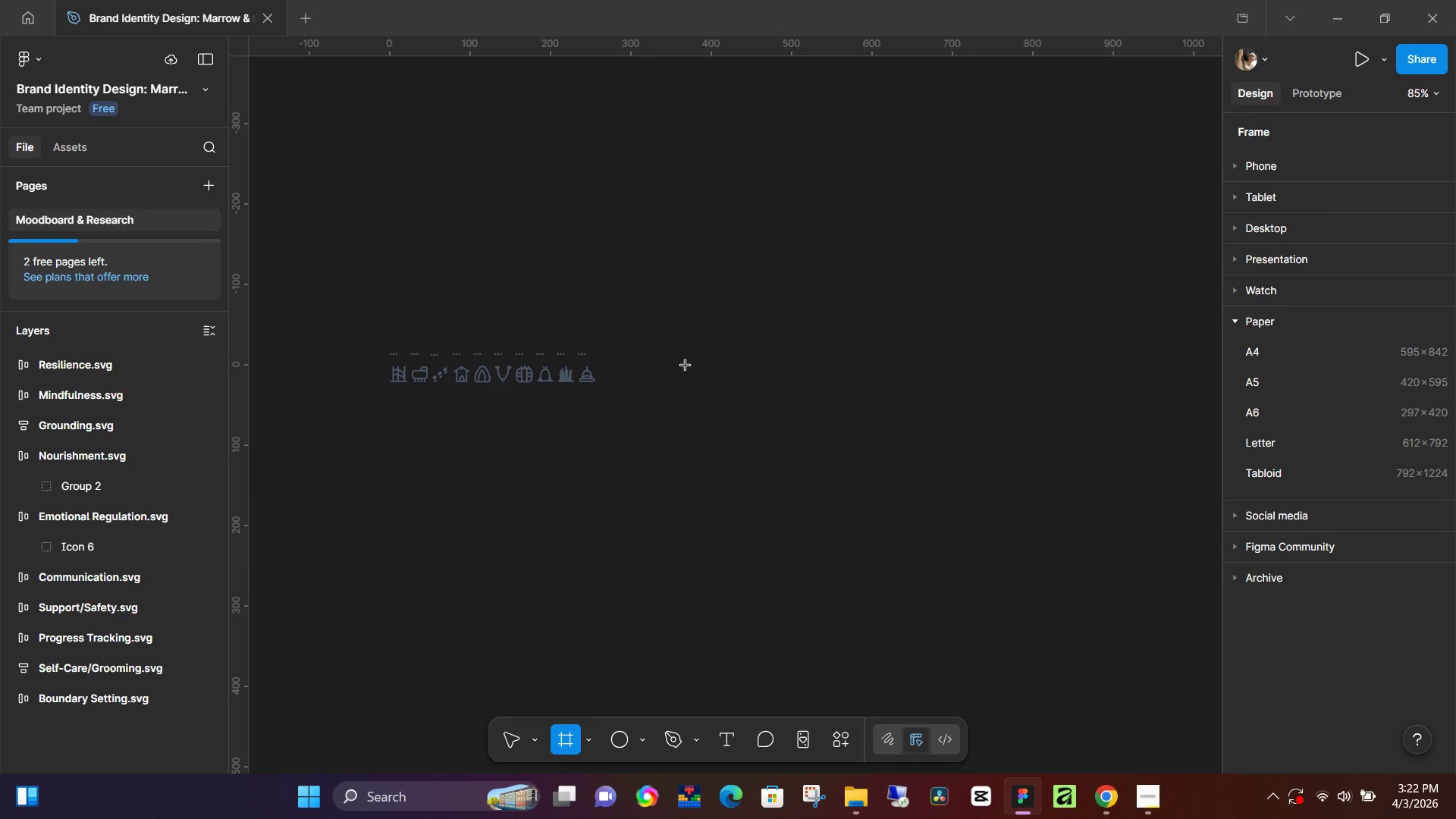 
hold_key(key=ControlLeft, duration=1.5)
scroll: coordinate [686, 369], scroll_direction: up, amount: 4.0
 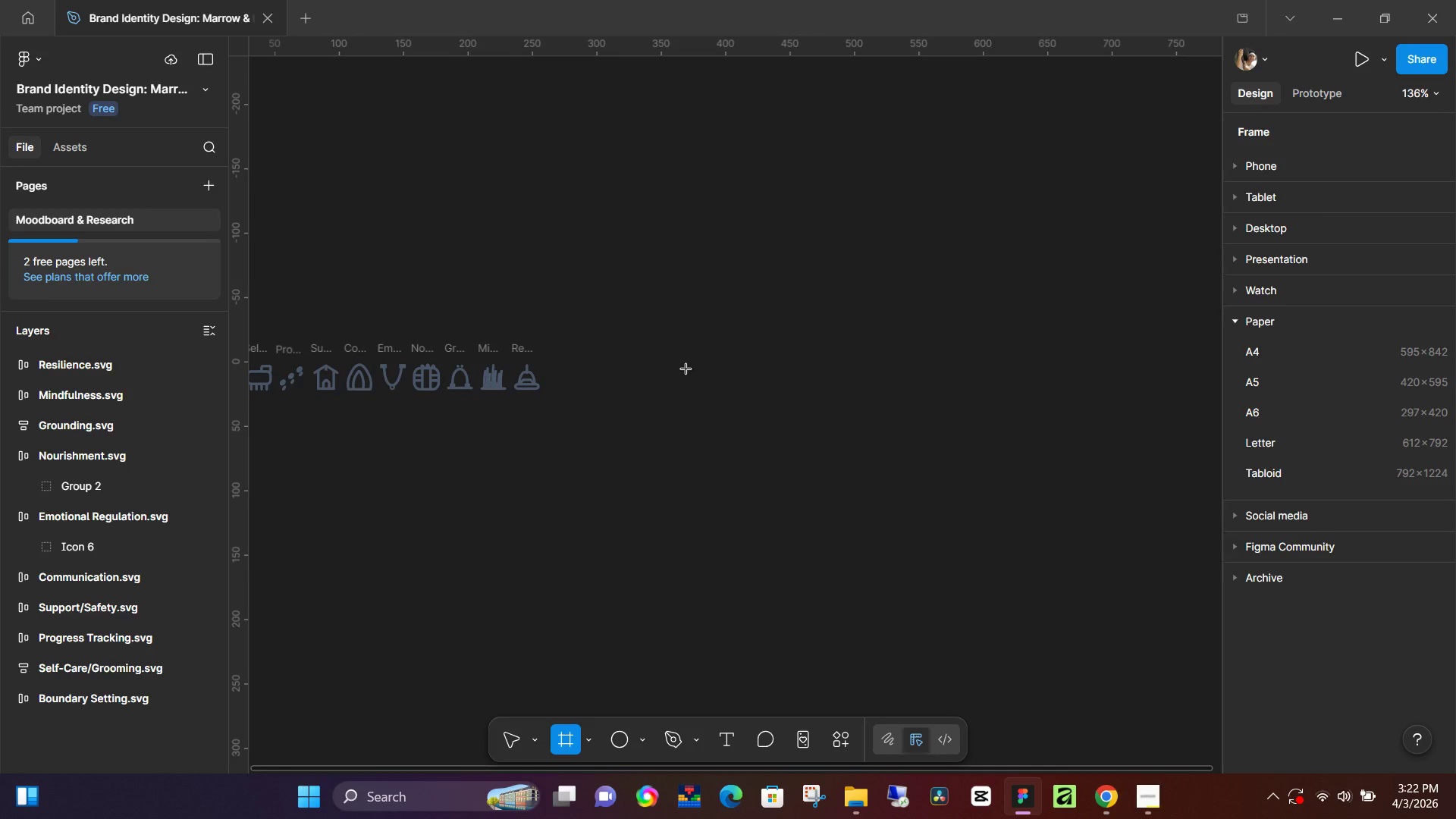 
key(Control+ControlLeft)
 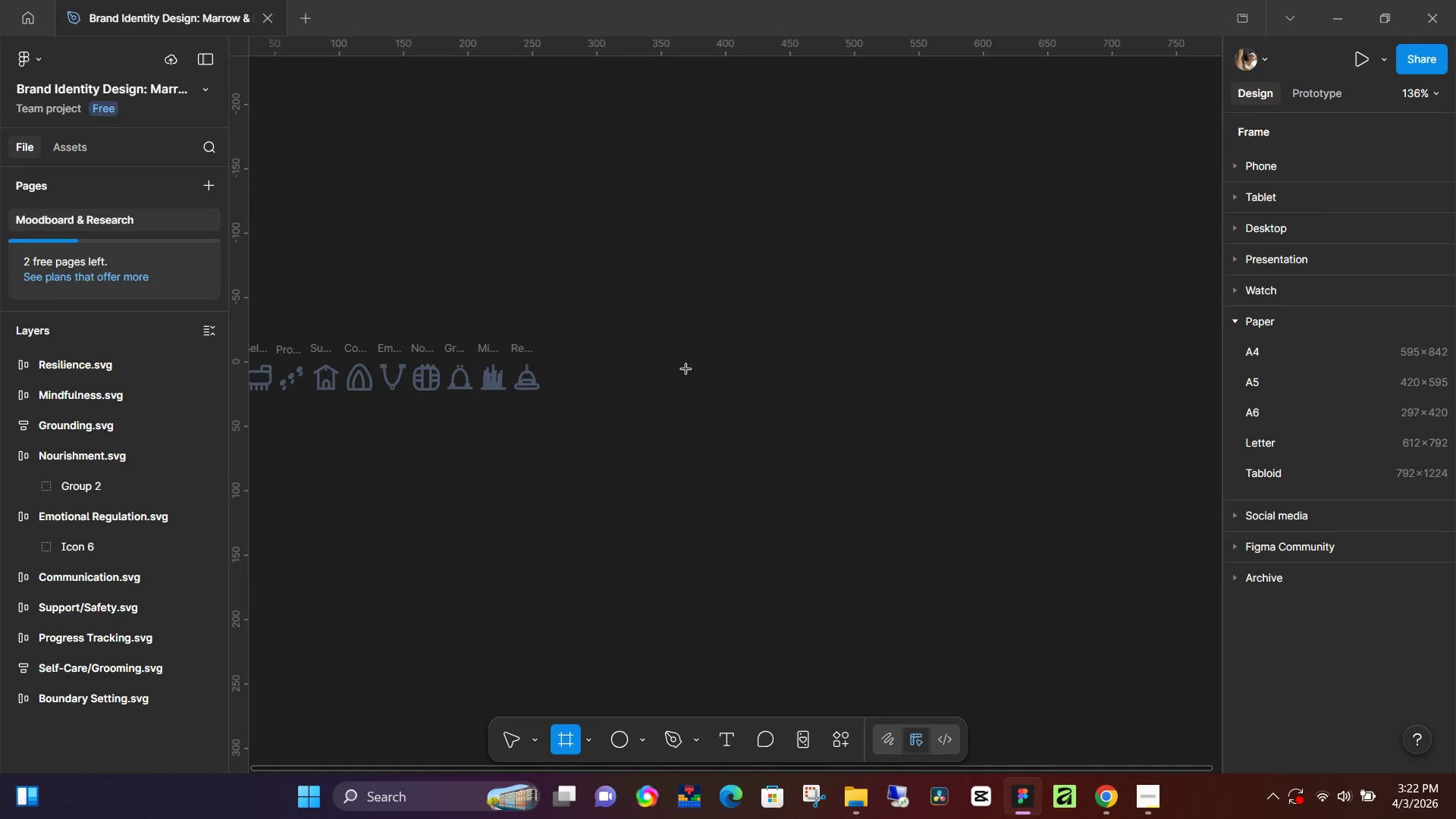 
key(Control+ControlLeft)
 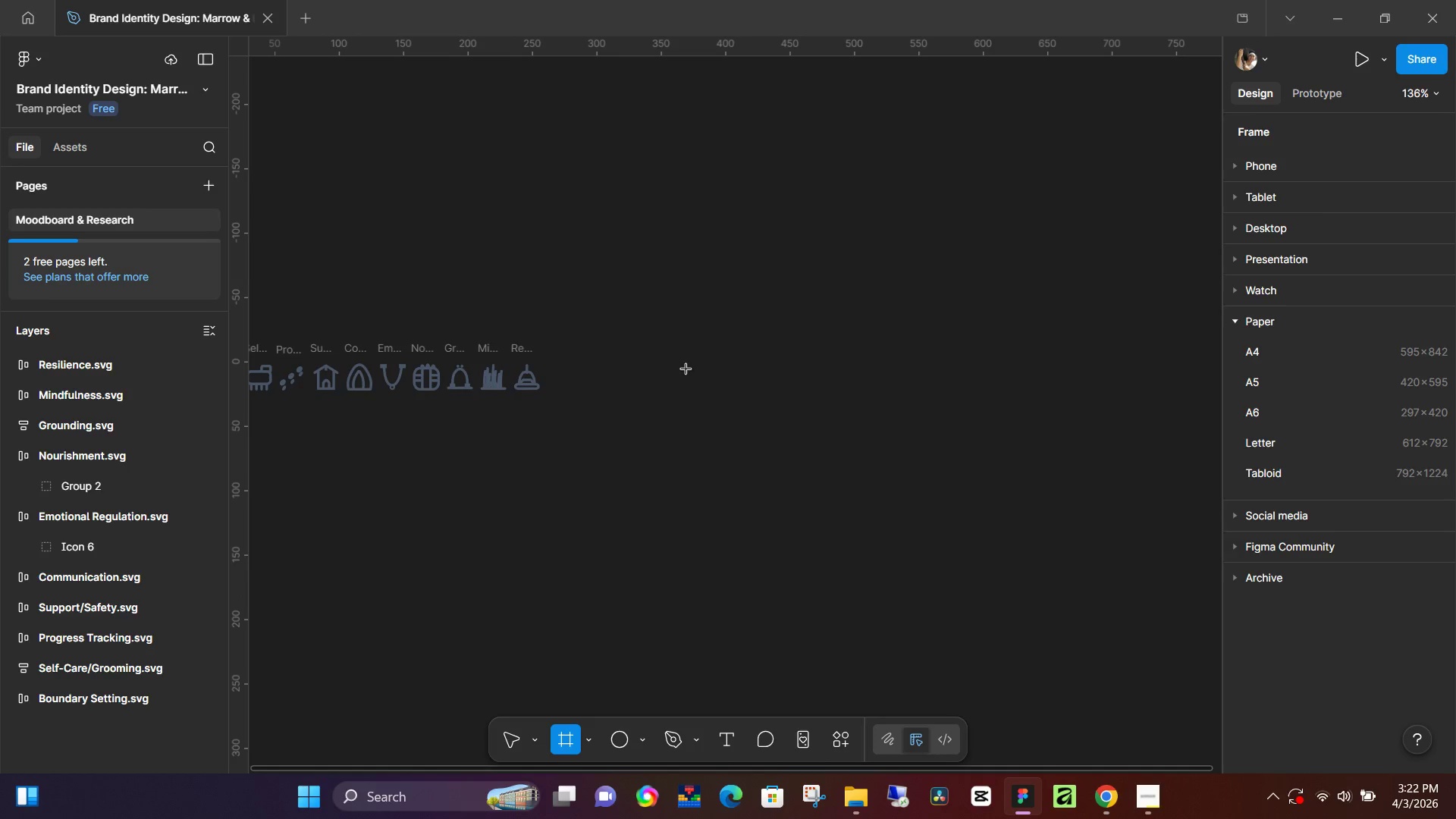 
key(Control+ControlLeft)
 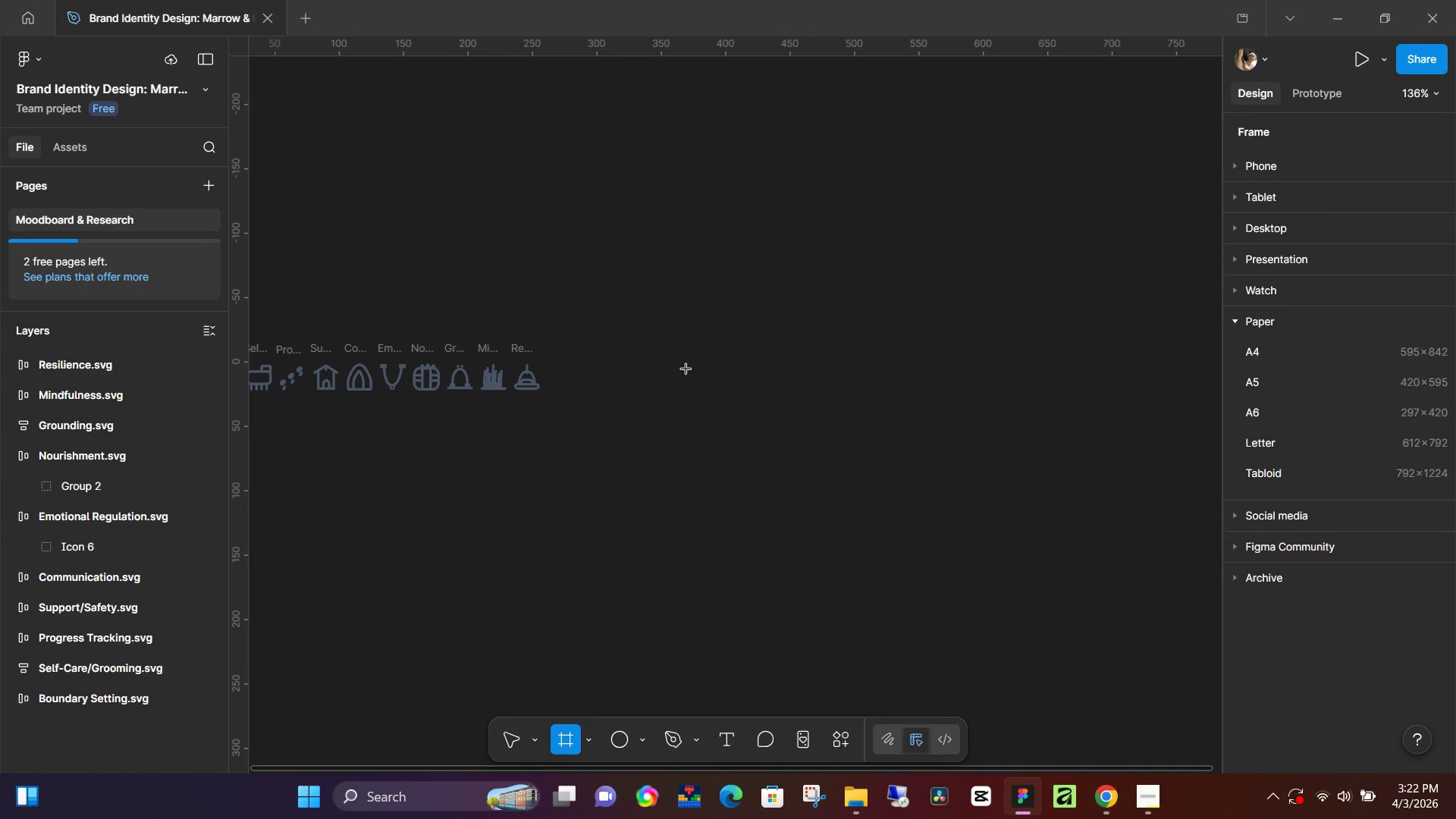 
hold_key(key=ControlLeft, duration=1.5)
scroll: coordinate [686, 369], scroll_direction: down, amount: 4.0
 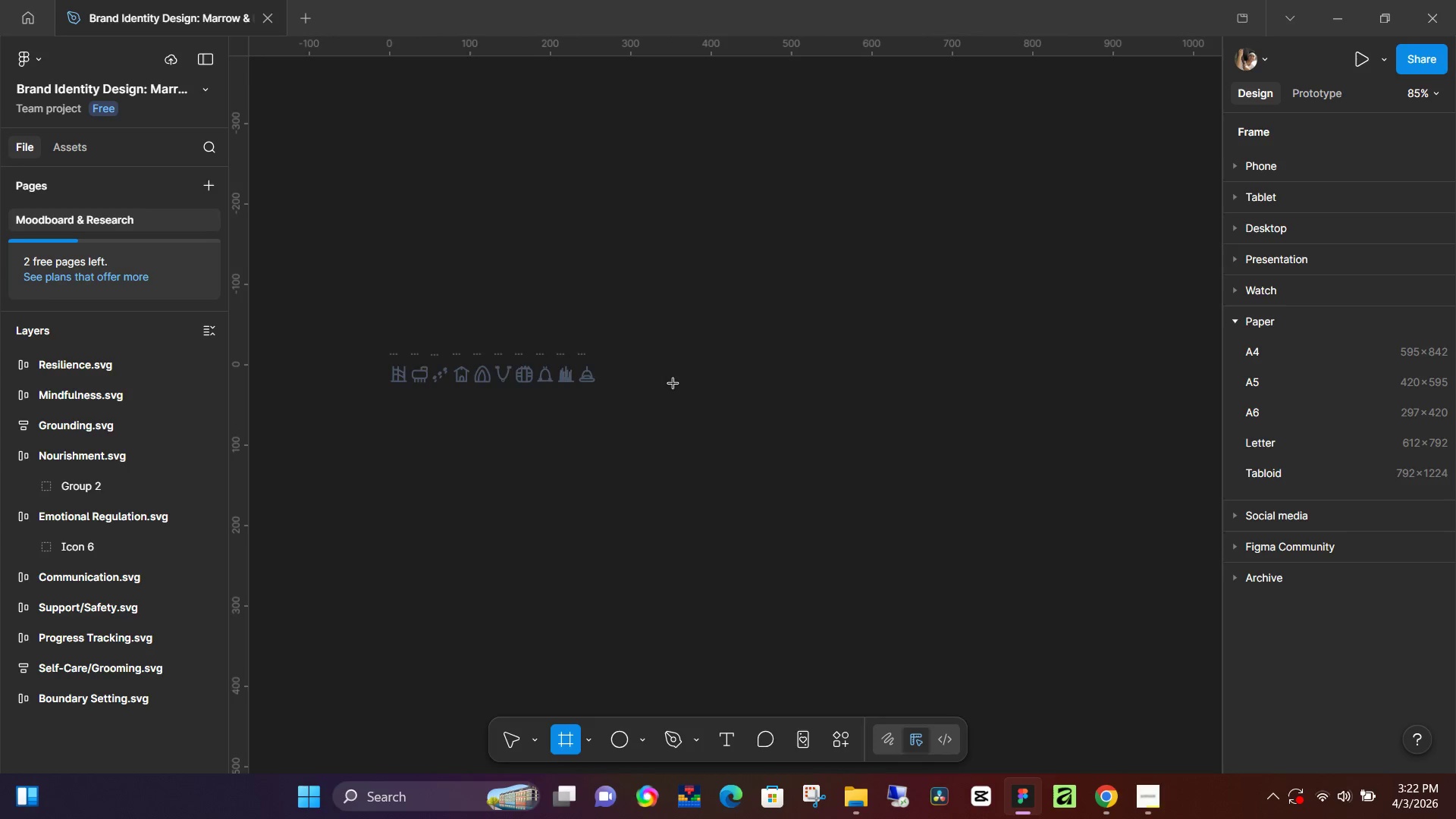 
key(Control+ControlLeft)
 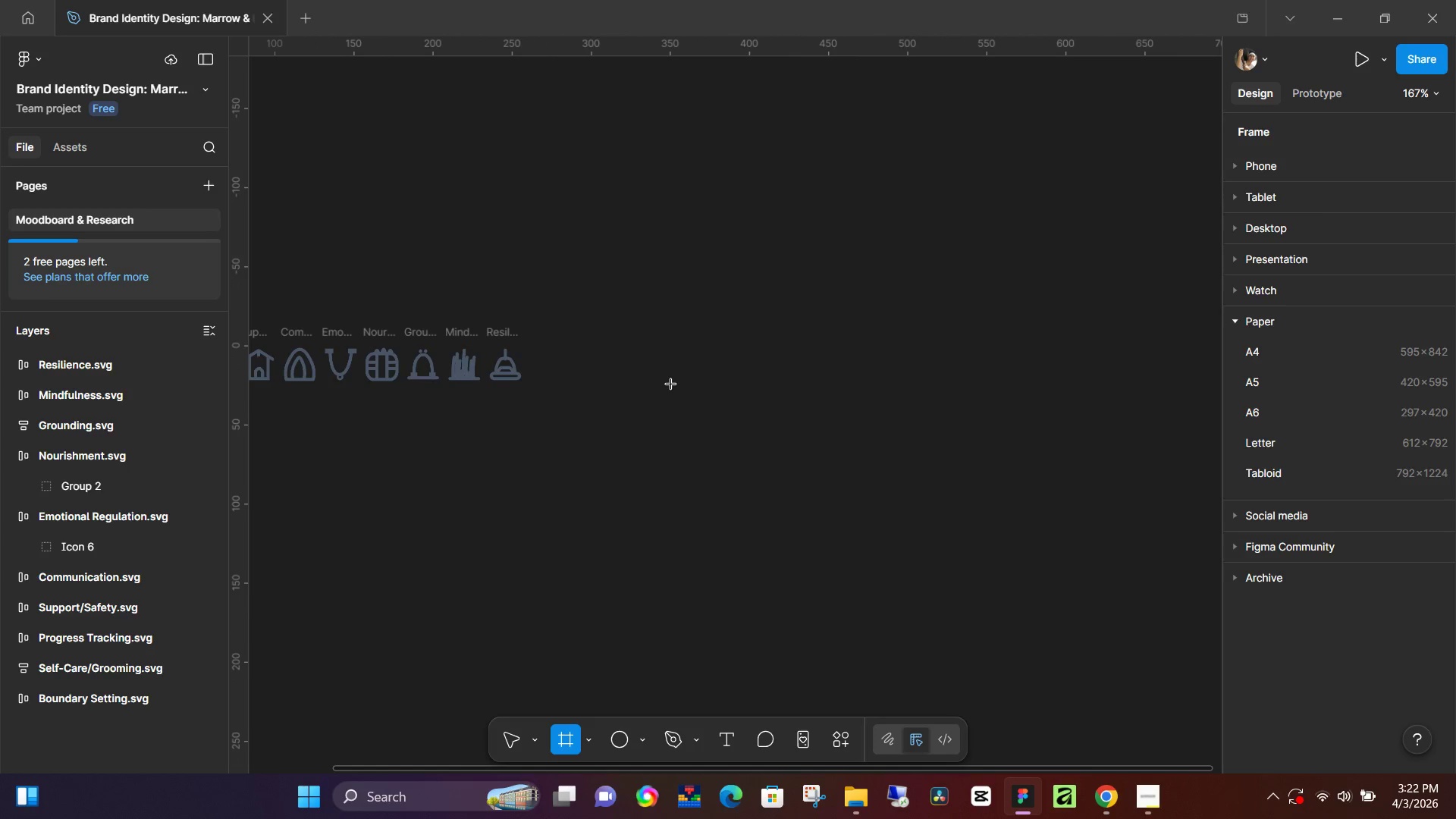 
key(Control+ControlLeft)
 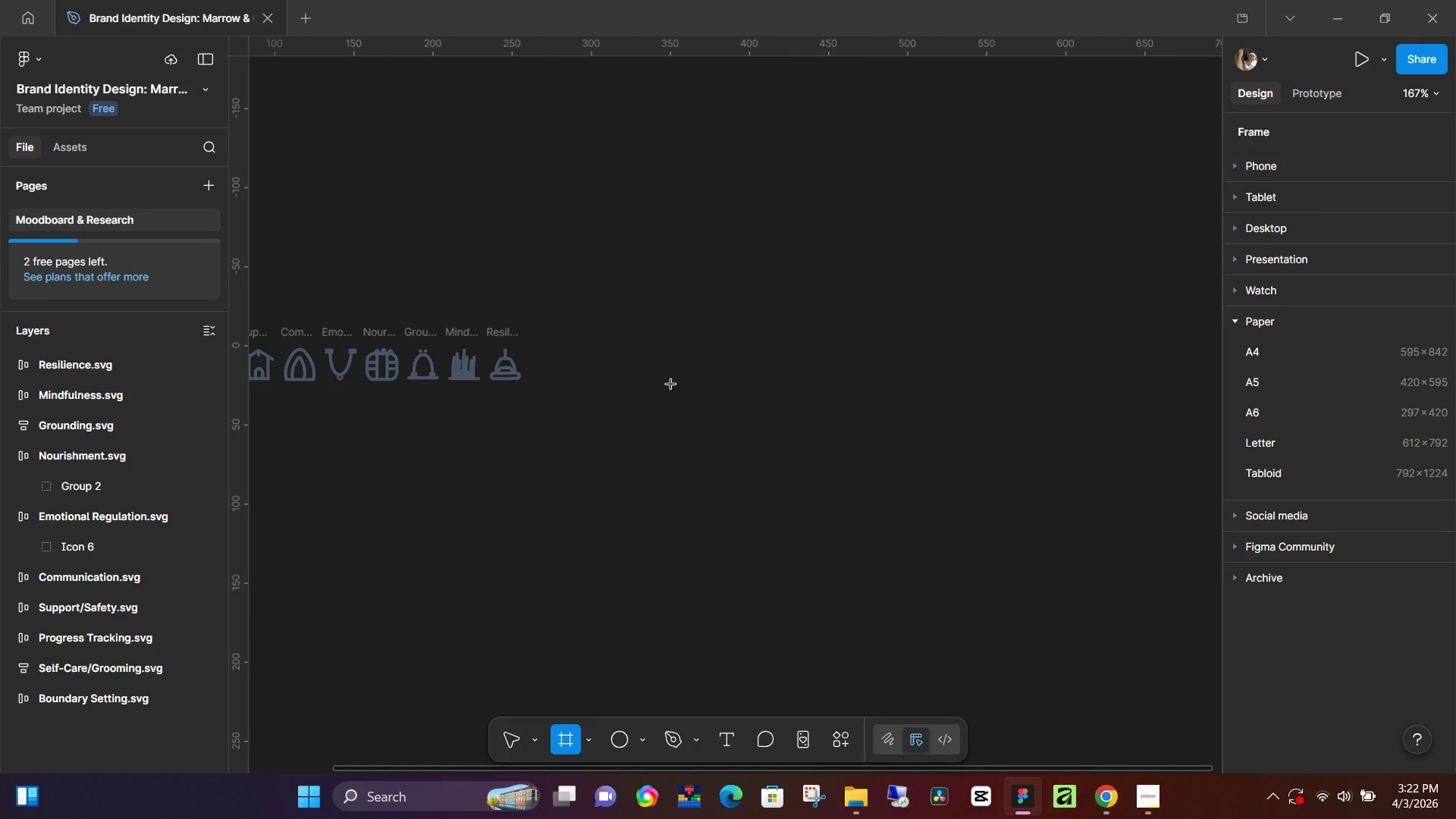 
key(Control+ControlLeft)
 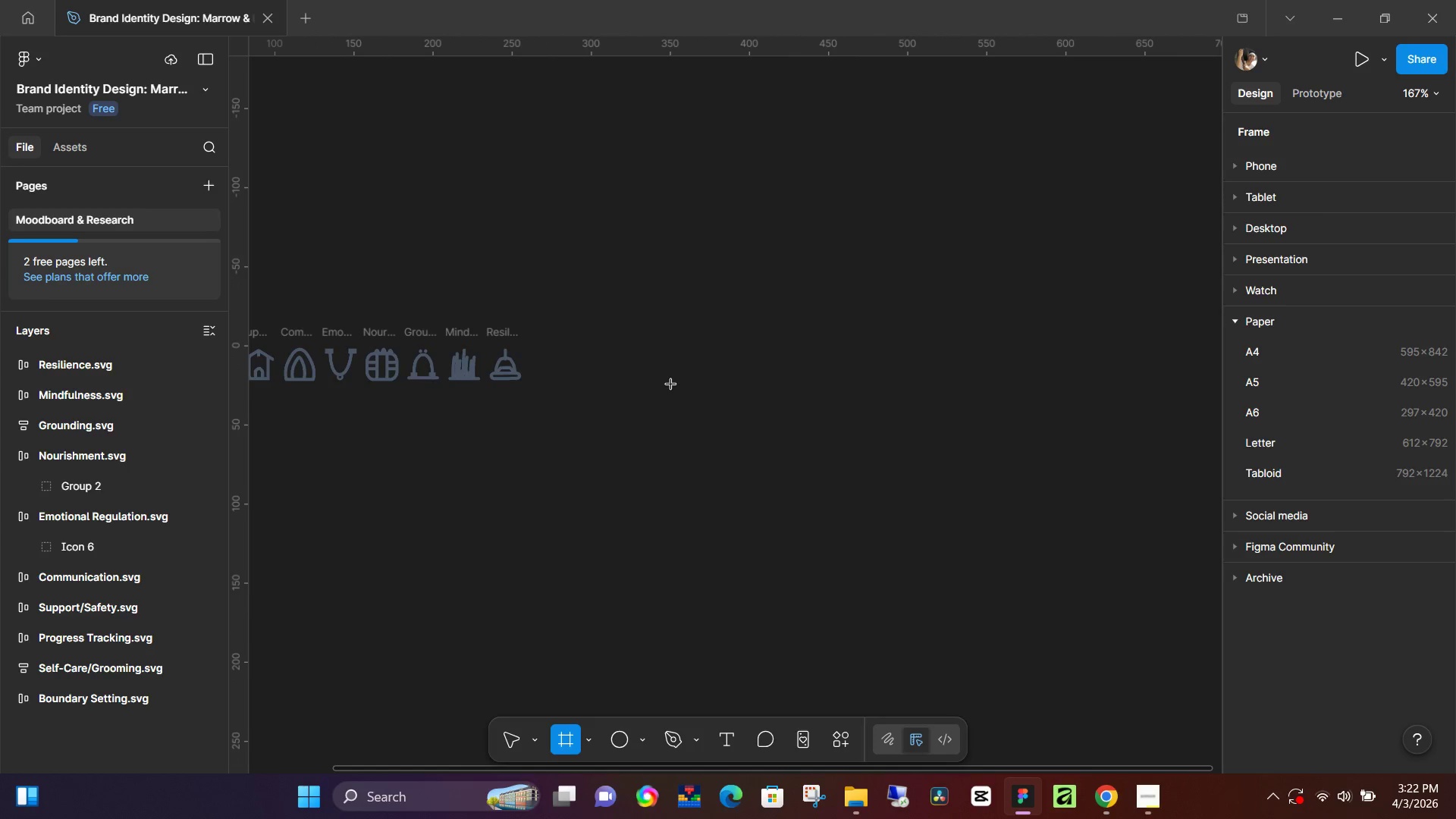 
key(Control+ControlLeft)
 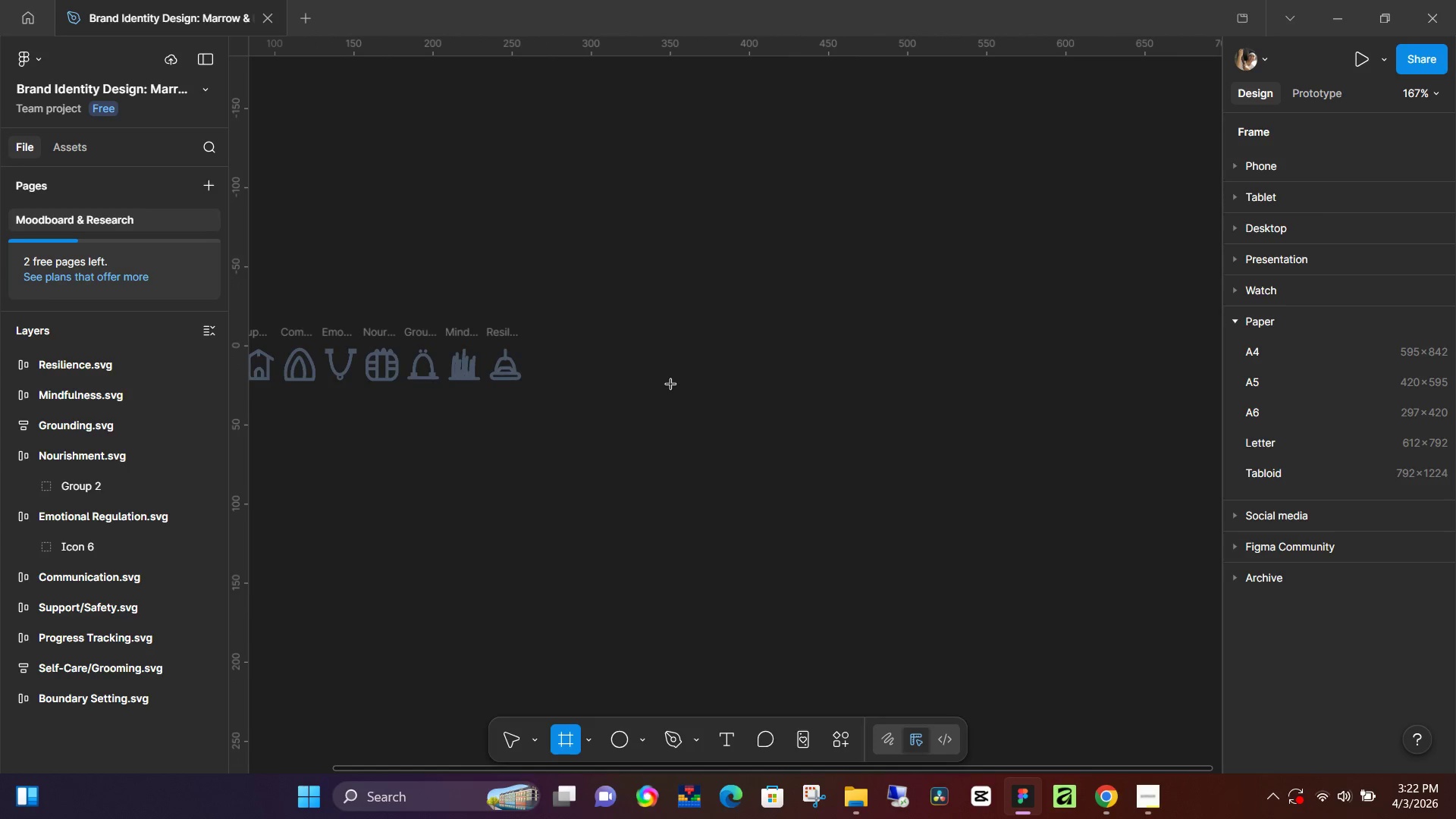 
key(Control+ControlLeft)
 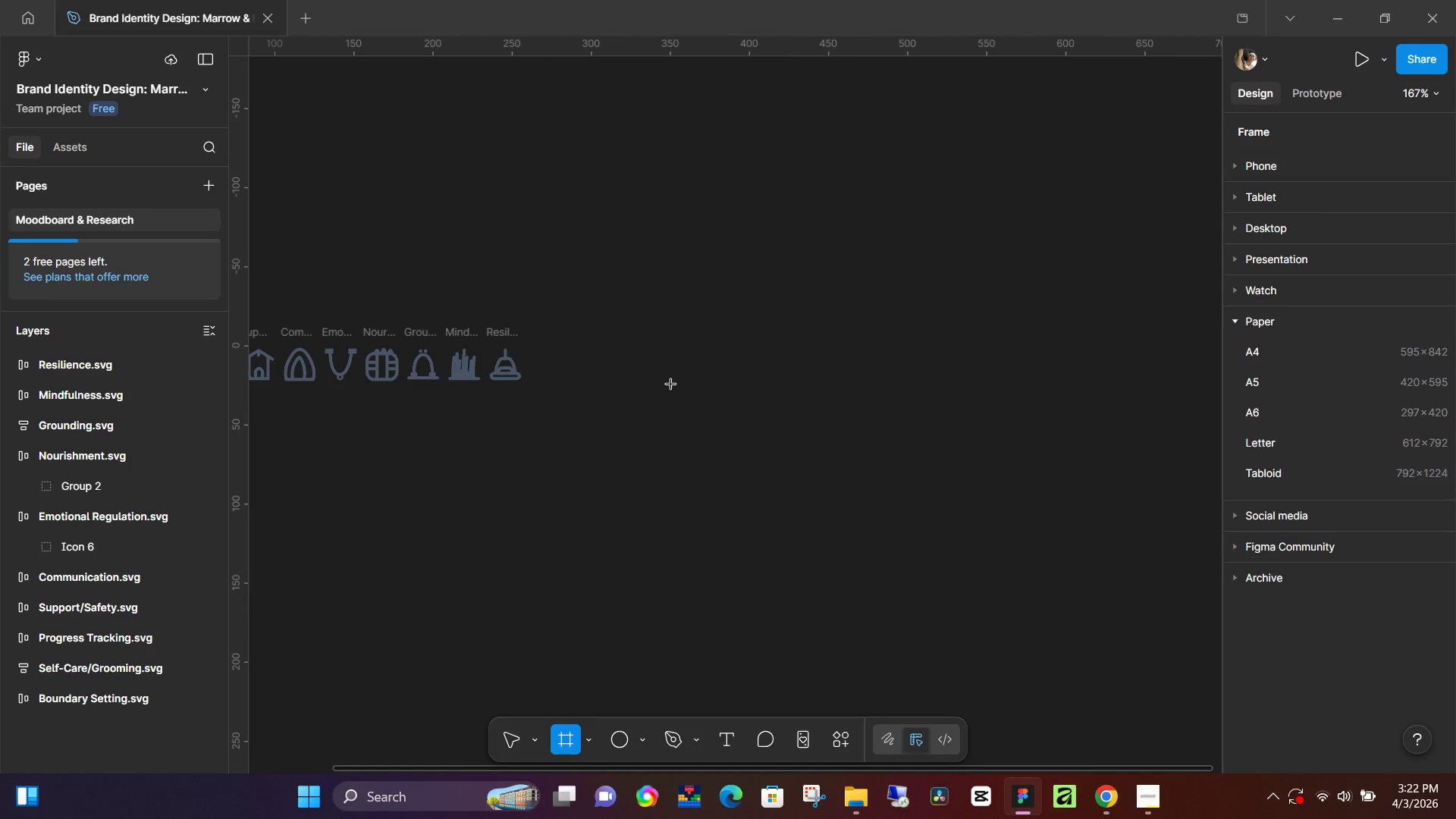 
key(Control+ControlLeft)
 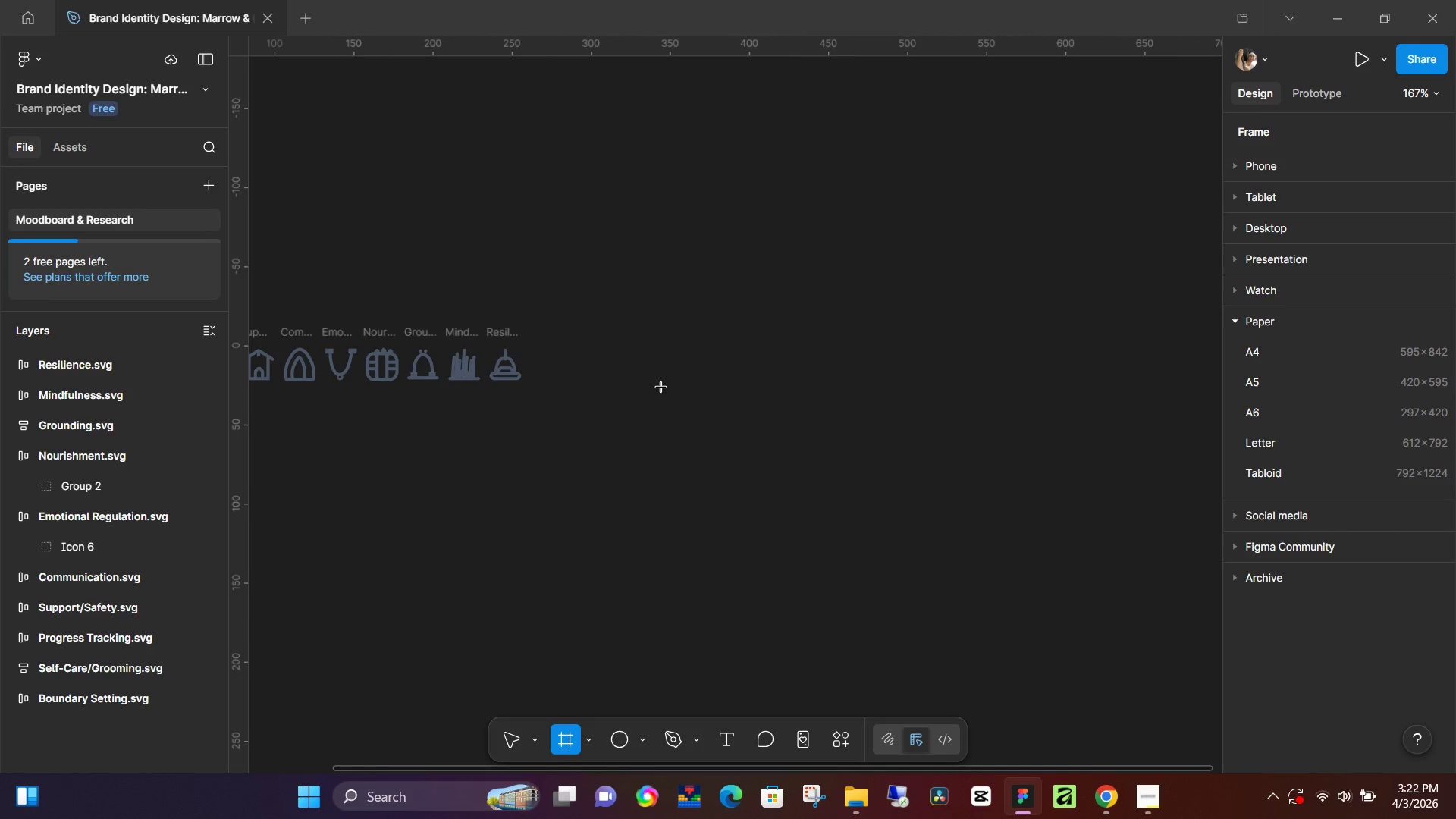 
key(Control+ControlLeft)
 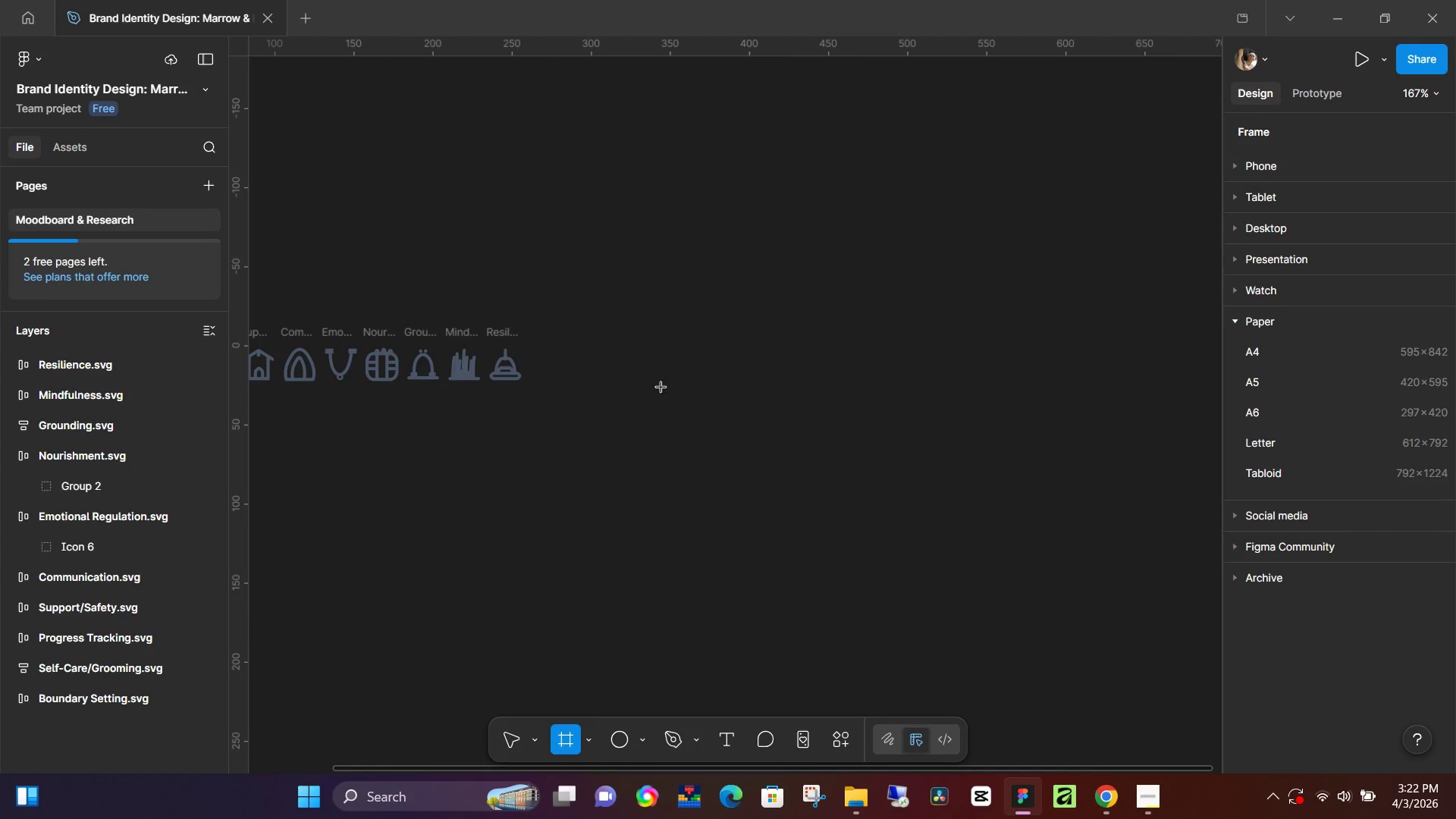 
key(Control+ControlLeft)
 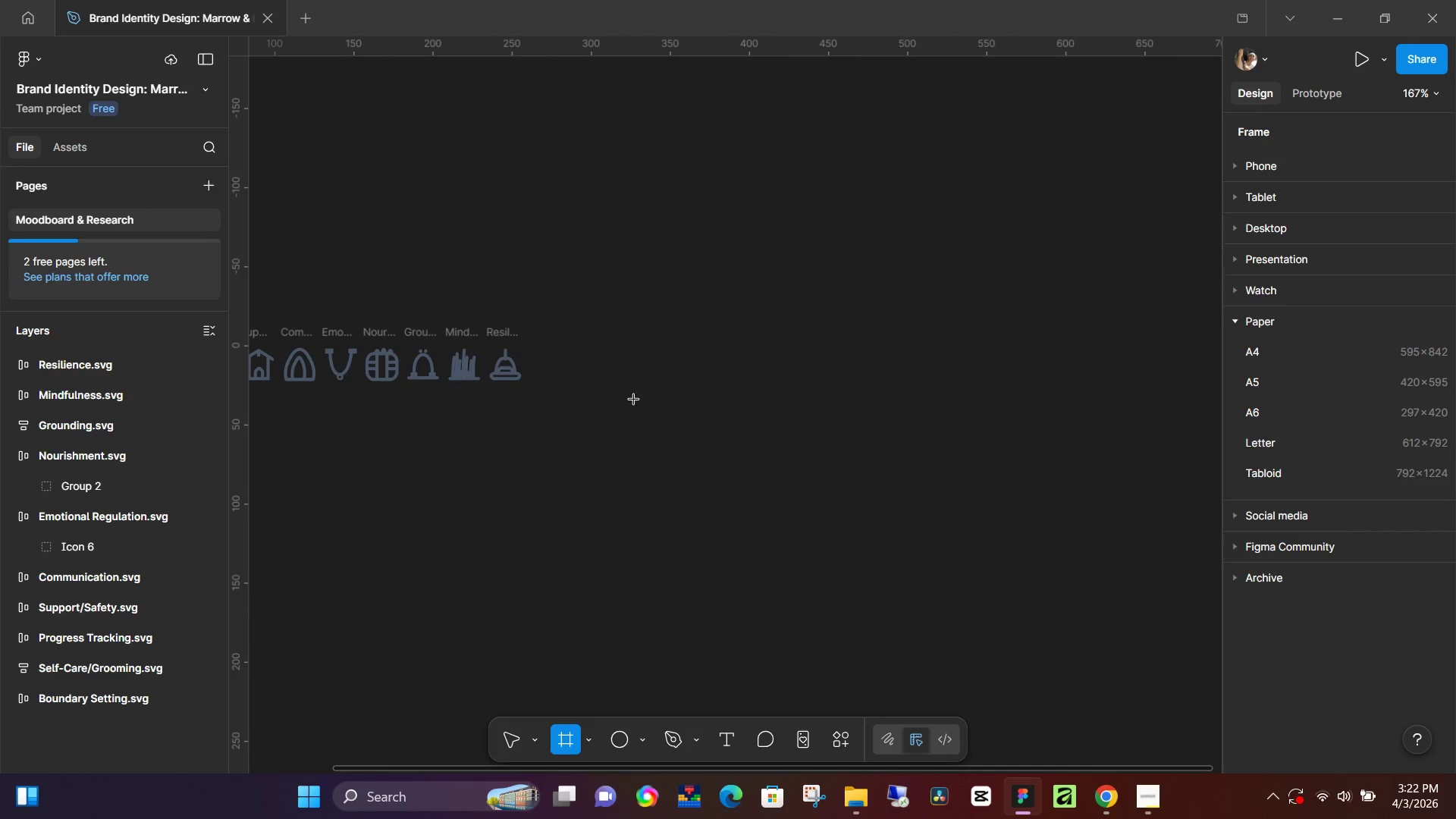 
key(Control+ControlLeft)
 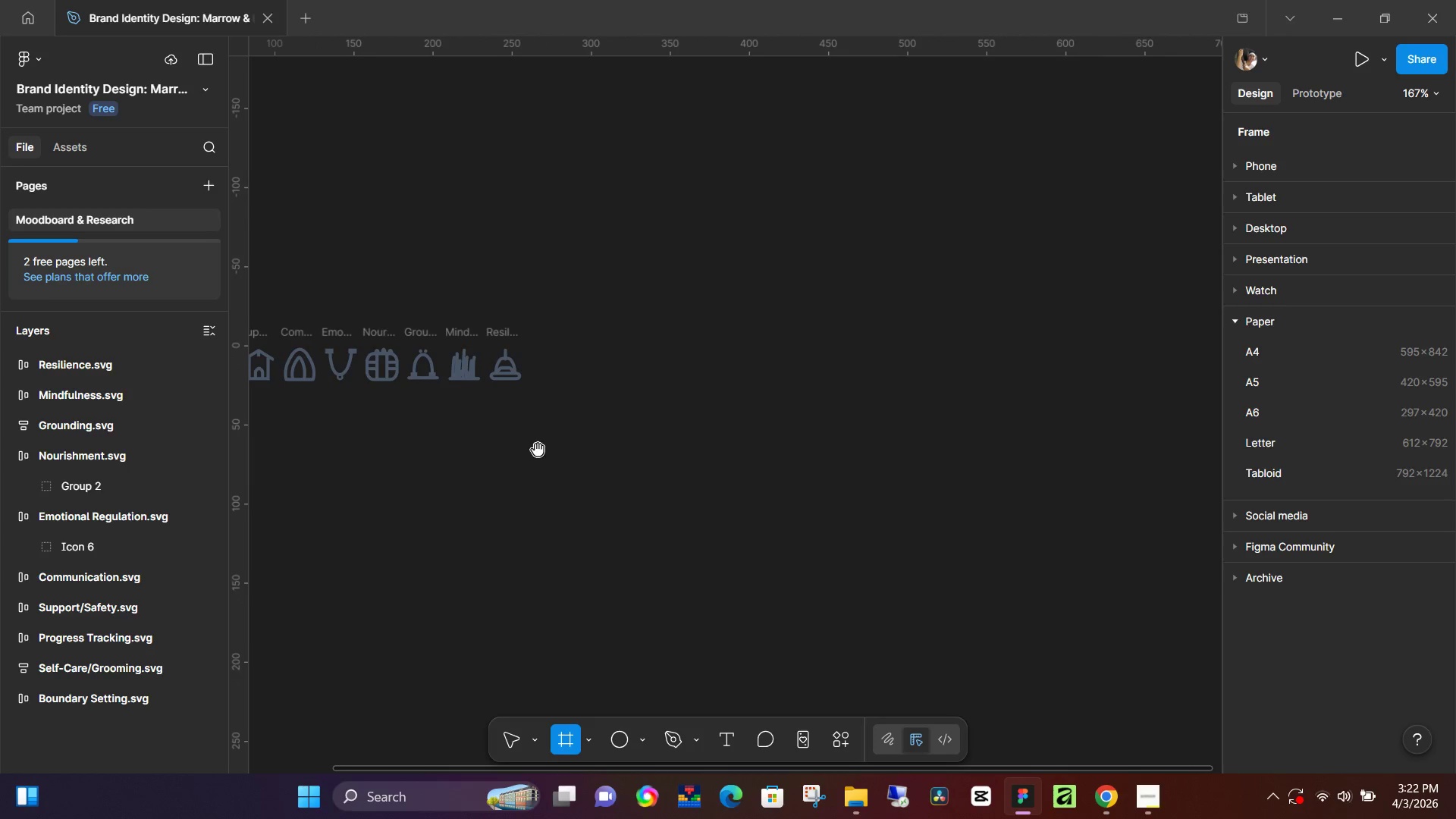 
scroll: coordinate [671, 384], scroll_direction: up, amount: 6.0
 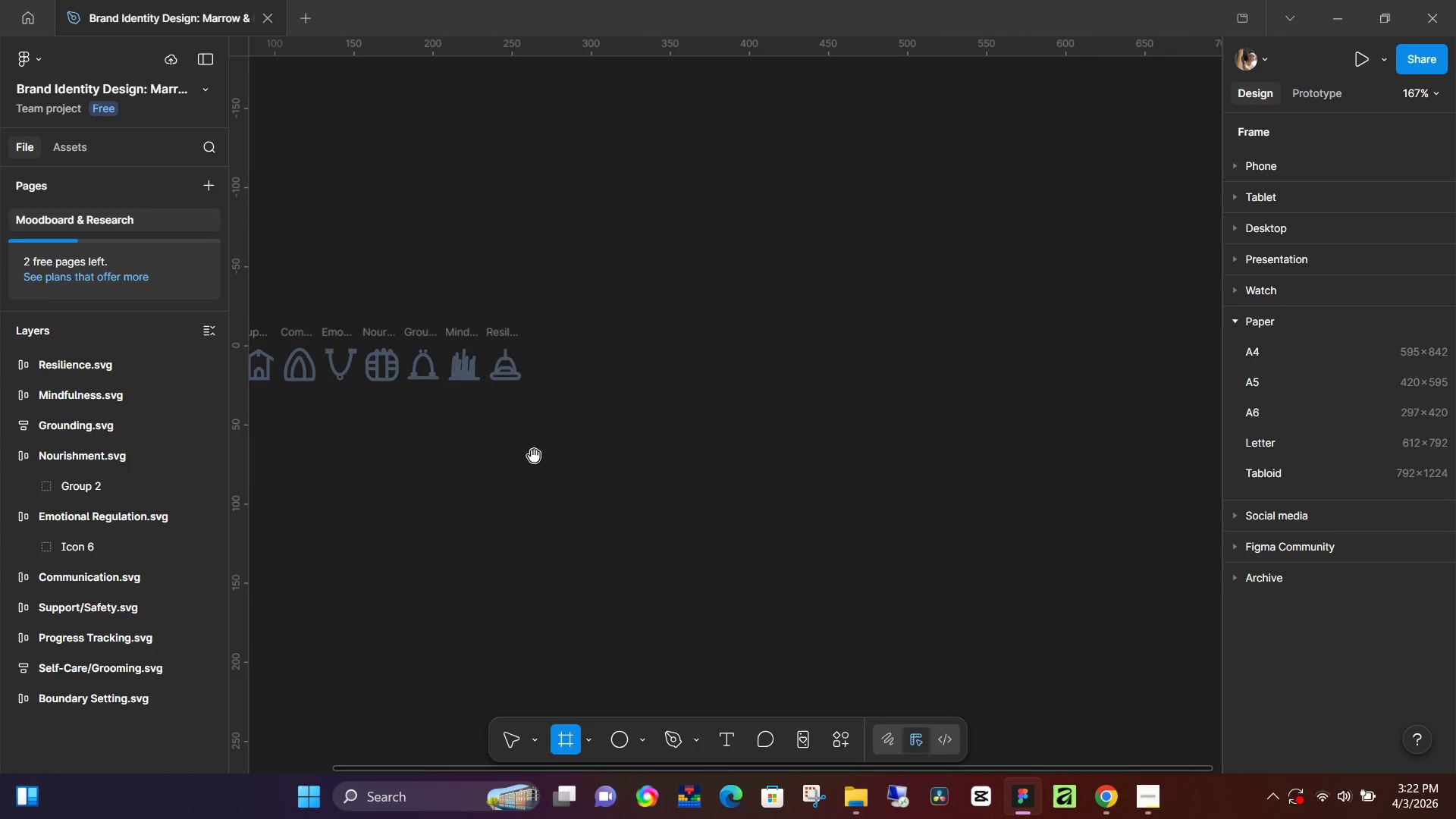 
hold_key(key=Space, duration=0.33)
 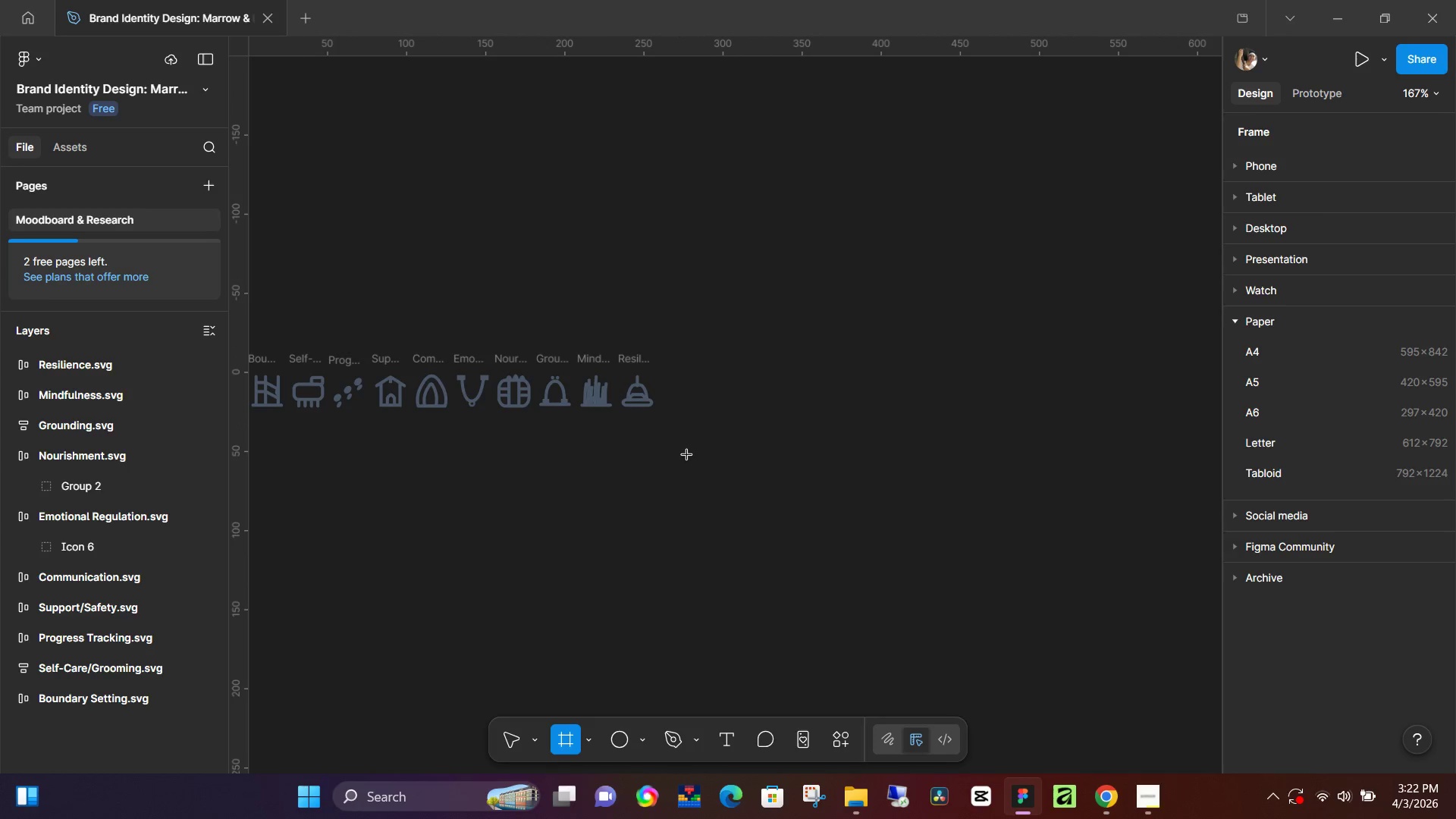 
left_click_drag(start_coordinate=[537, 457], to_coordinate=[668, 483])
 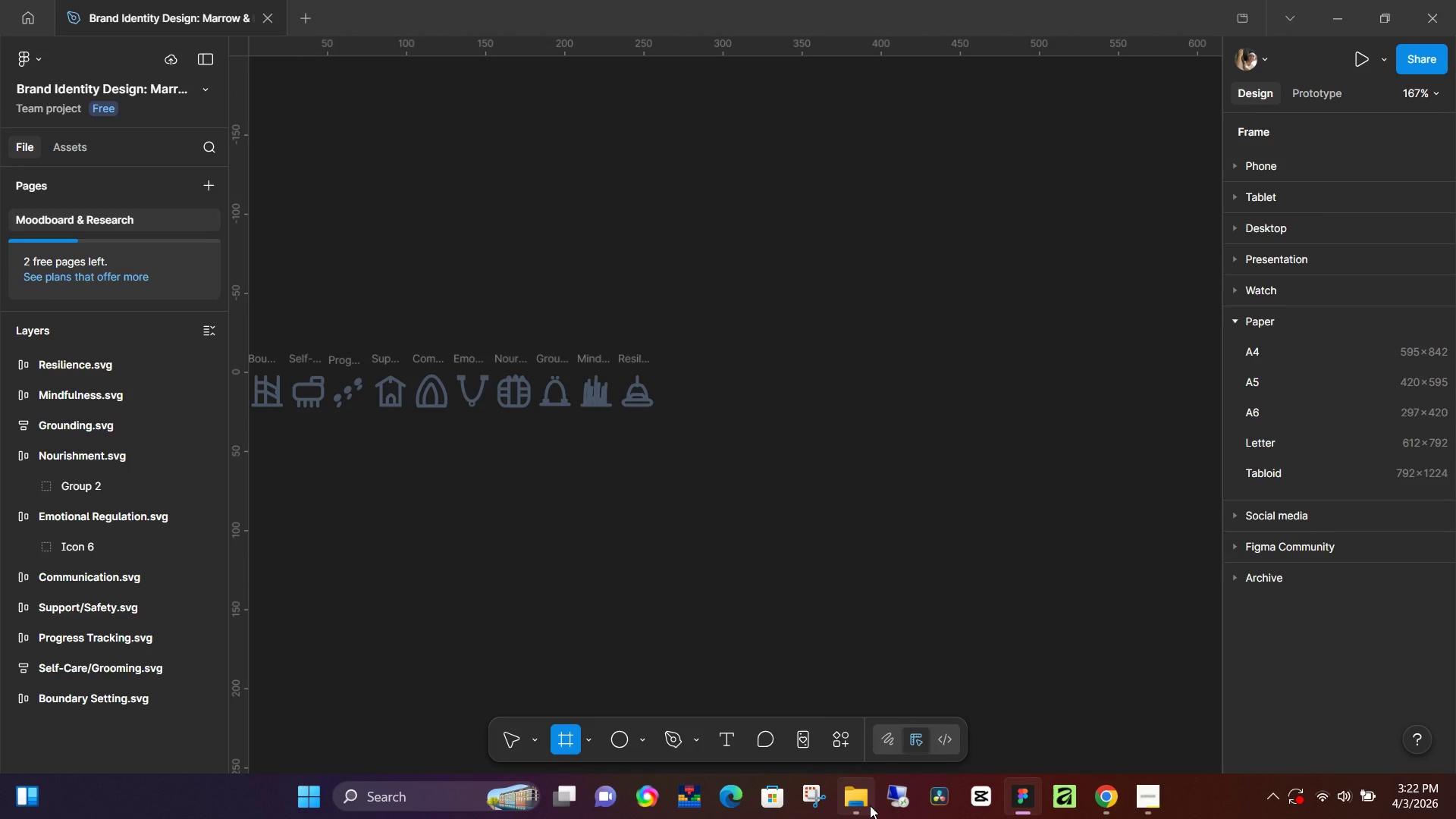 
left_click([1115, 804])
 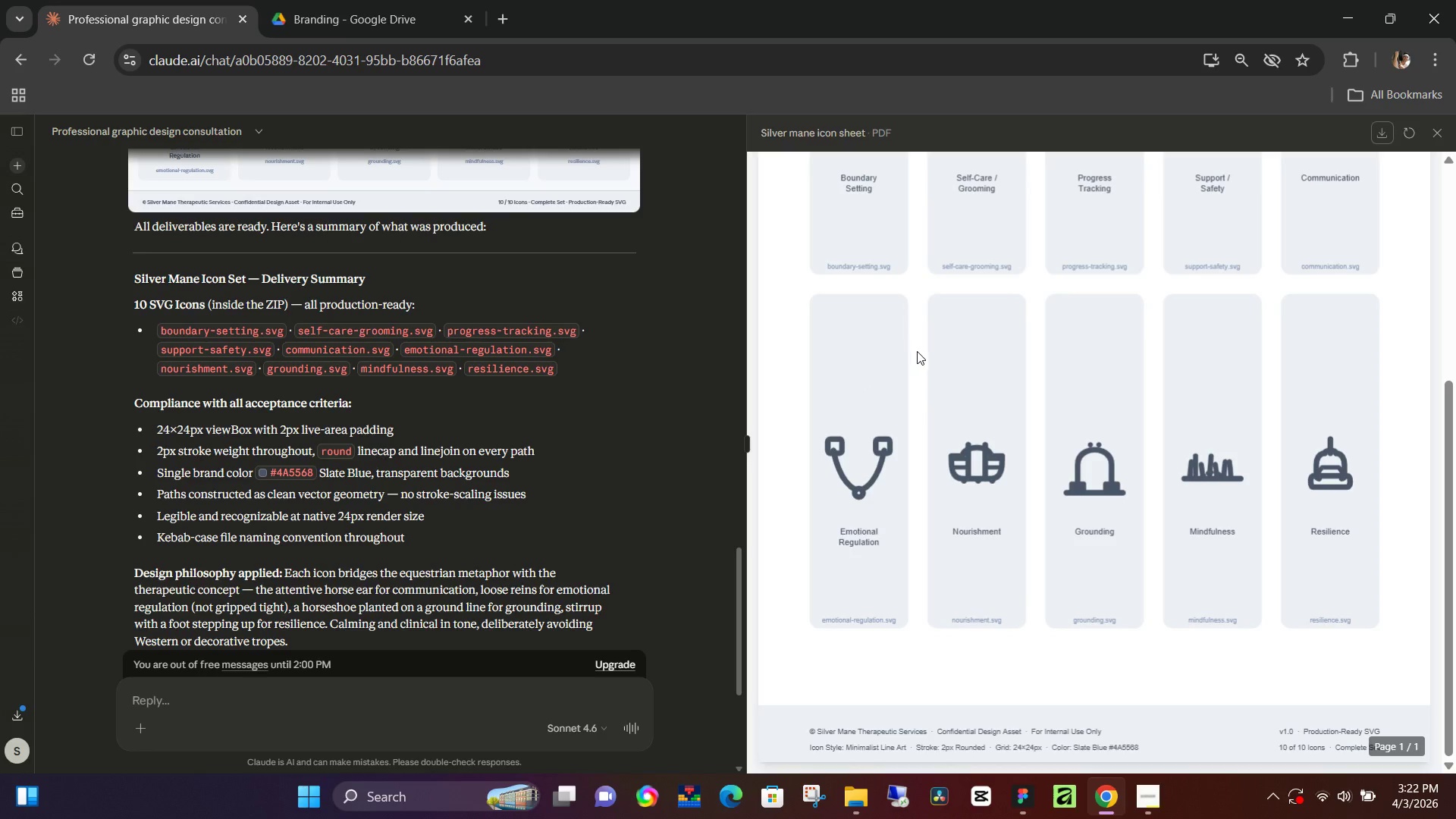 
scroll: coordinate [1185, 251], scroll_direction: up, amount: 5.0
 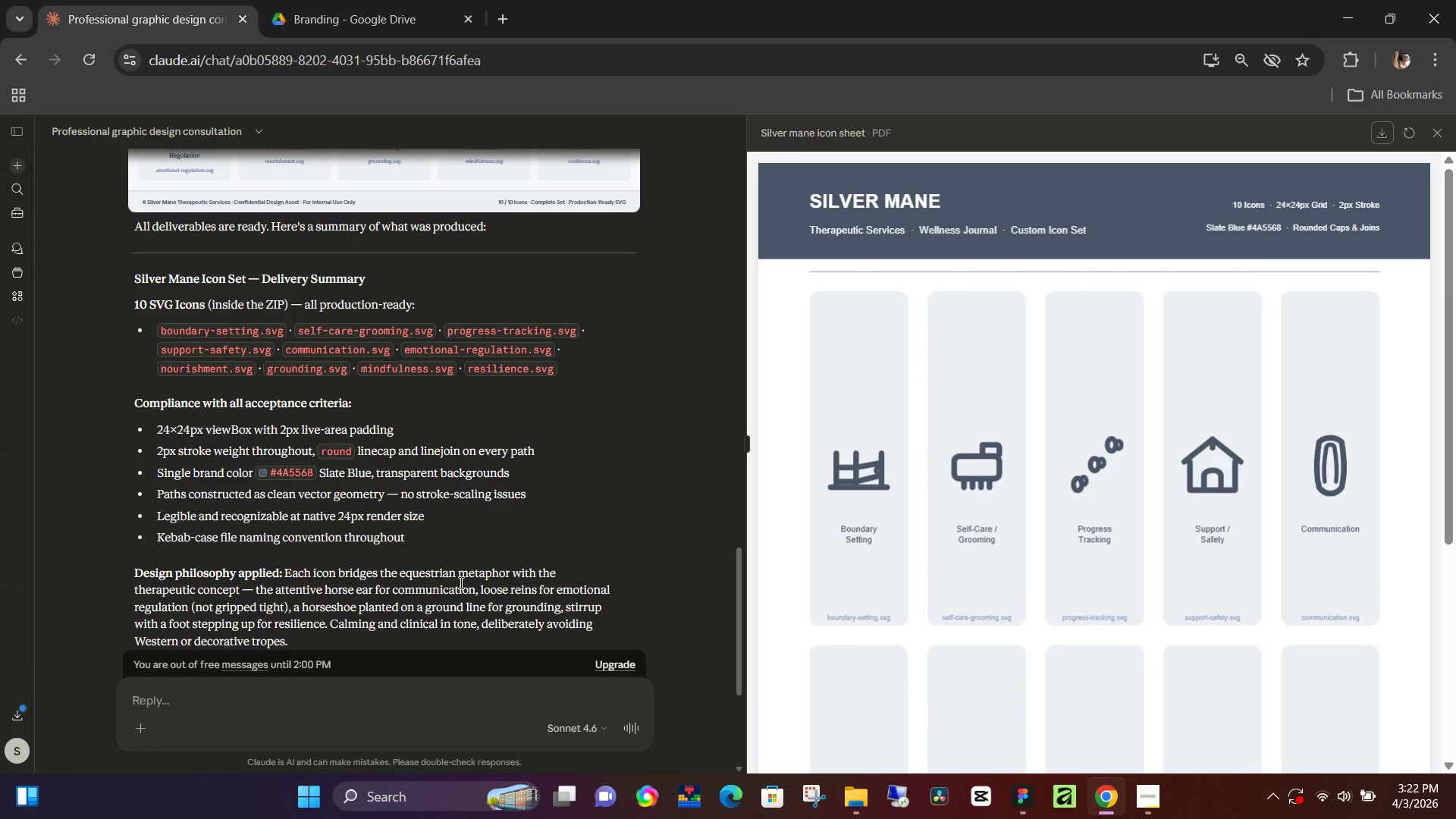 
scroll: coordinate [417, 516], scroll_direction: down, amount: 4.0
 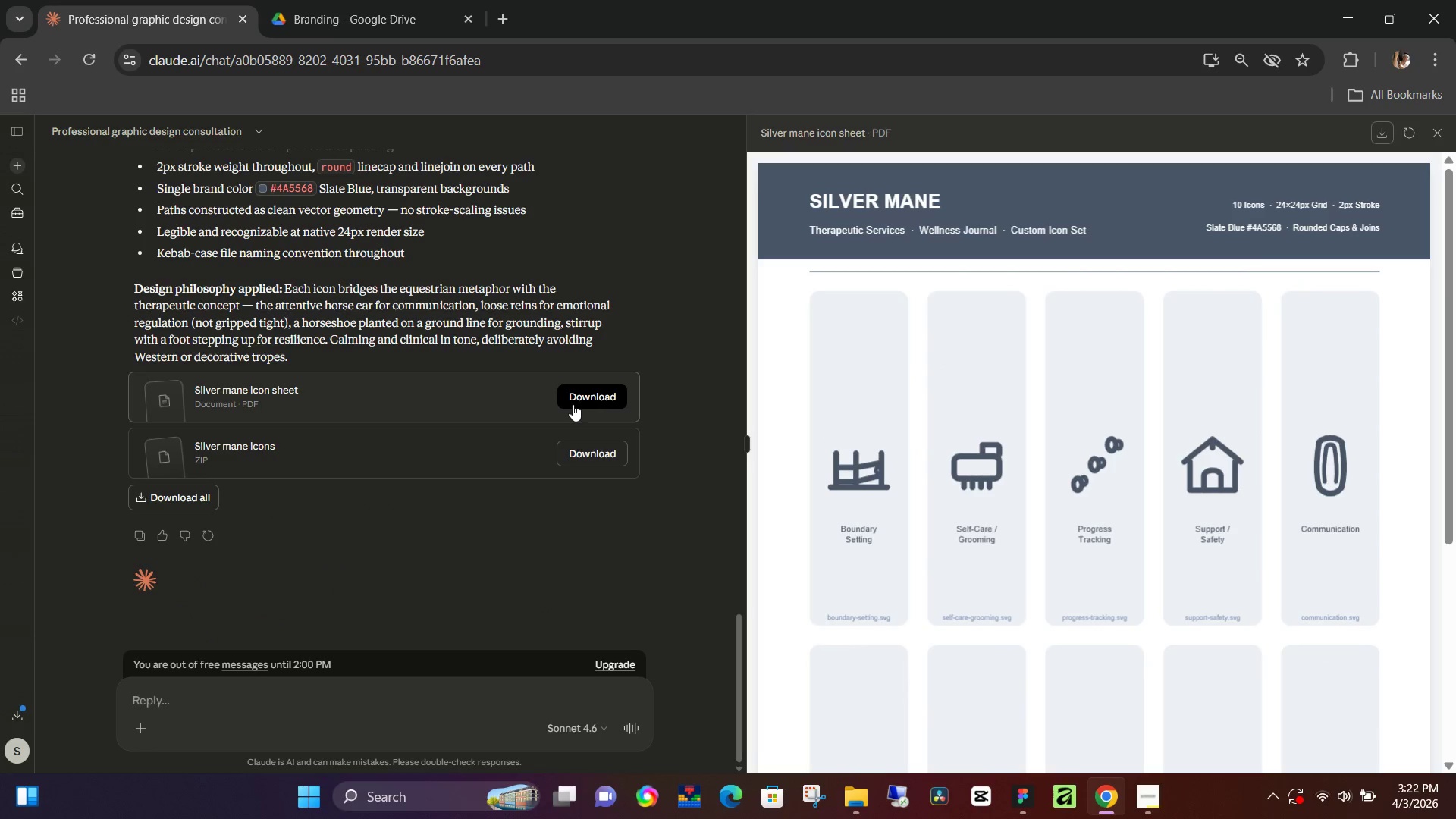 
left_click([581, 403])
 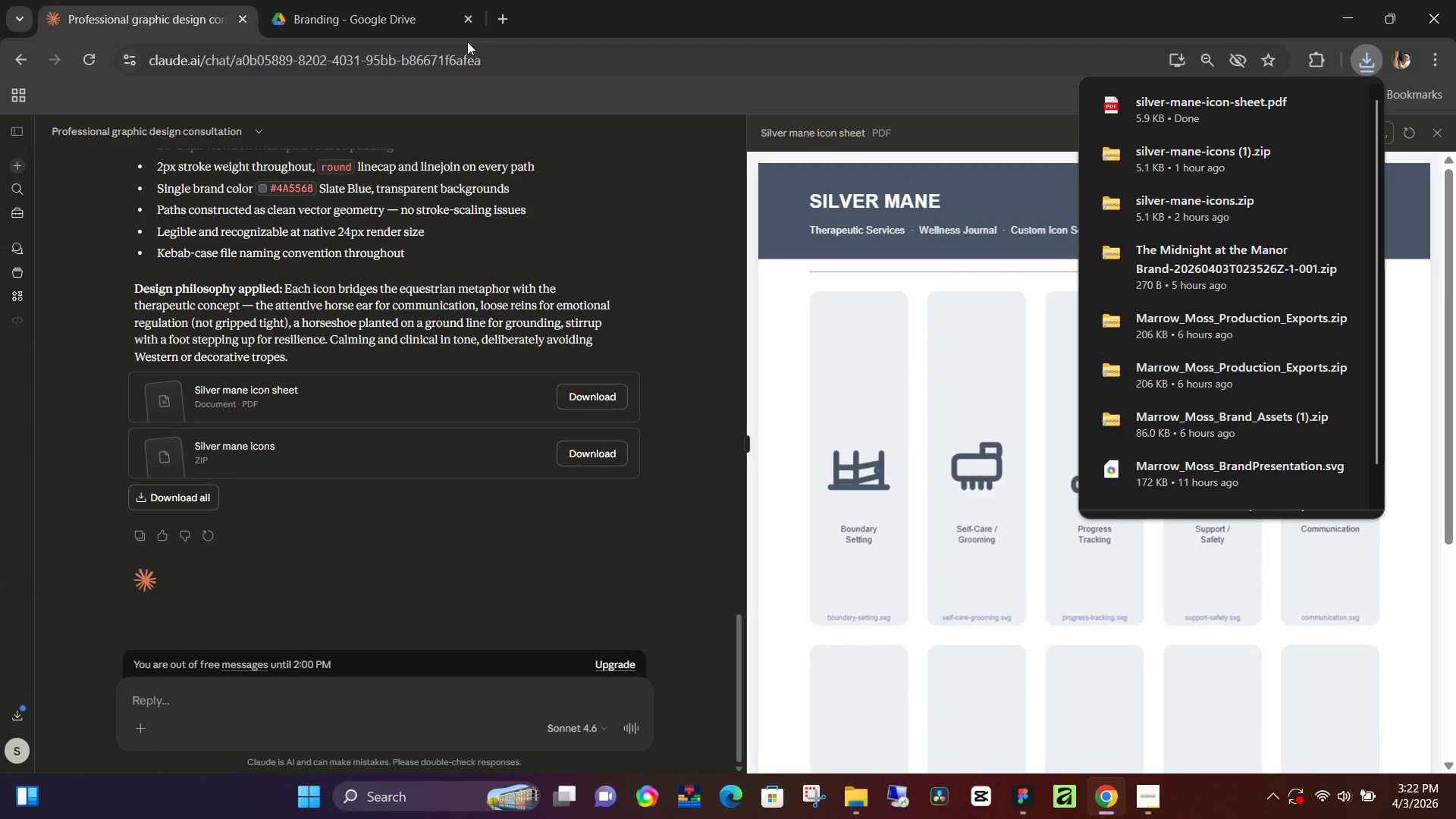 
left_click([1014, 800])
 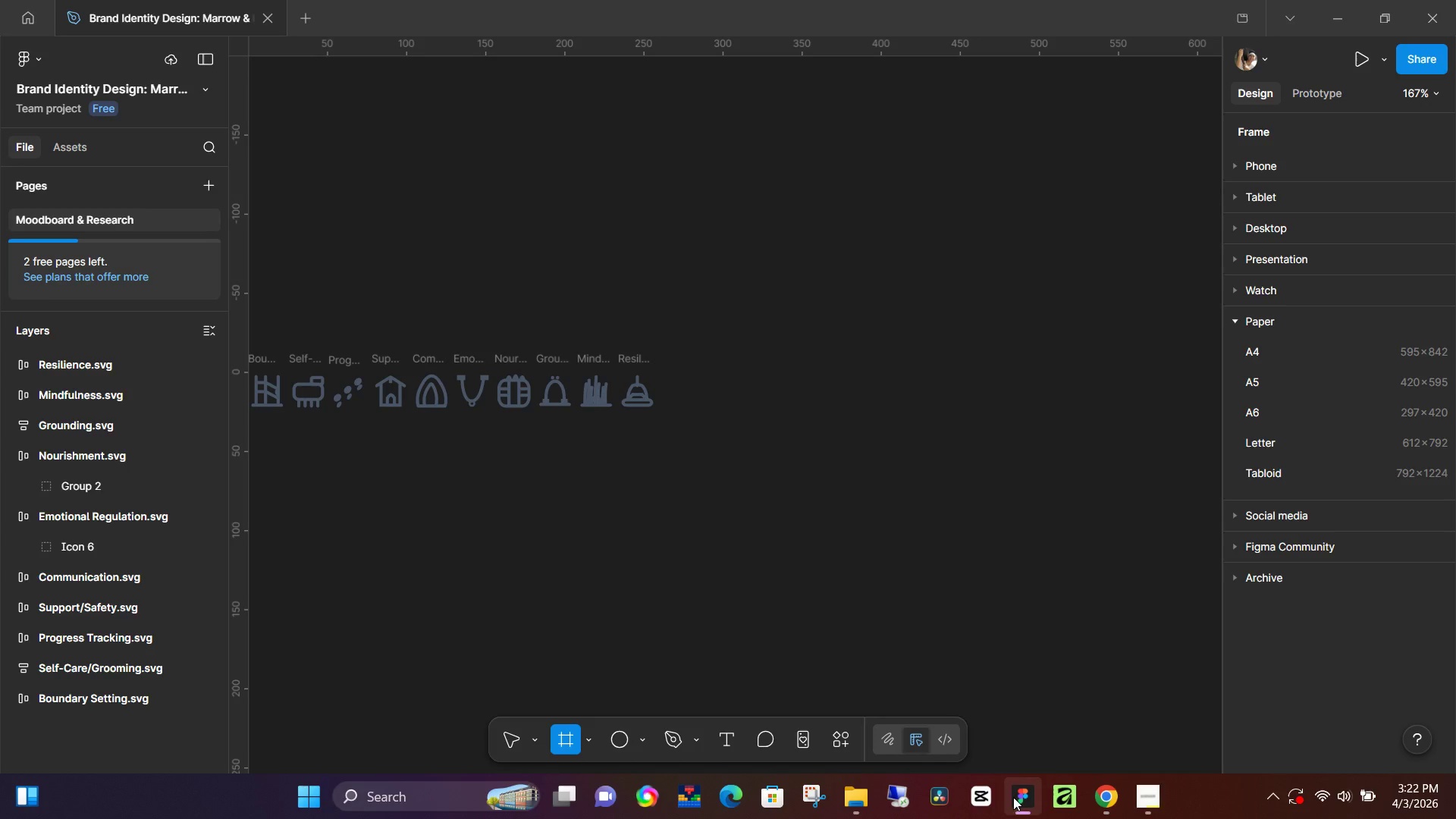 
left_click([764, 547])
 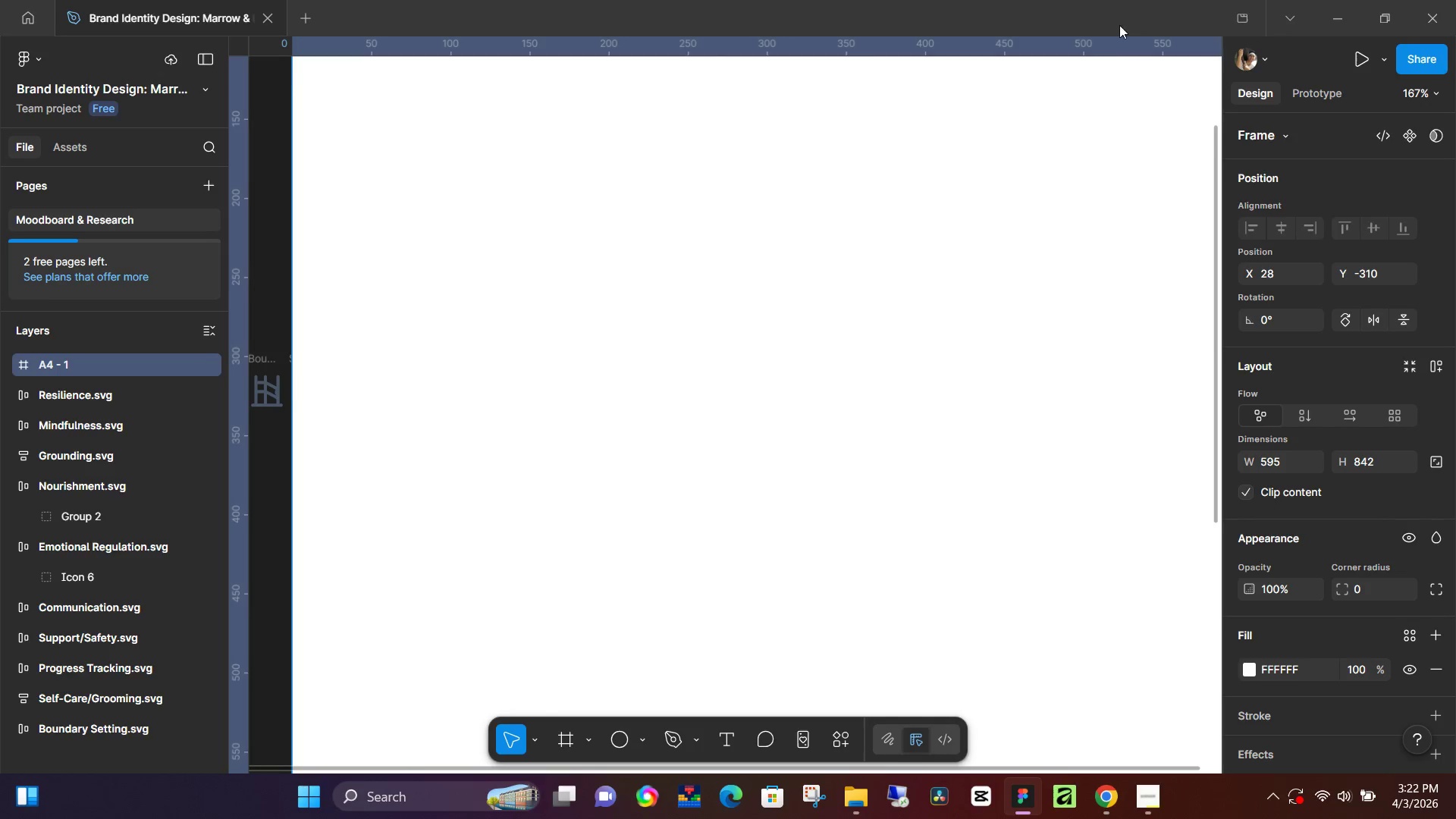 
hold_key(key=ControlLeft, duration=0.44)
scroll: coordinate [725, 290], scroll_direction: down, amount: 8.0
 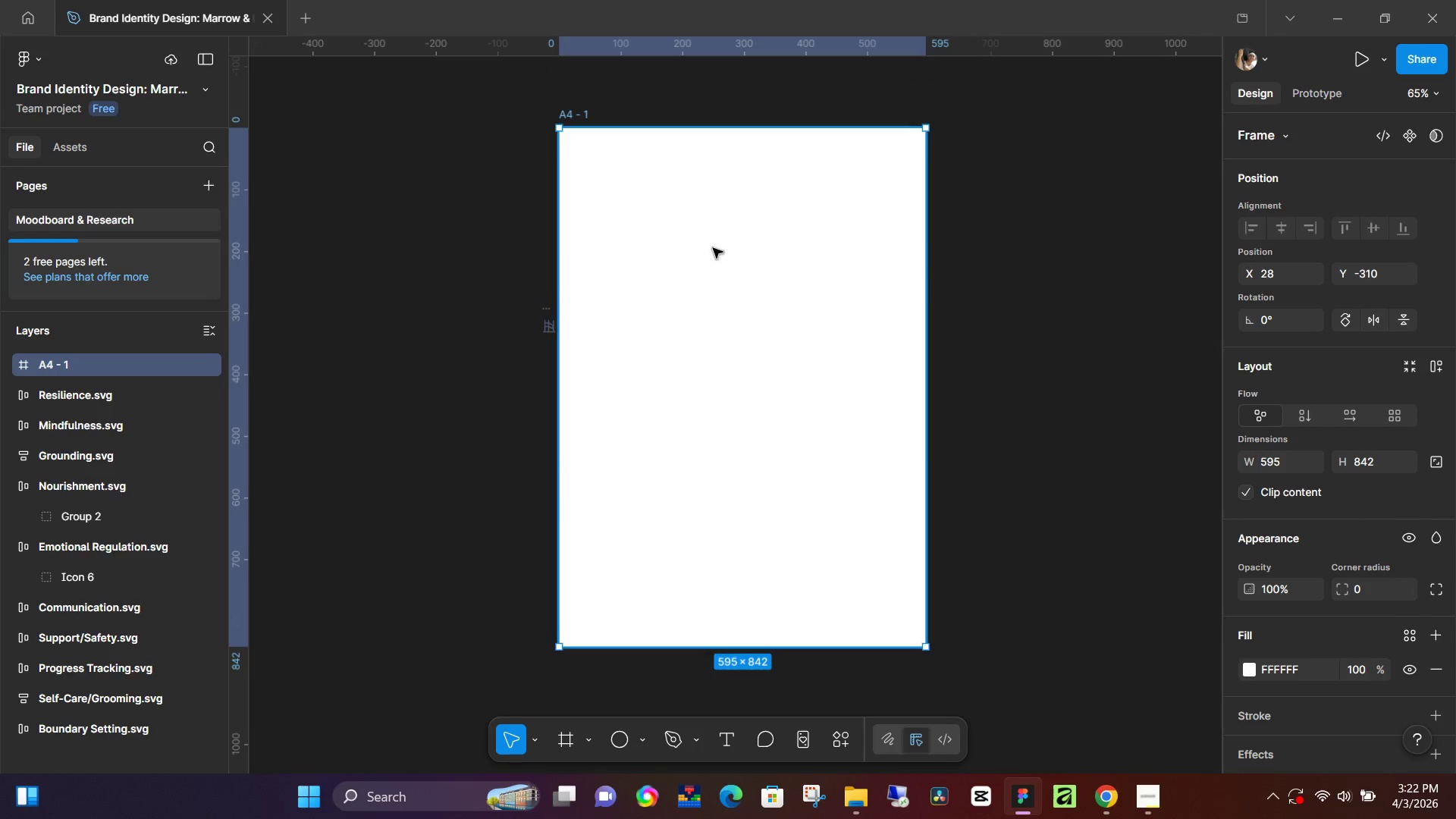 
left_click_drag(start_coordinate=[713, 206], to_coordinate=[883, 263])
 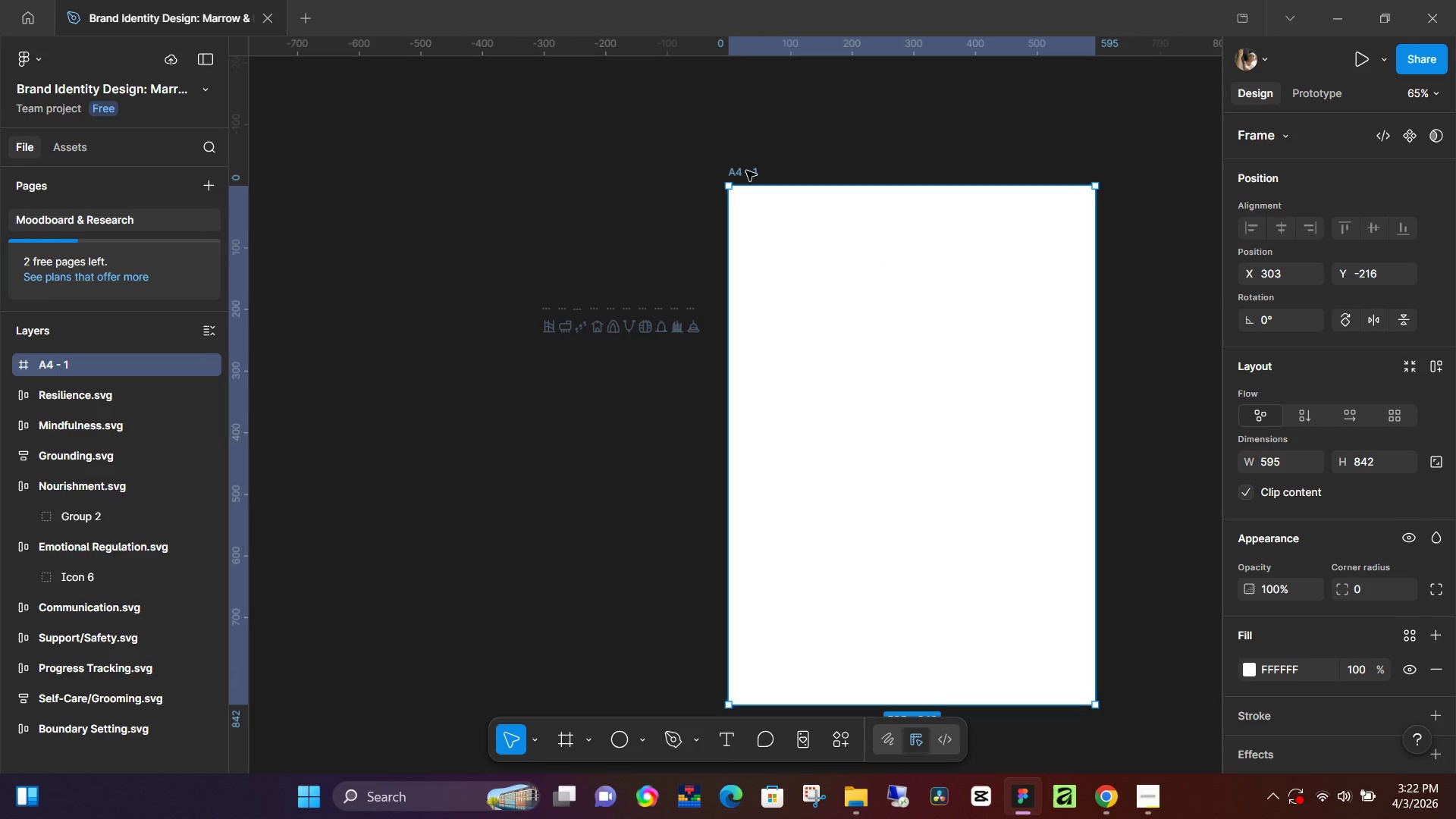 
left_click([744, 170])
 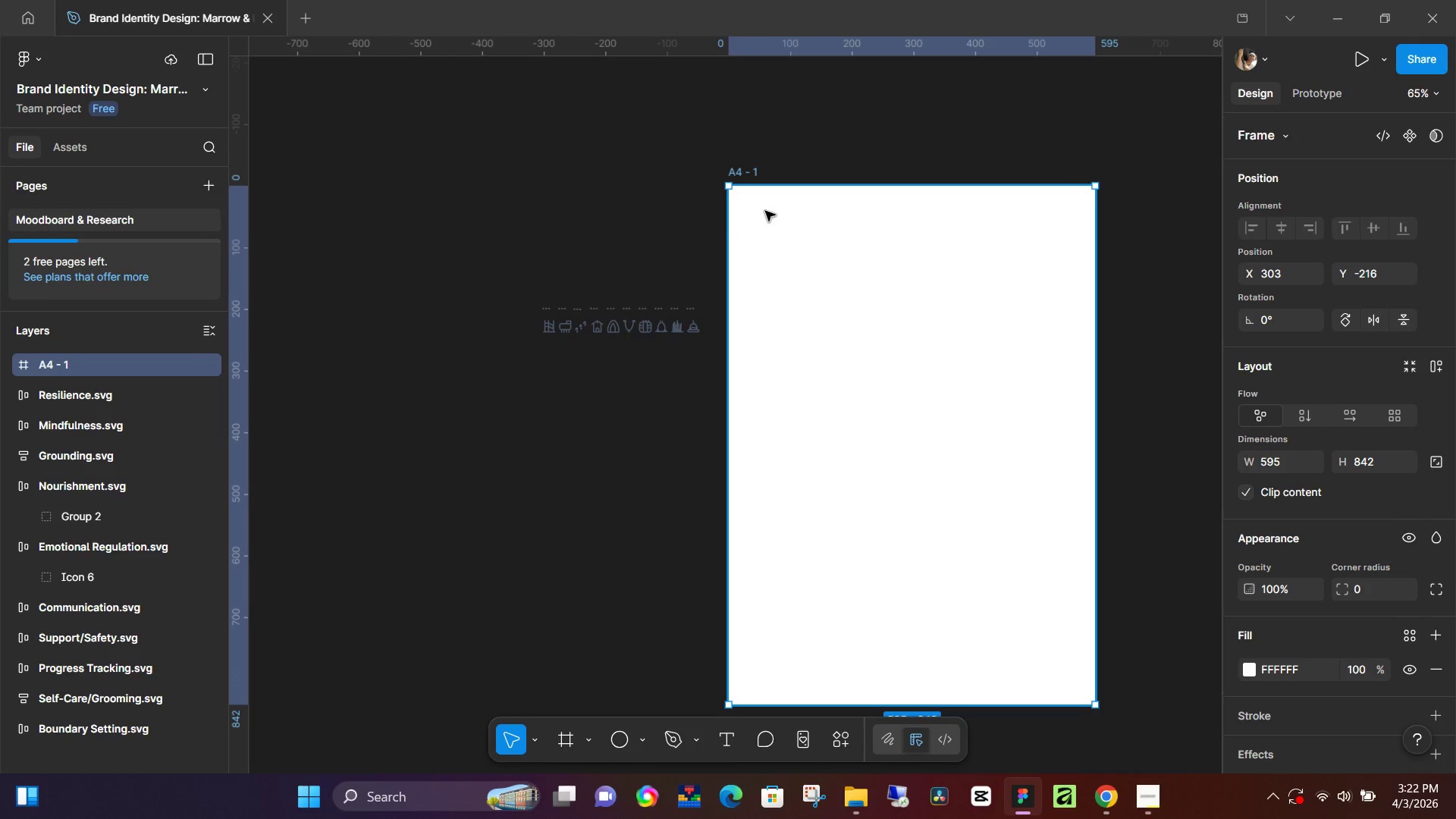 
key(R)
 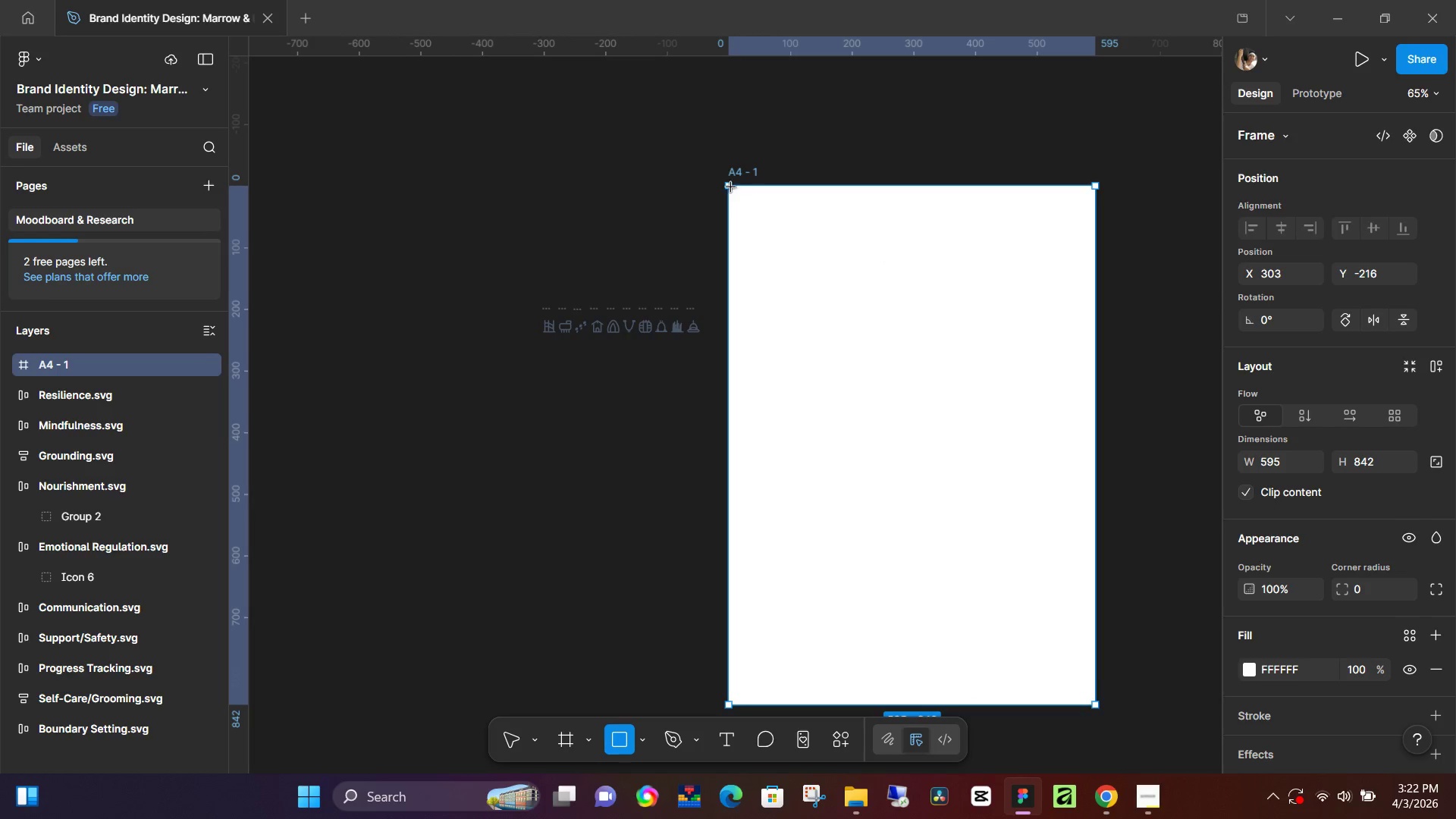 
left_click_drag(start_coordinate=[726, 187], to_coordinate=[1094, 255])
 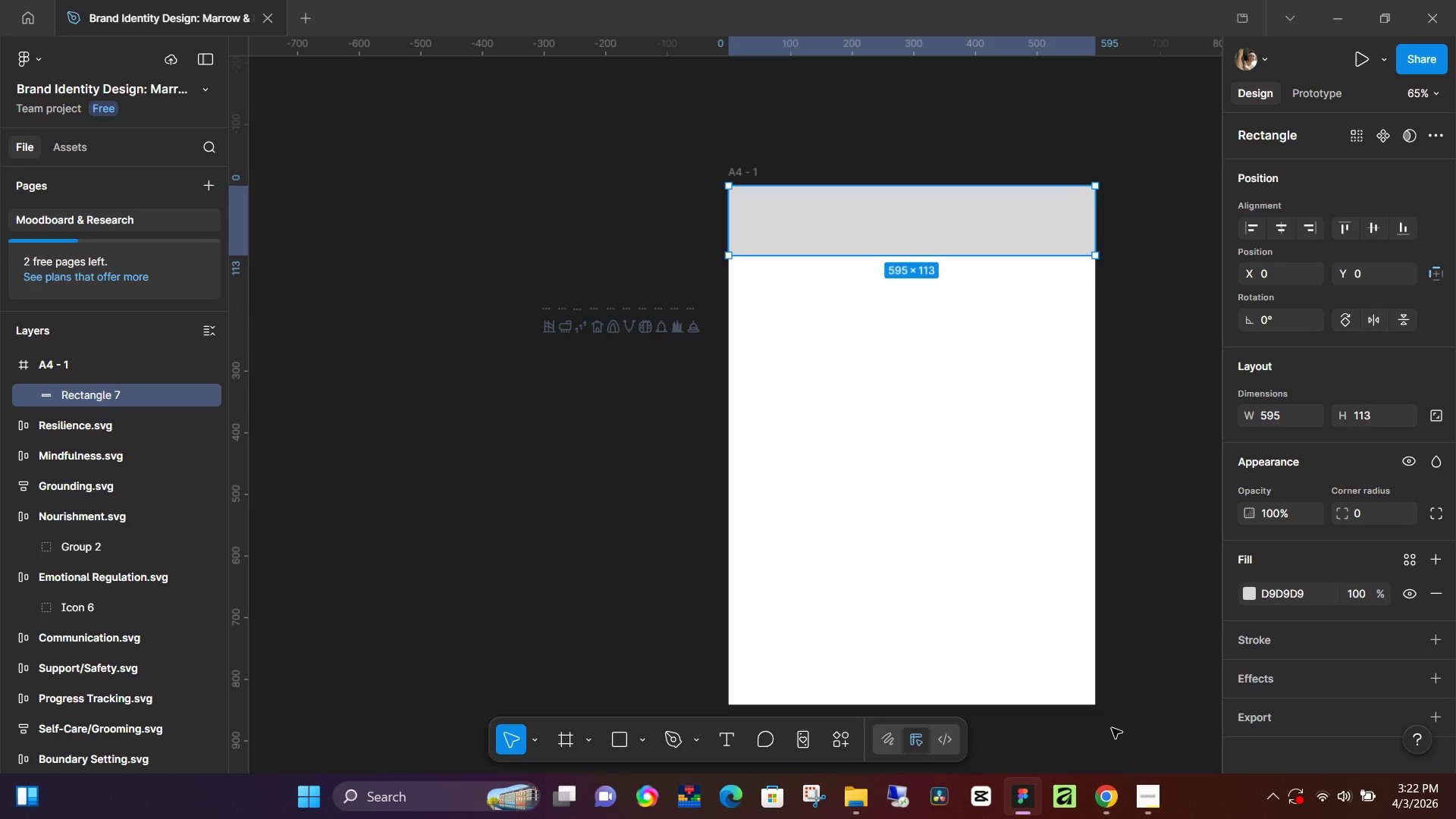 
wait(8.03)
 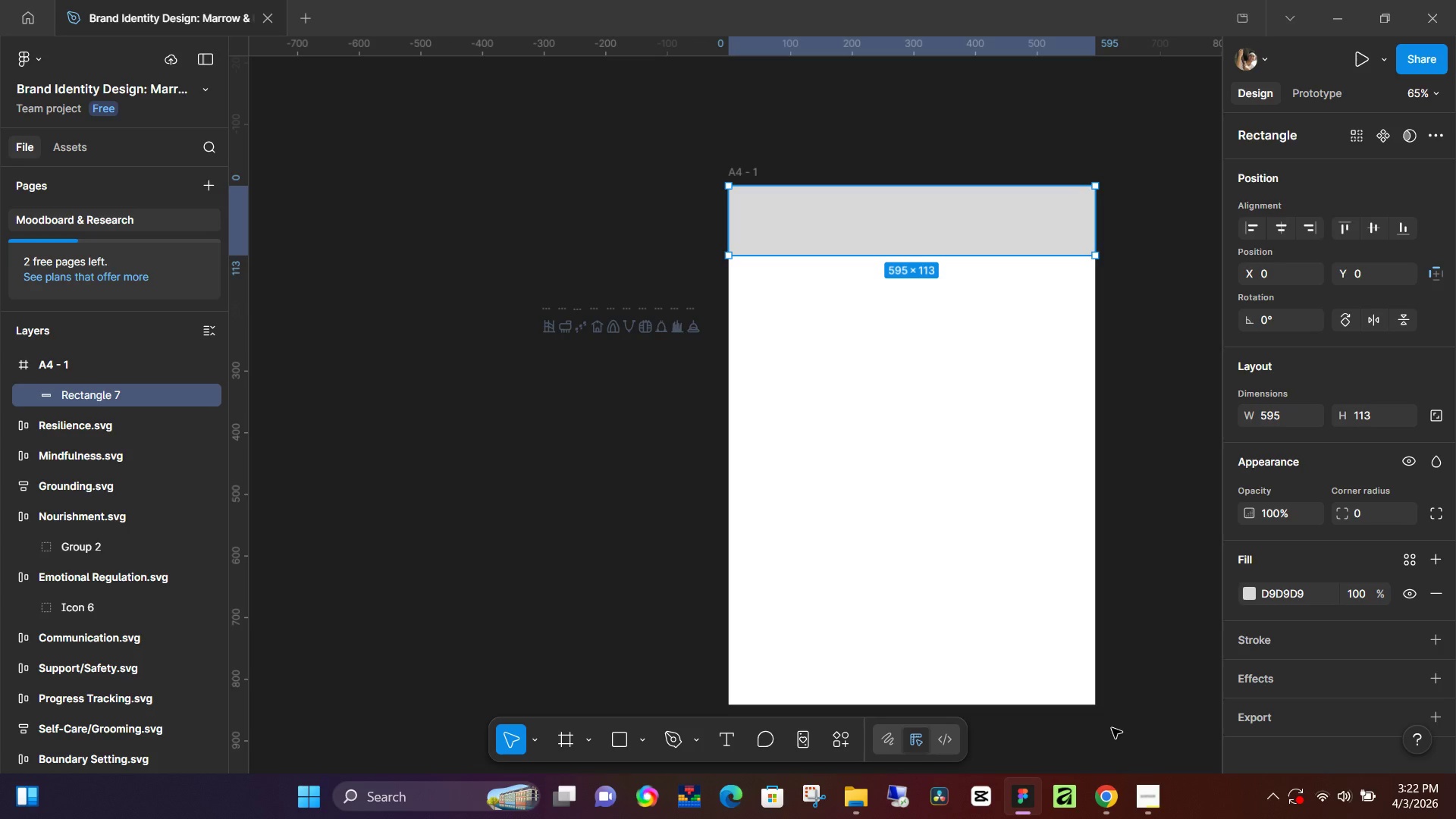 
left_click([1115, 799])
 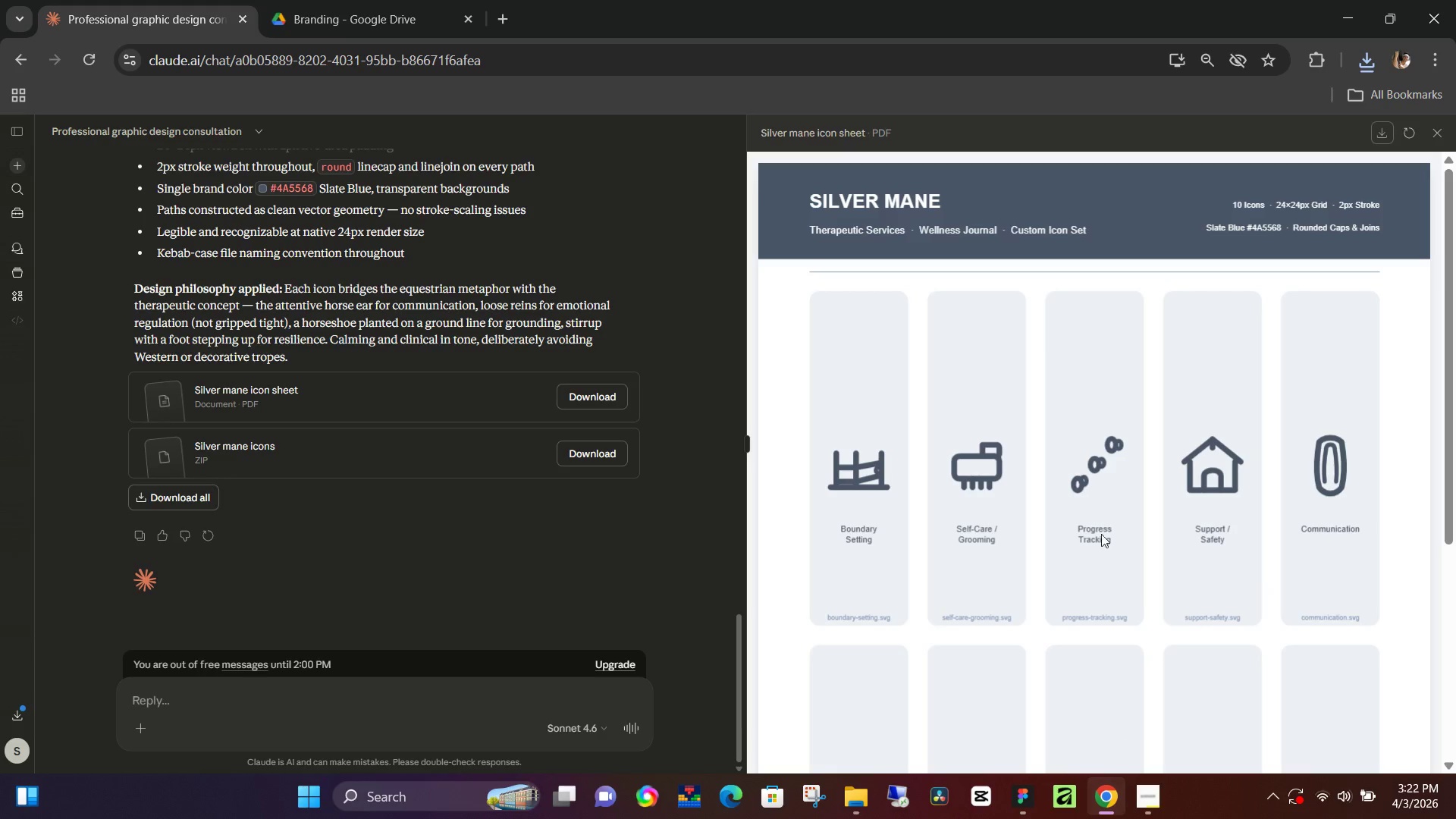 
scroll: coordinate [1102, 488], scroll_direction: up, amount: 3.0
 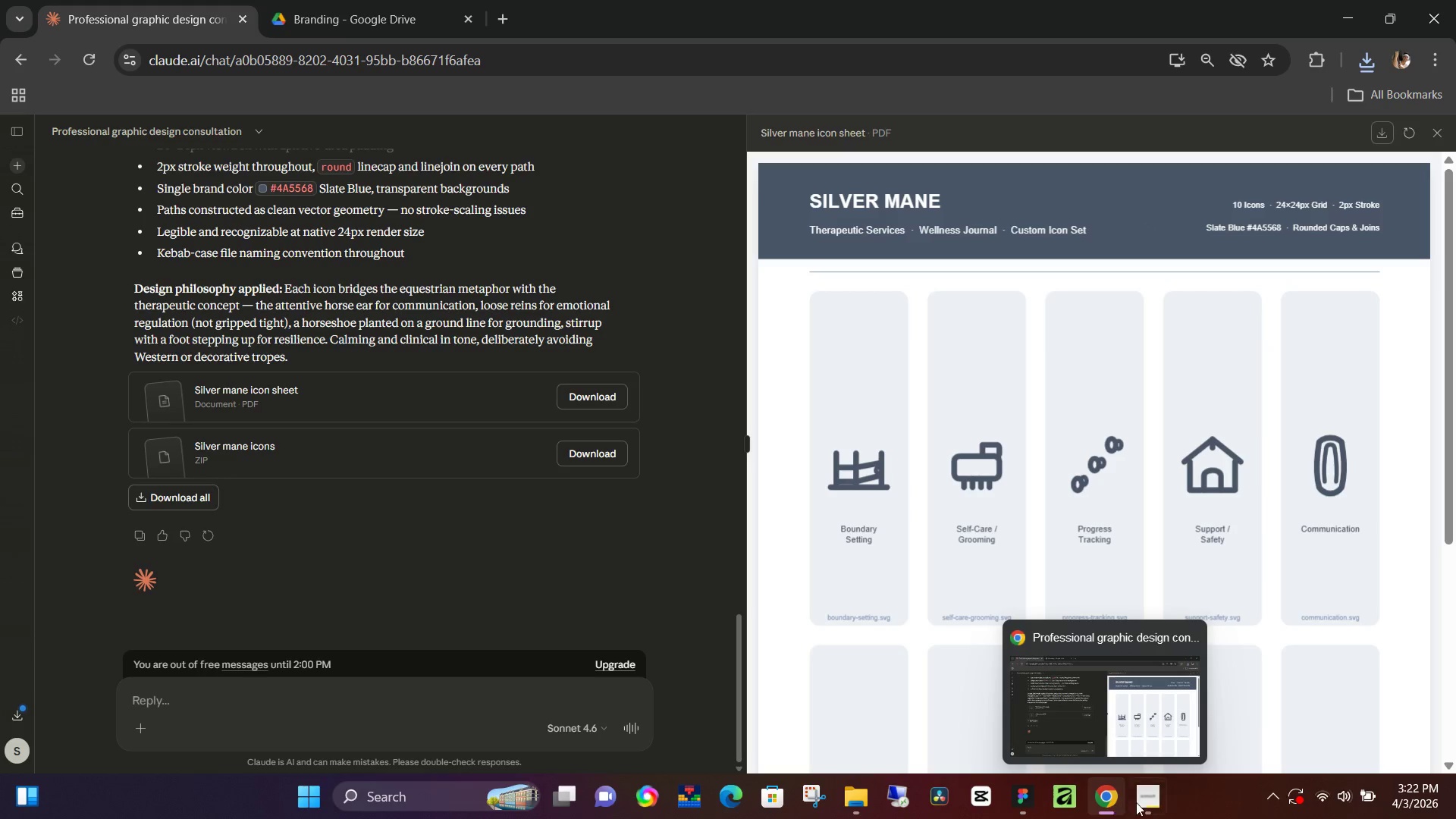 
wait(5.12)
 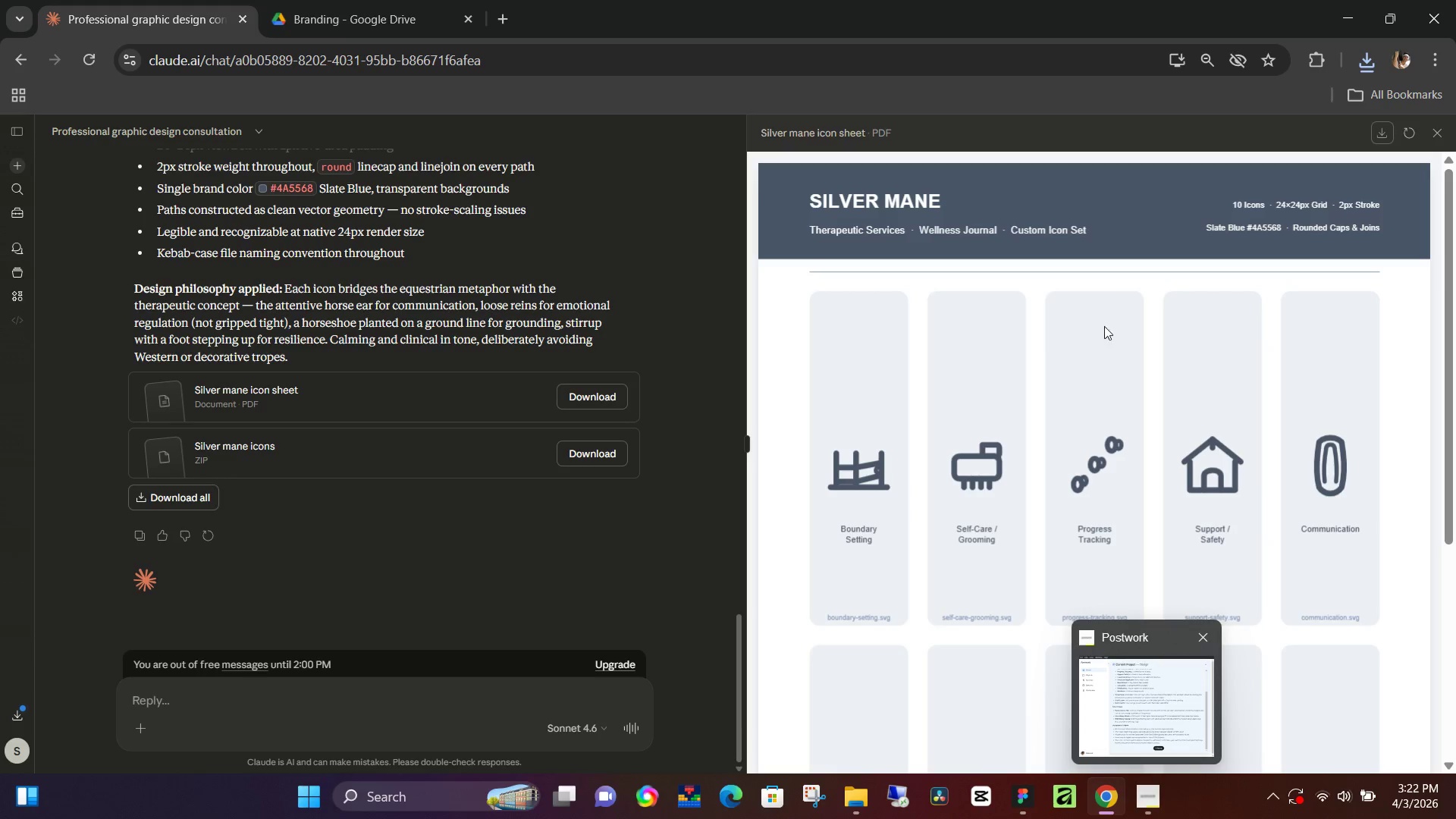 
left_click([1011, 799])
 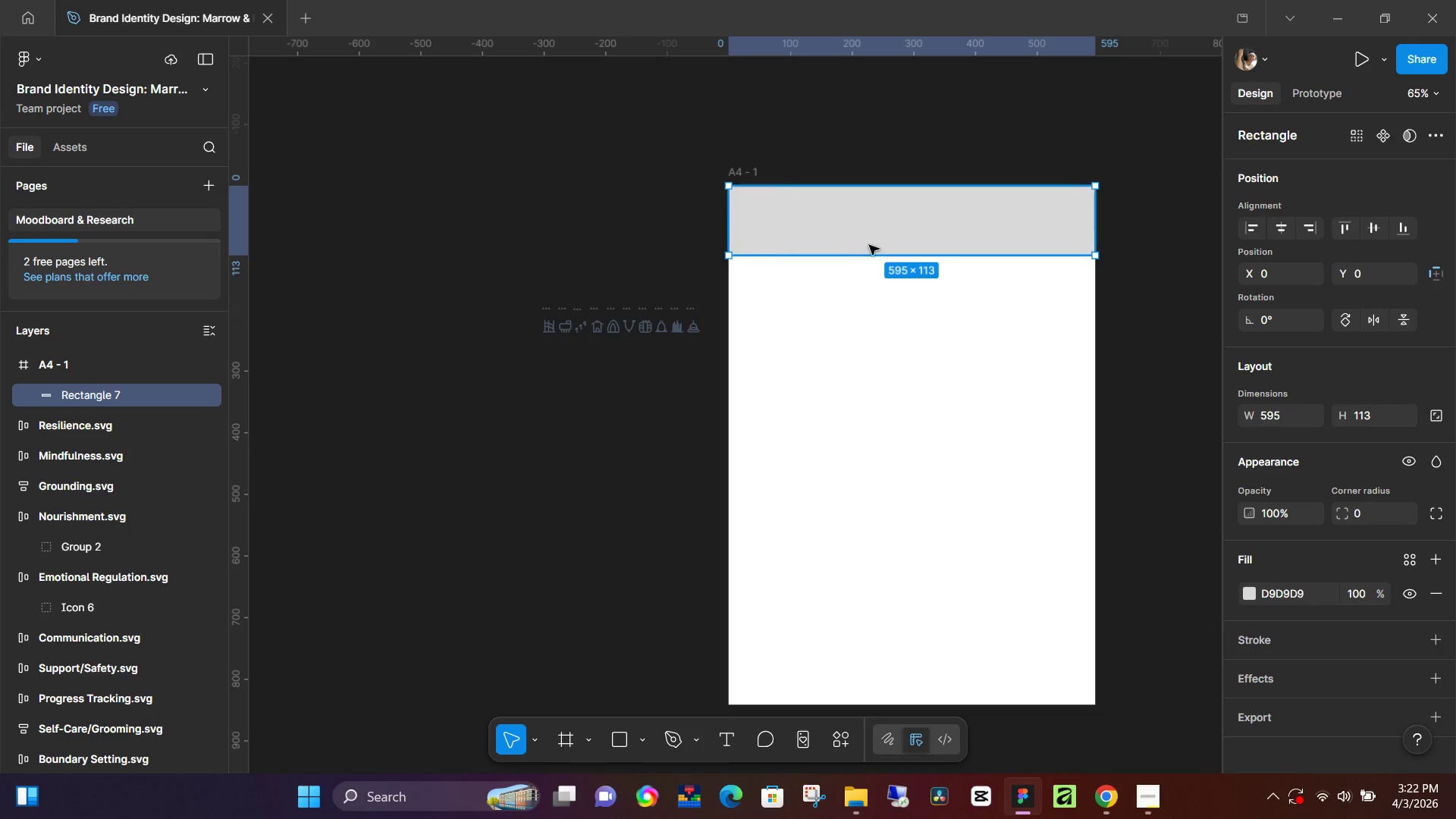 
left_click([874, 245])
 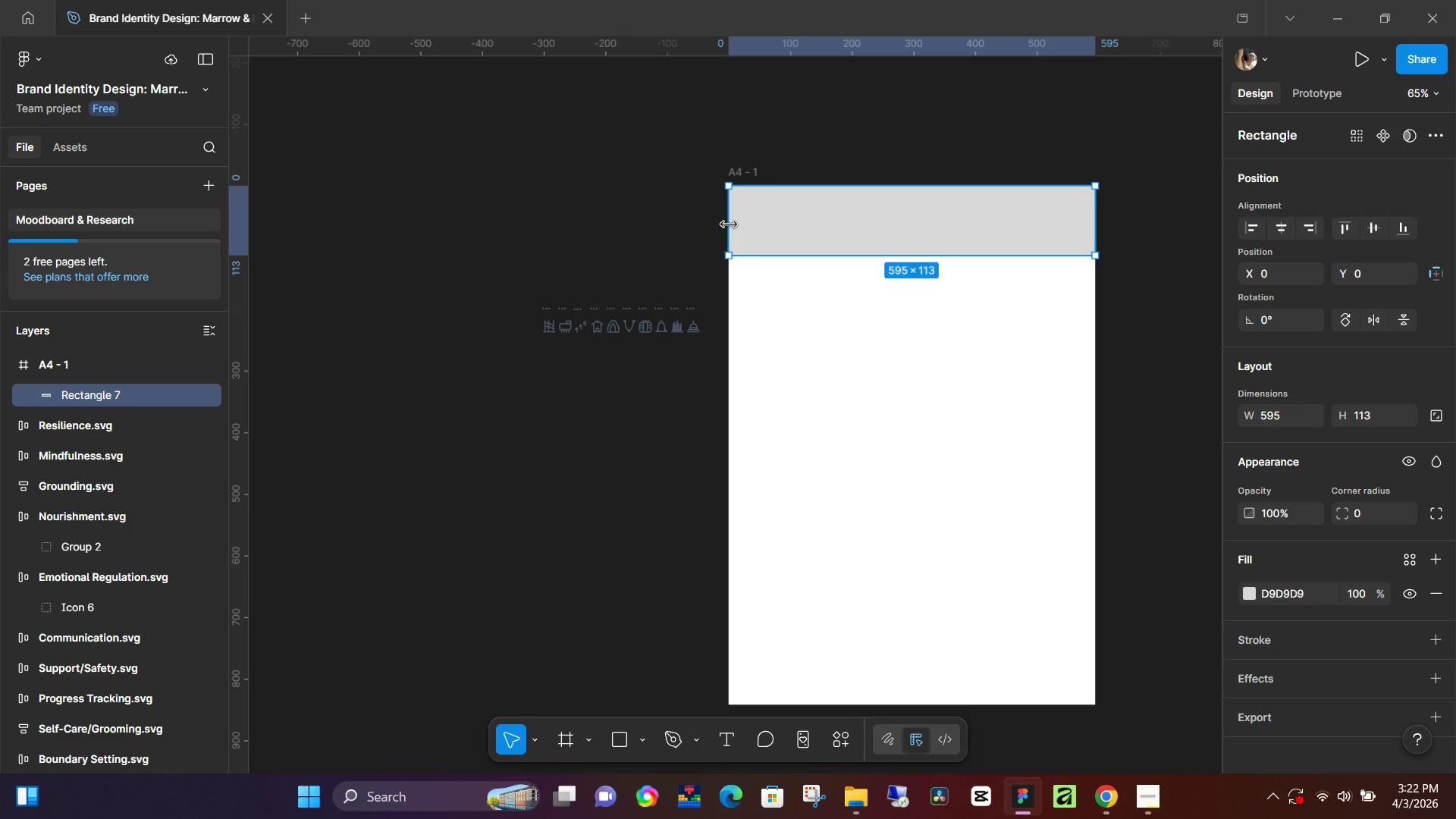 
left_click_drag(start_coordinate=[730, 223], to_coordinate=[751, 226])
 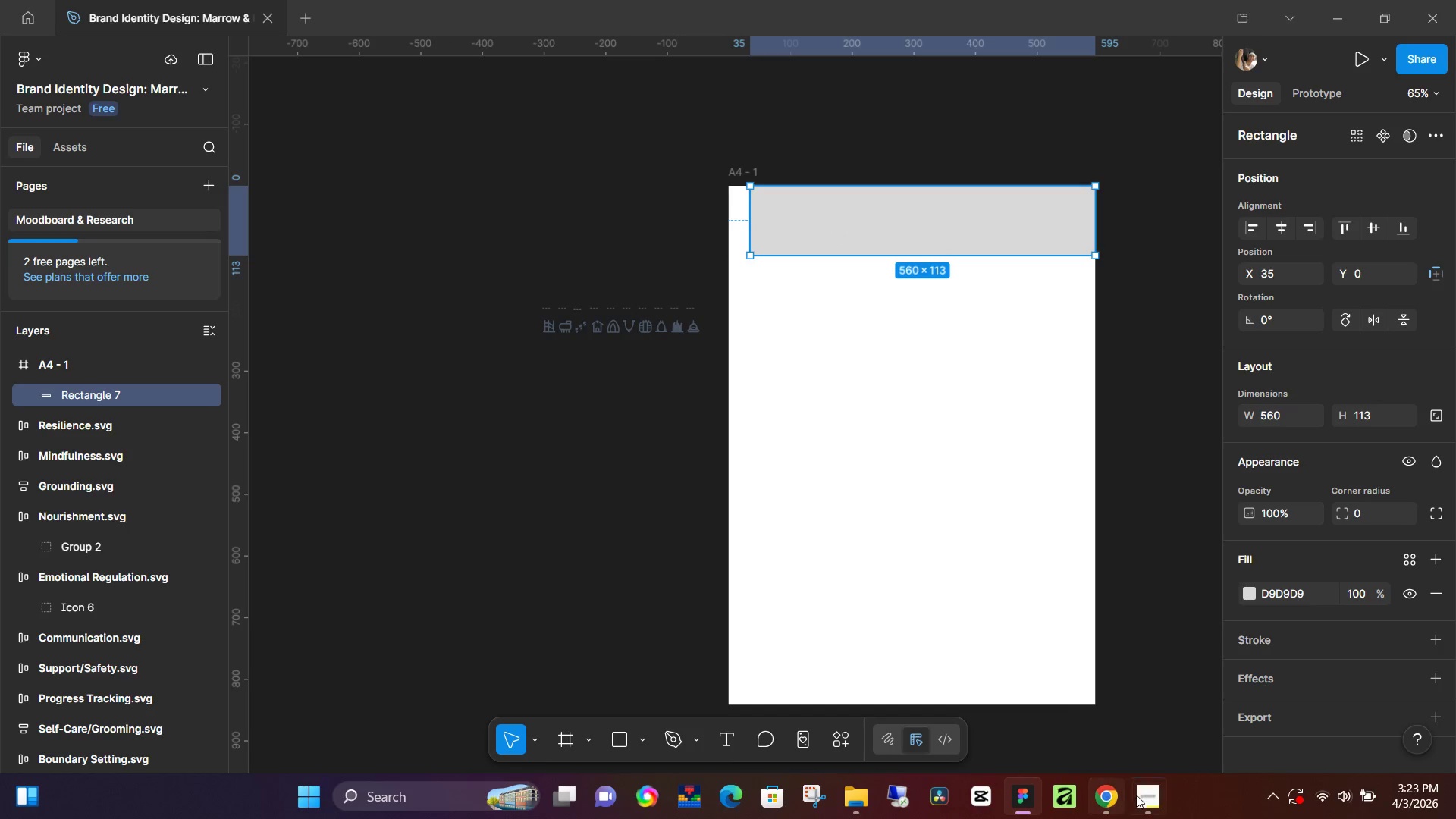 
left_click([1114, 794])
 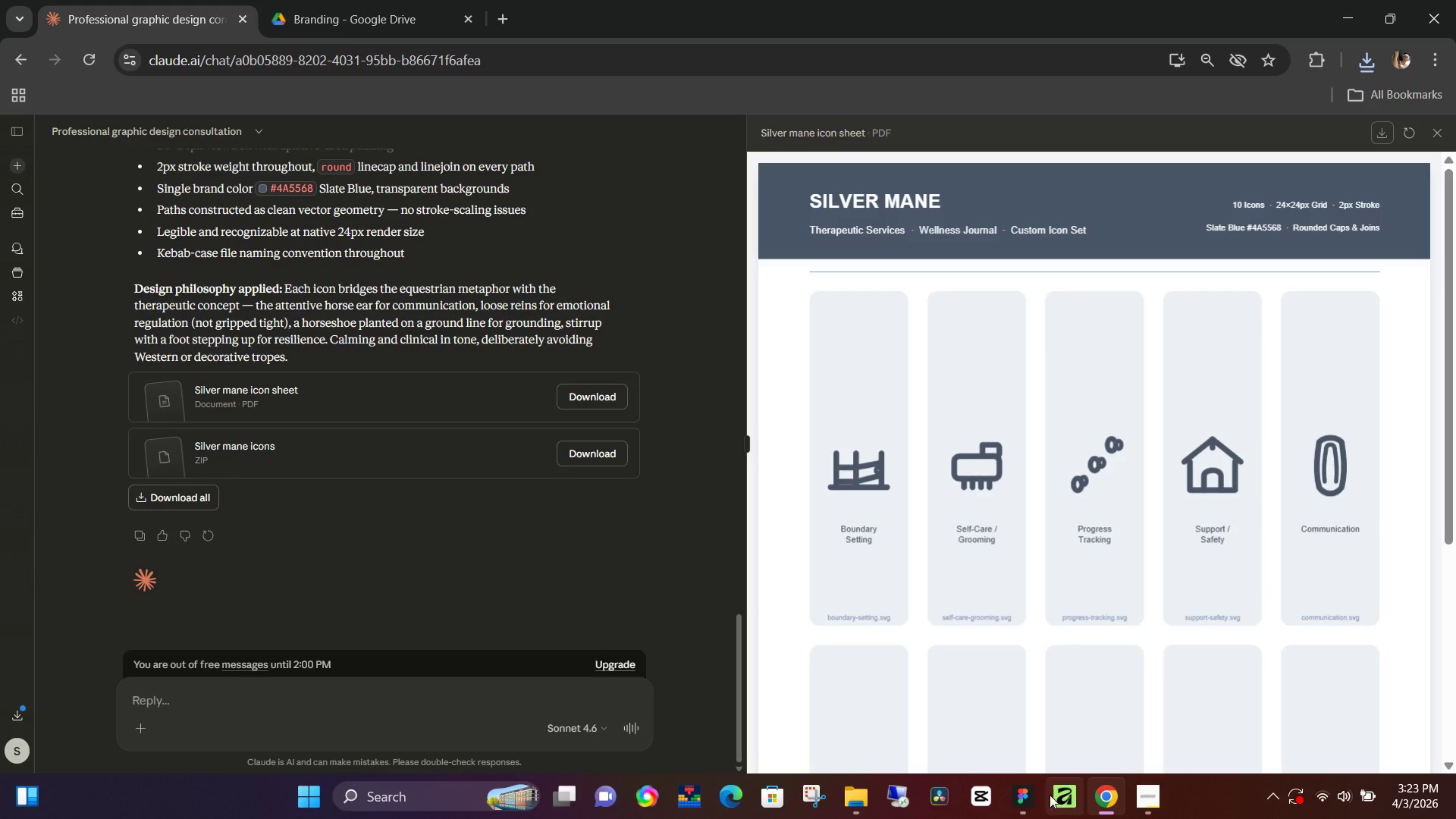 
left_click([1031, 793])
 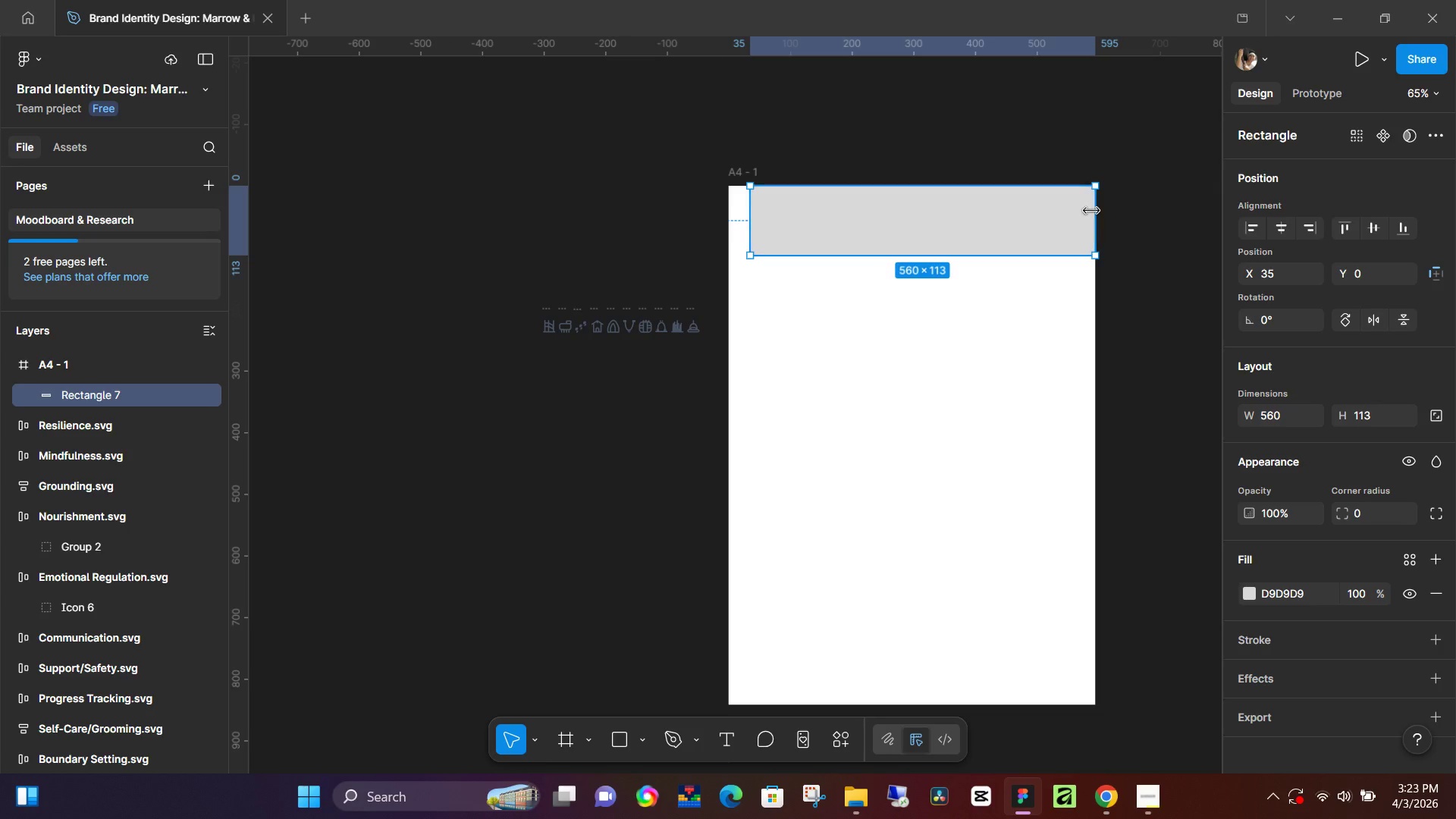 
left_click_drag(start_coordinate=[1091, 211], to_coordinate=[1074, 212])
 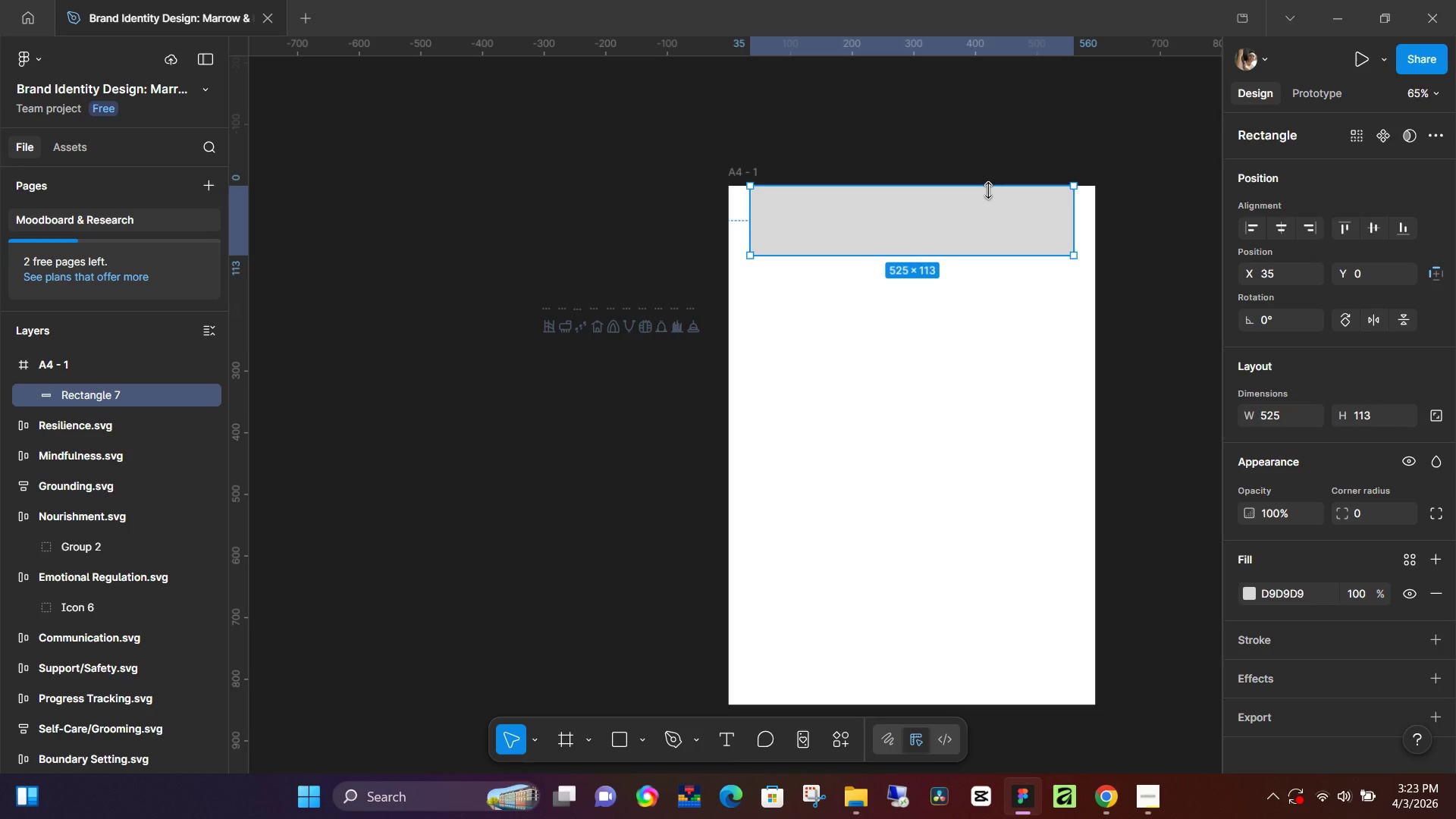 
left_click_drag(start_coordinate=[989, 189], to_coordinate=[987, 197])
 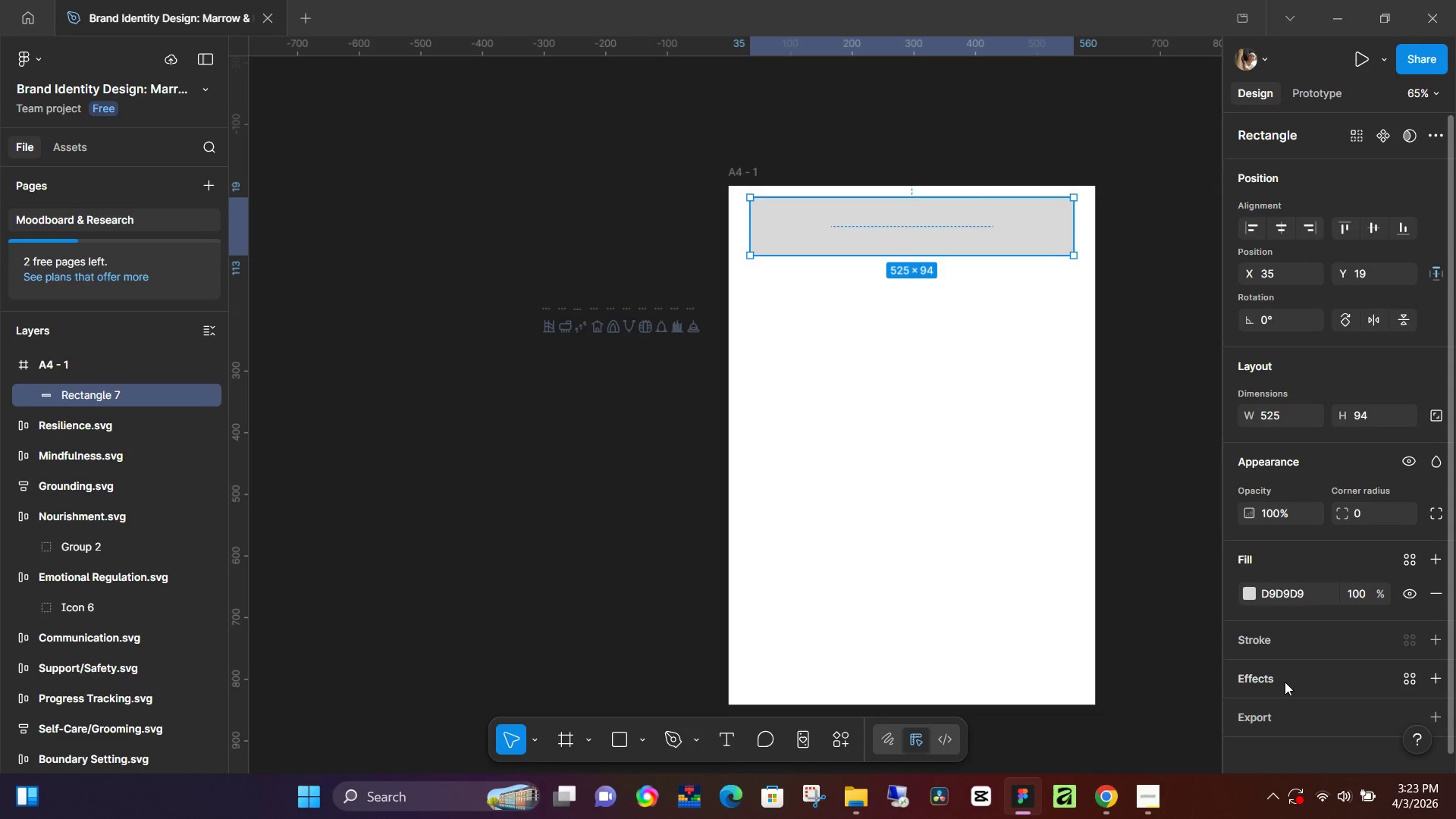 
double_click([1253, 595])
 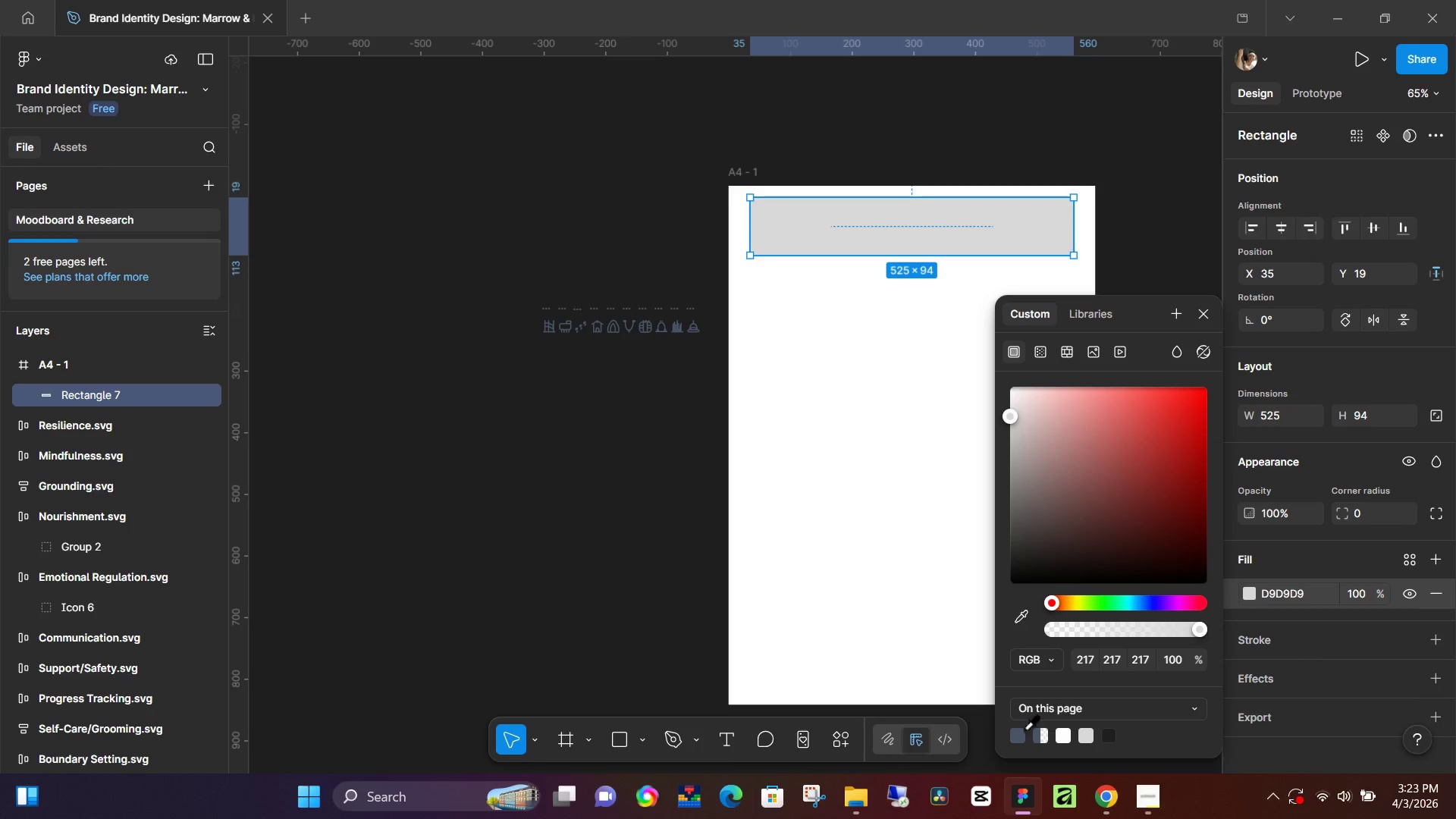 
left_click([1015, 733])
 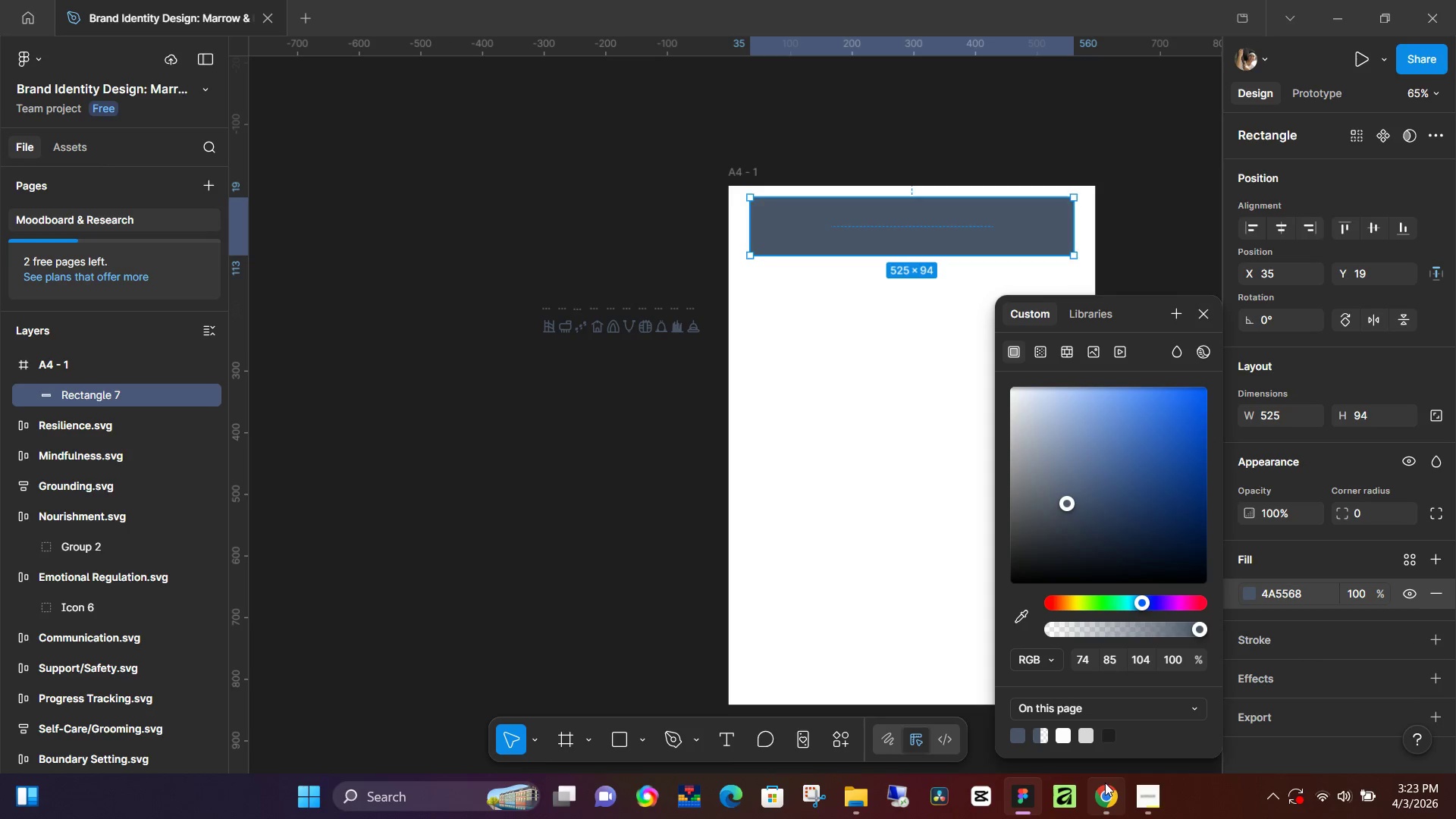 
left_click([1110, 791])
 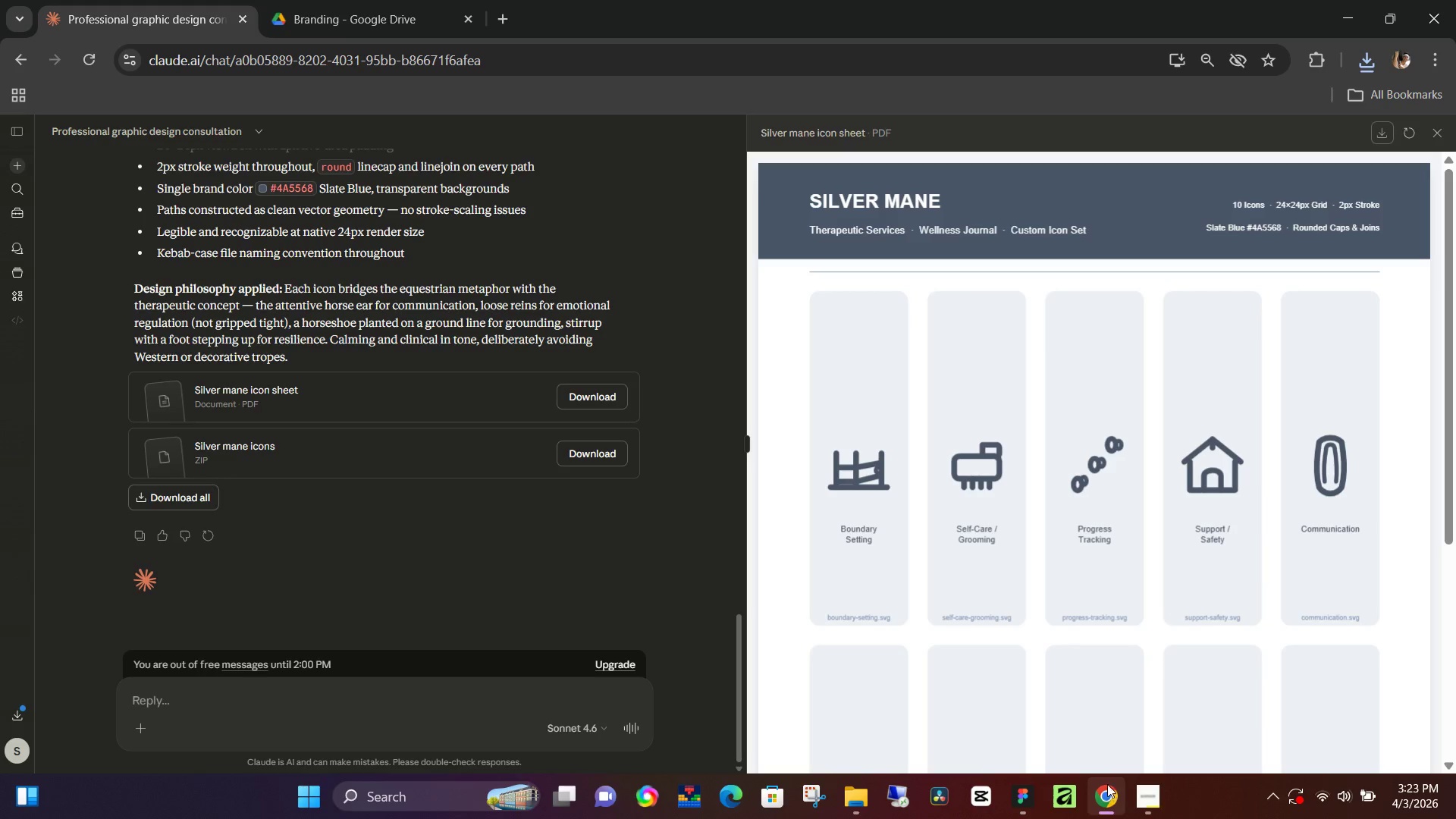 
left_click_drag(start_coordinate=[957, 229], to_coordinate=[956, 222])
 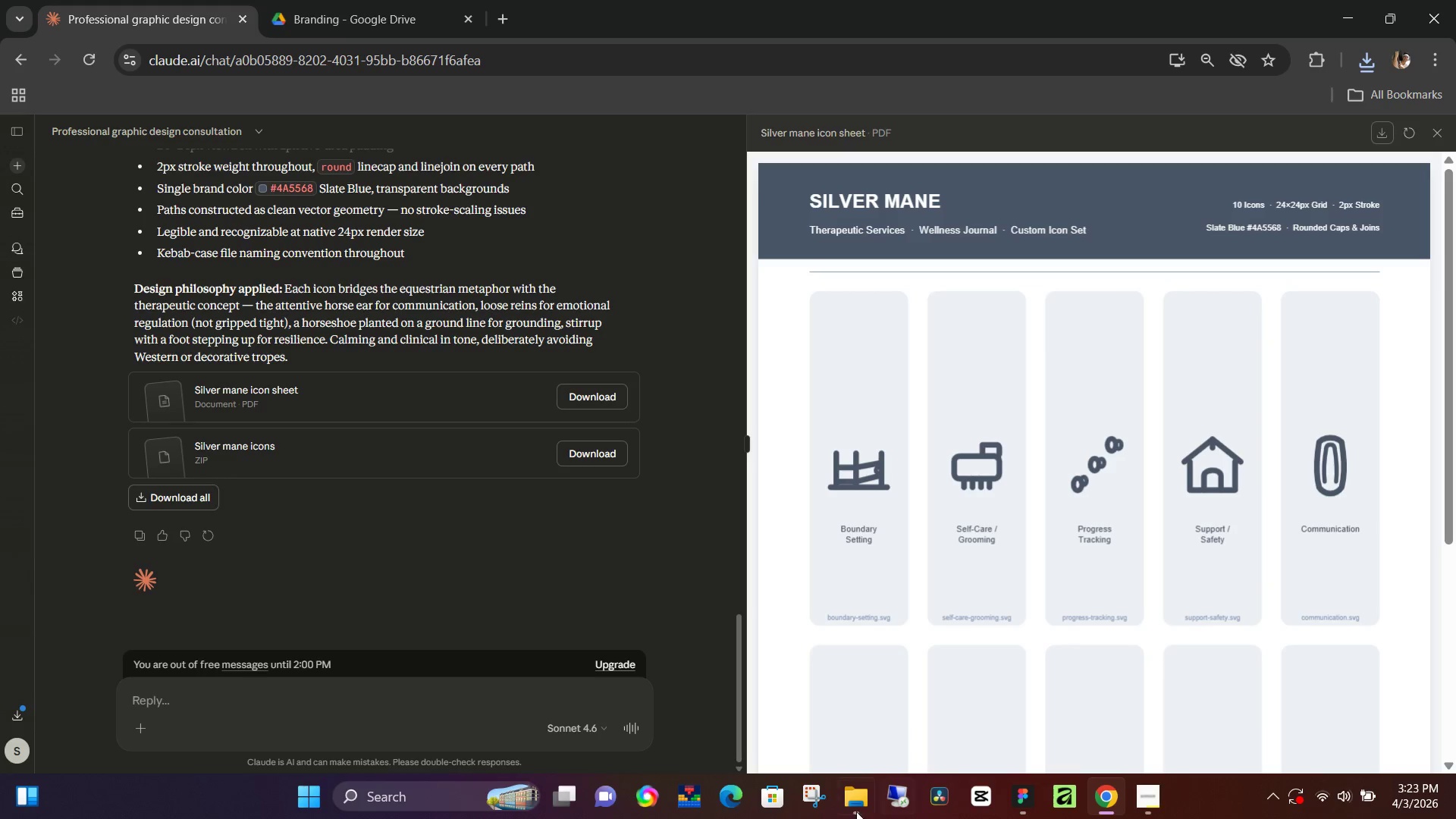 
left_click([851, 792])
 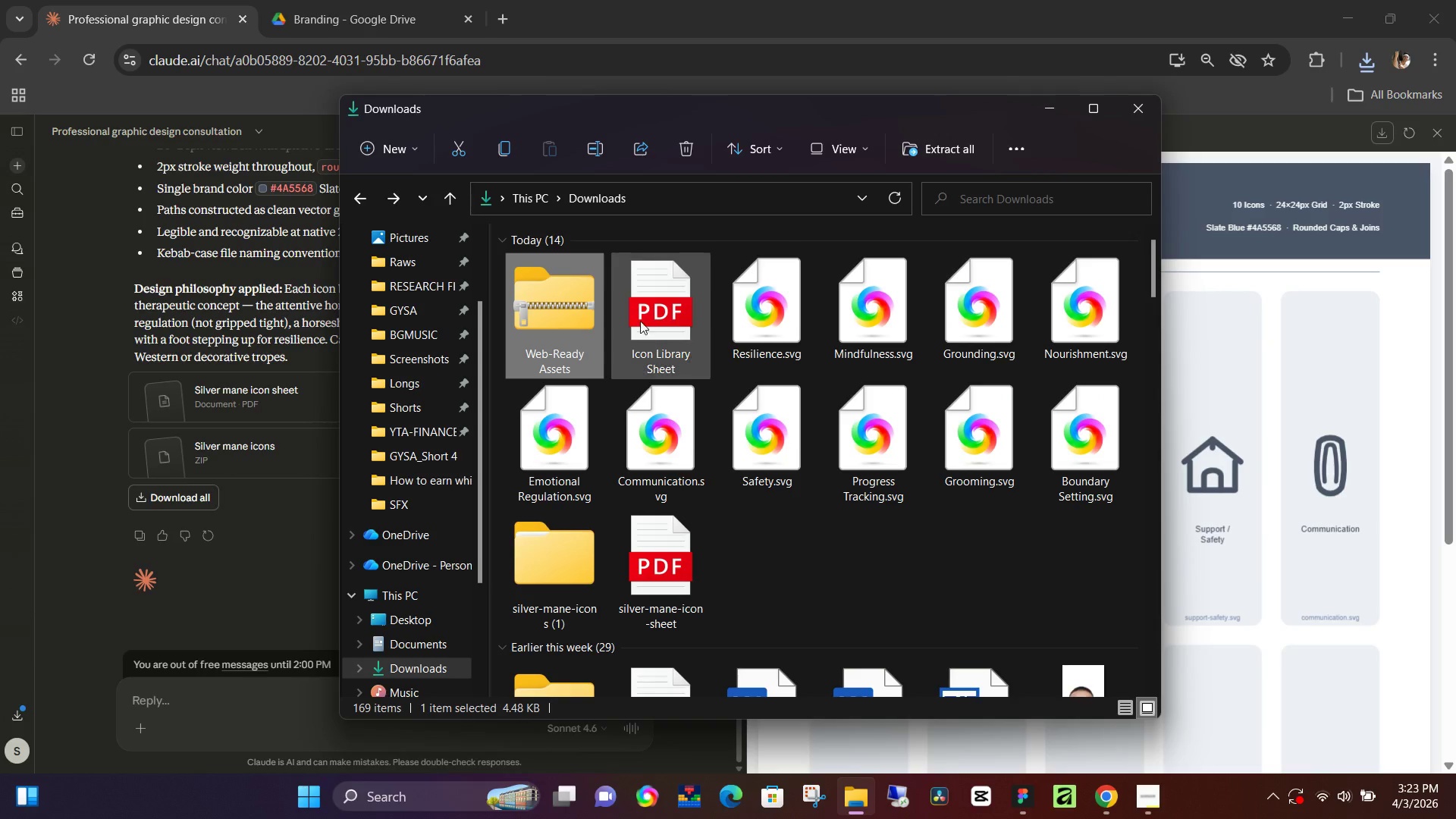 
left_click([648, 303])
 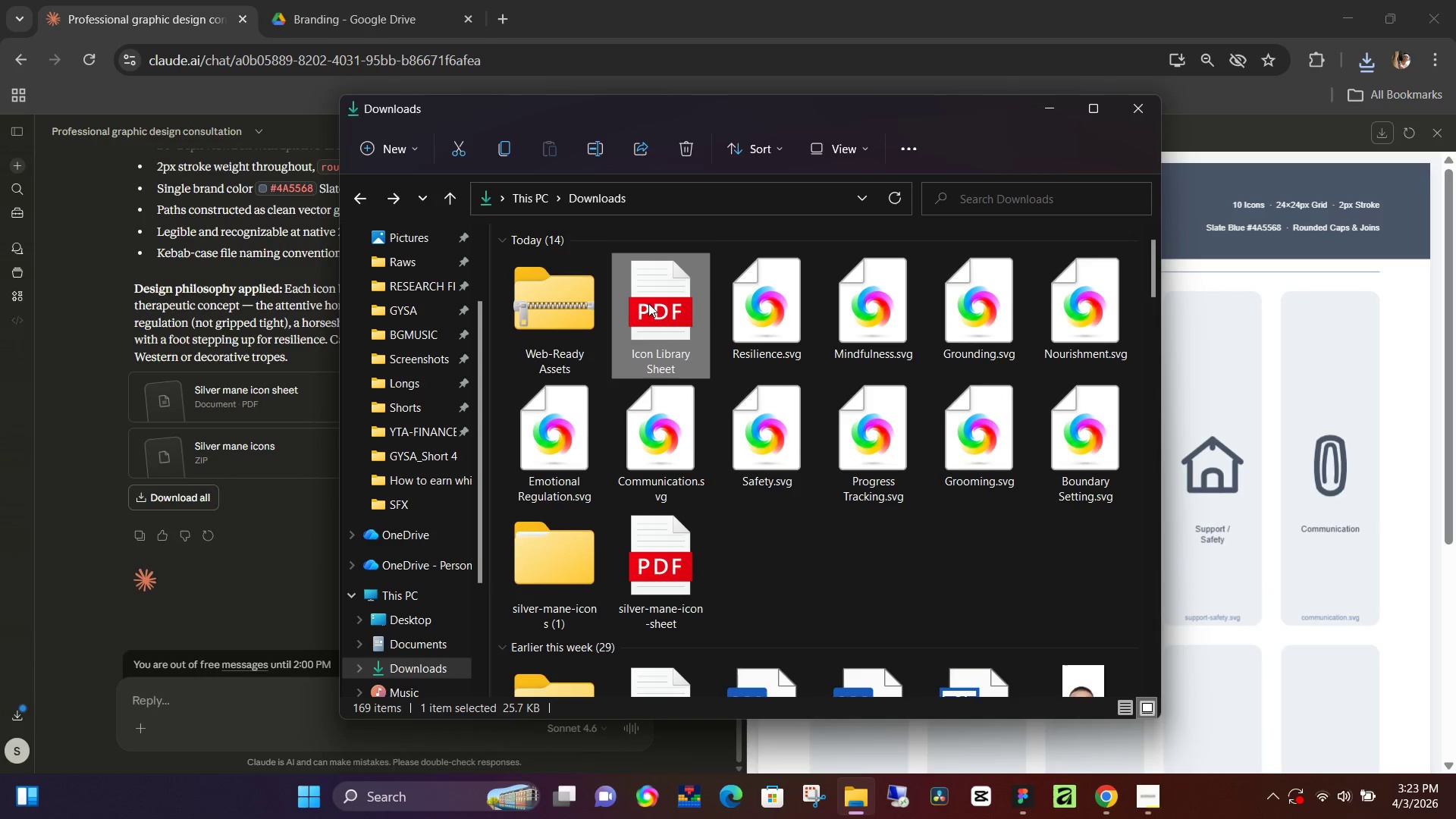 
key(NumpadEnter)
 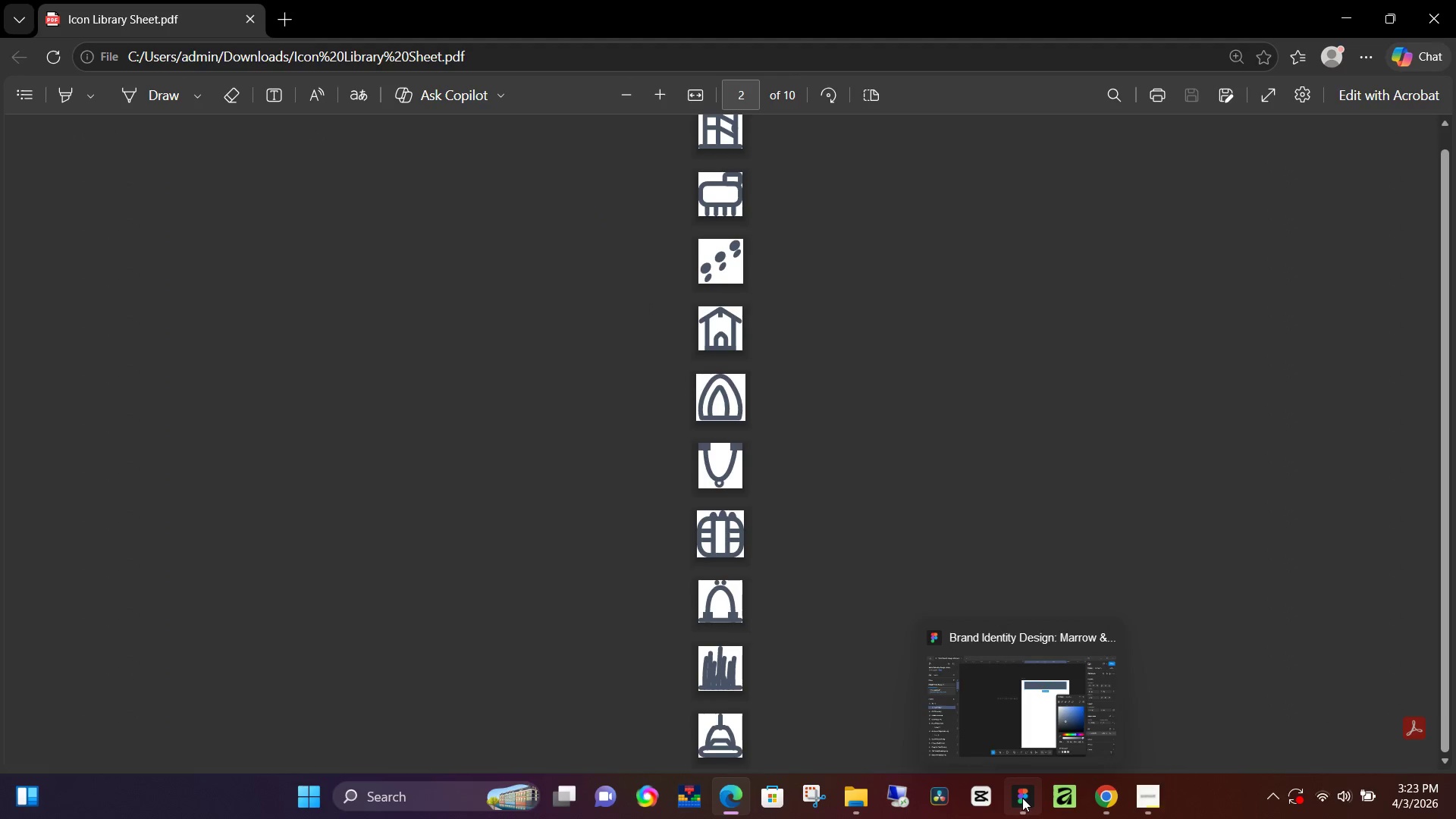 
left_click([242, 13])
 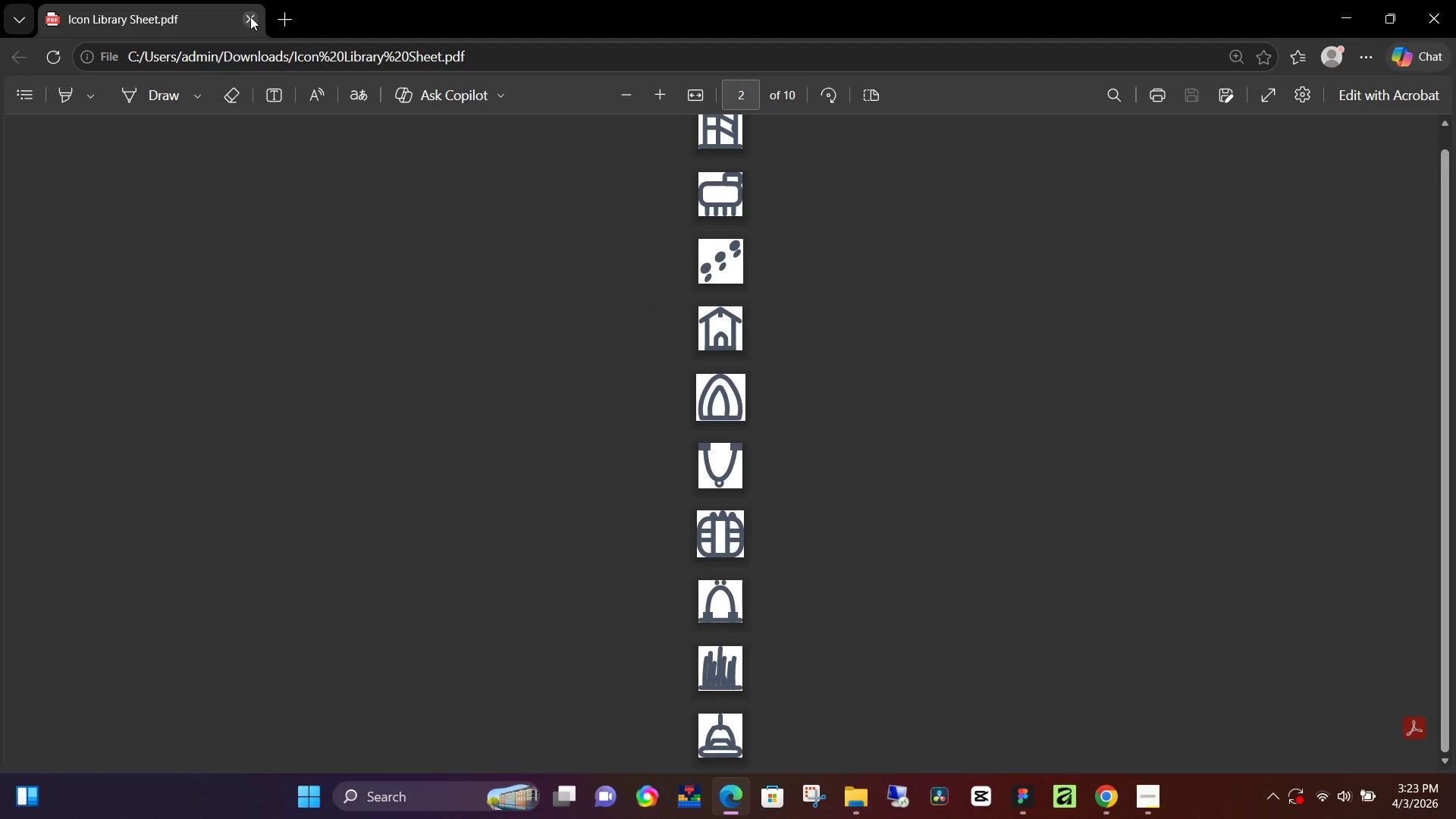 
left_click([250, 17])
 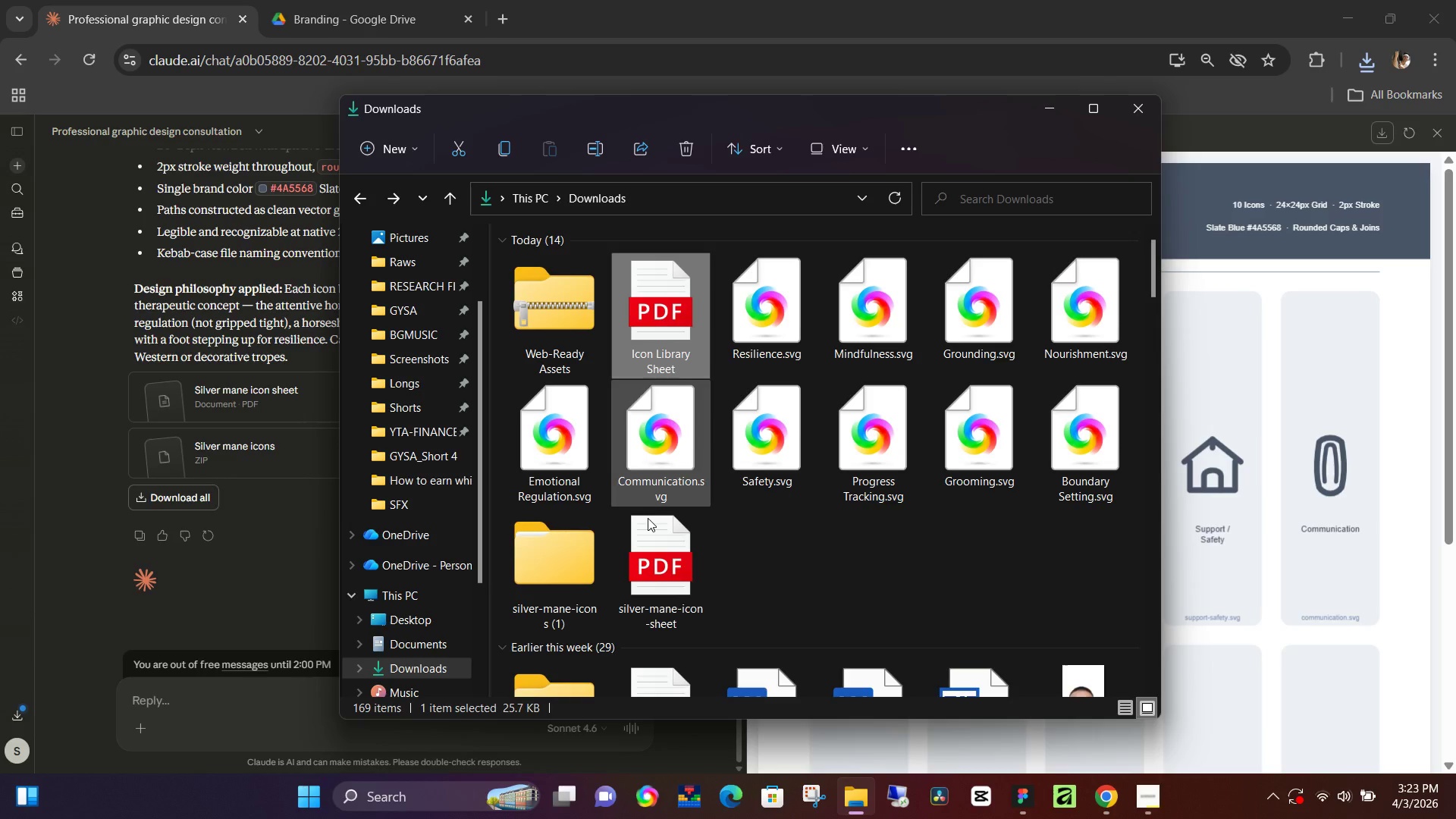 
left_click([671, 557])
 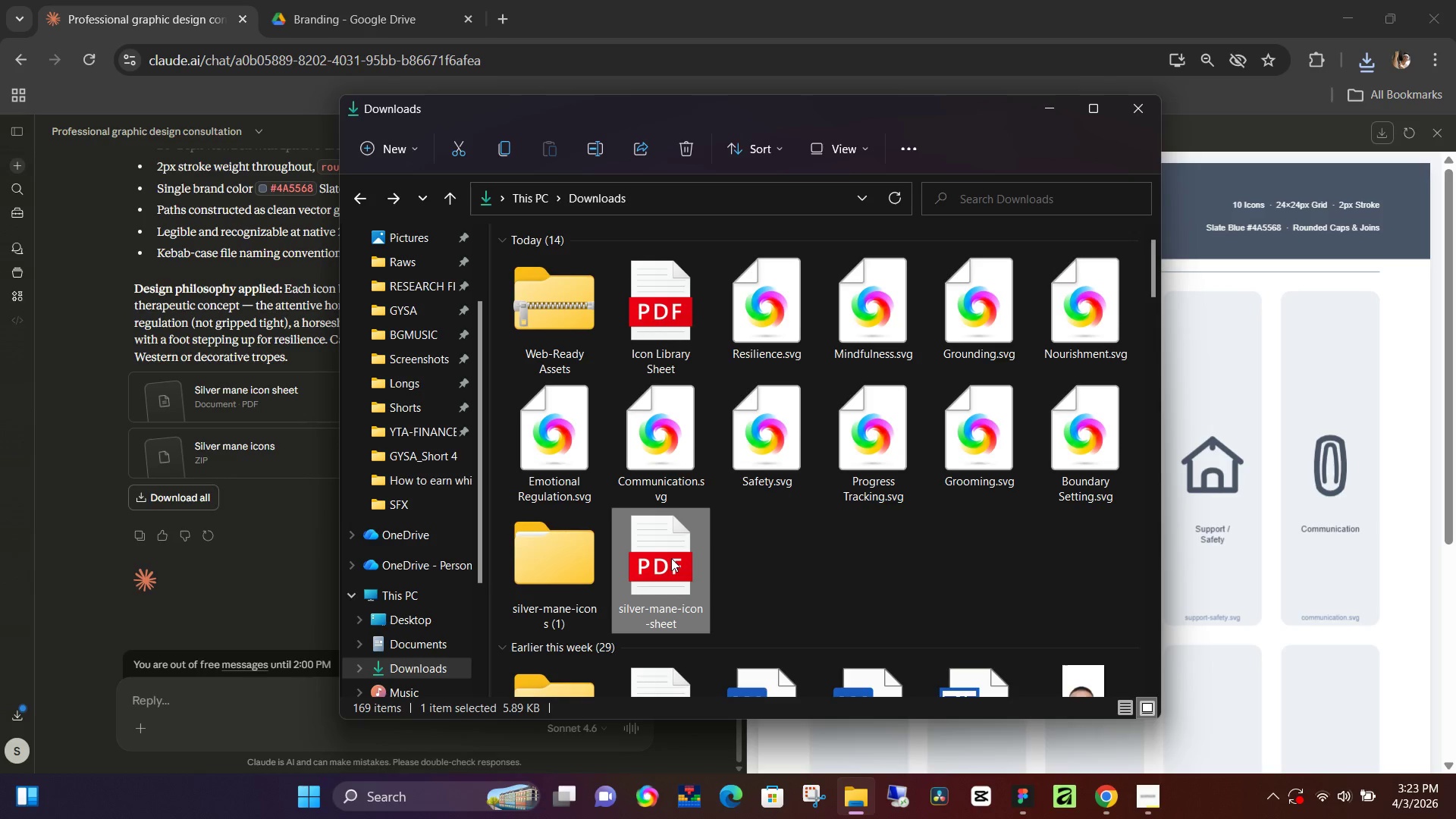 
key(NumpadEnter)
 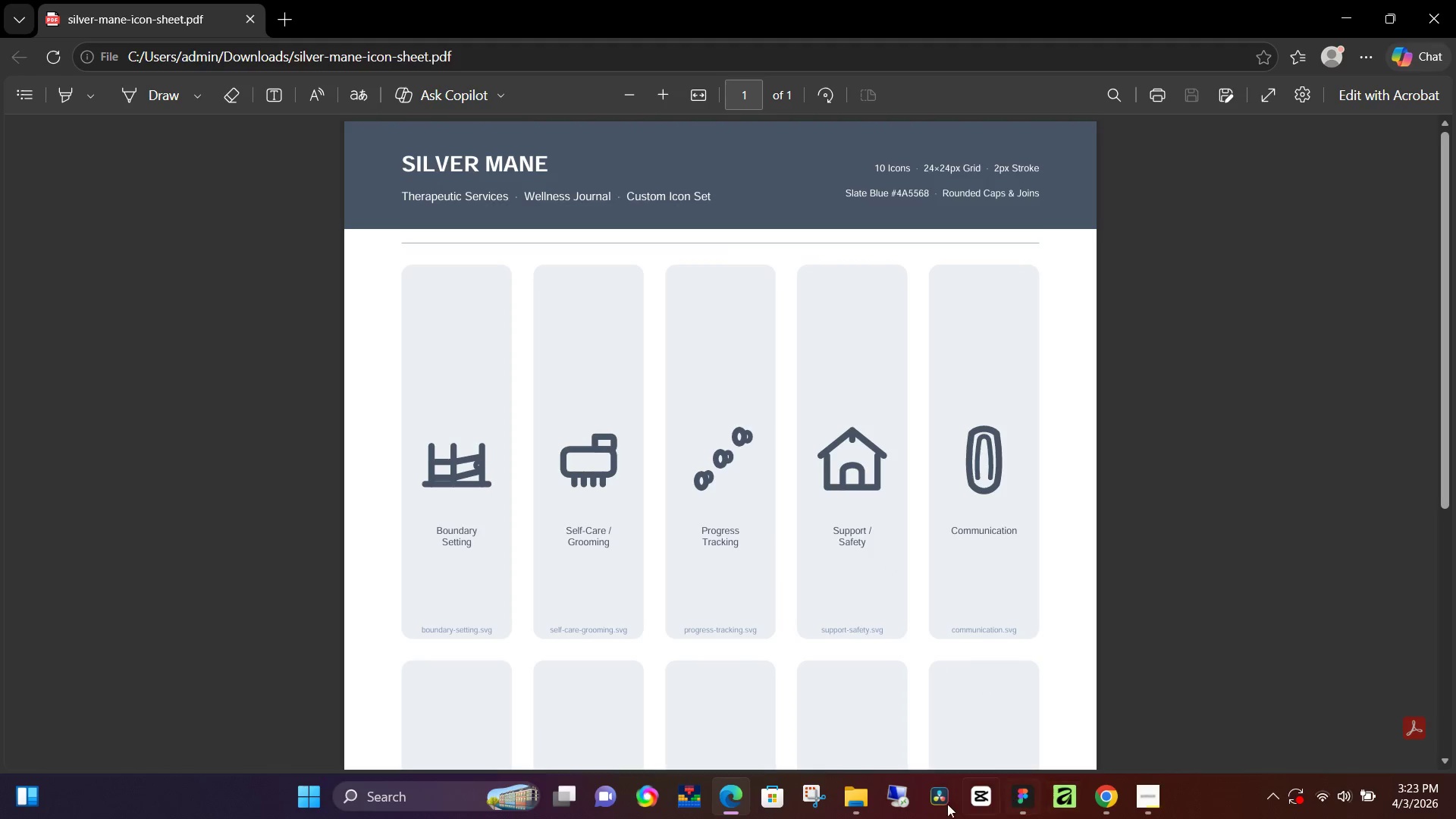 
wait(5.72)
 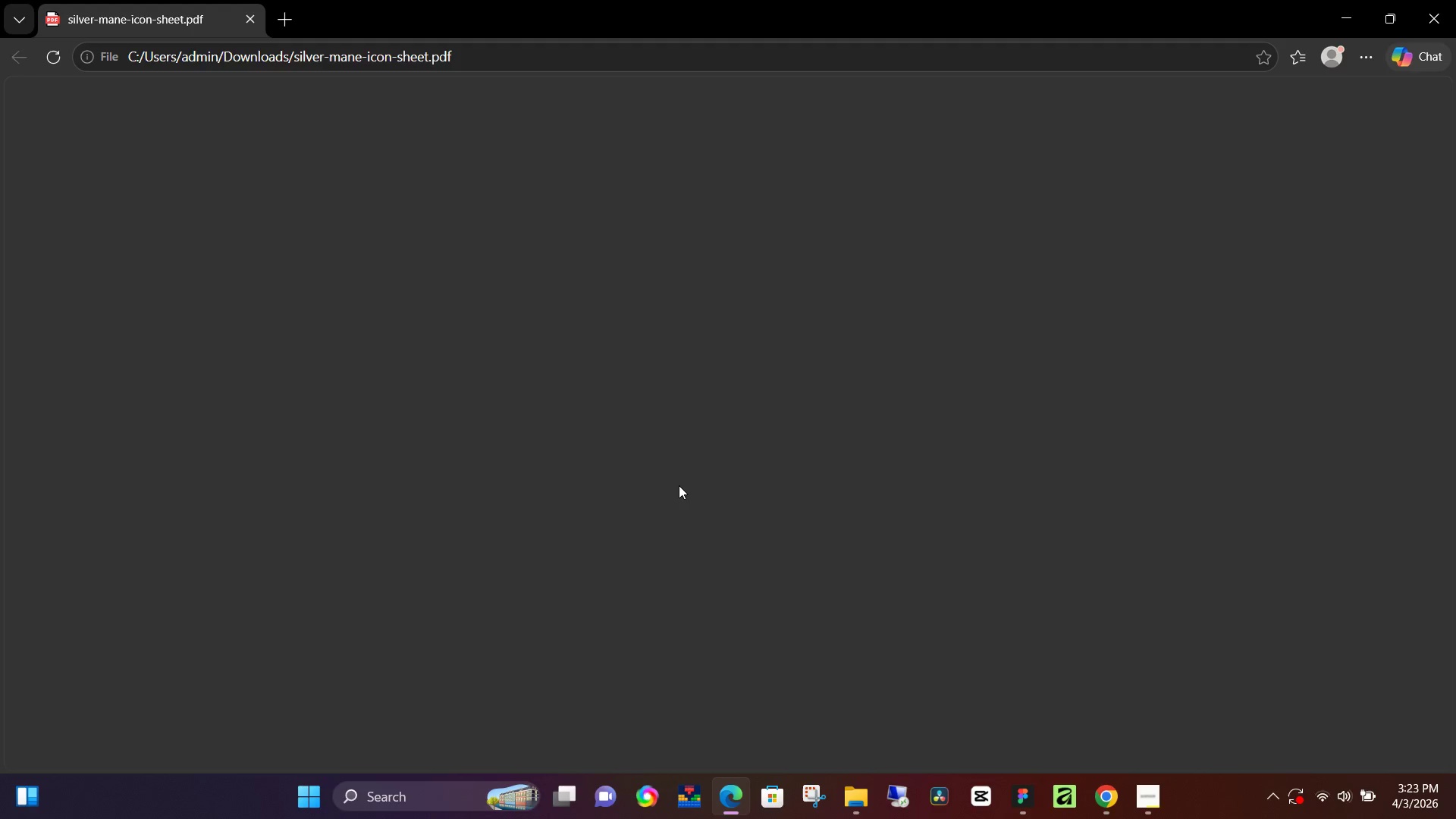 
left_click([1028, 800])
 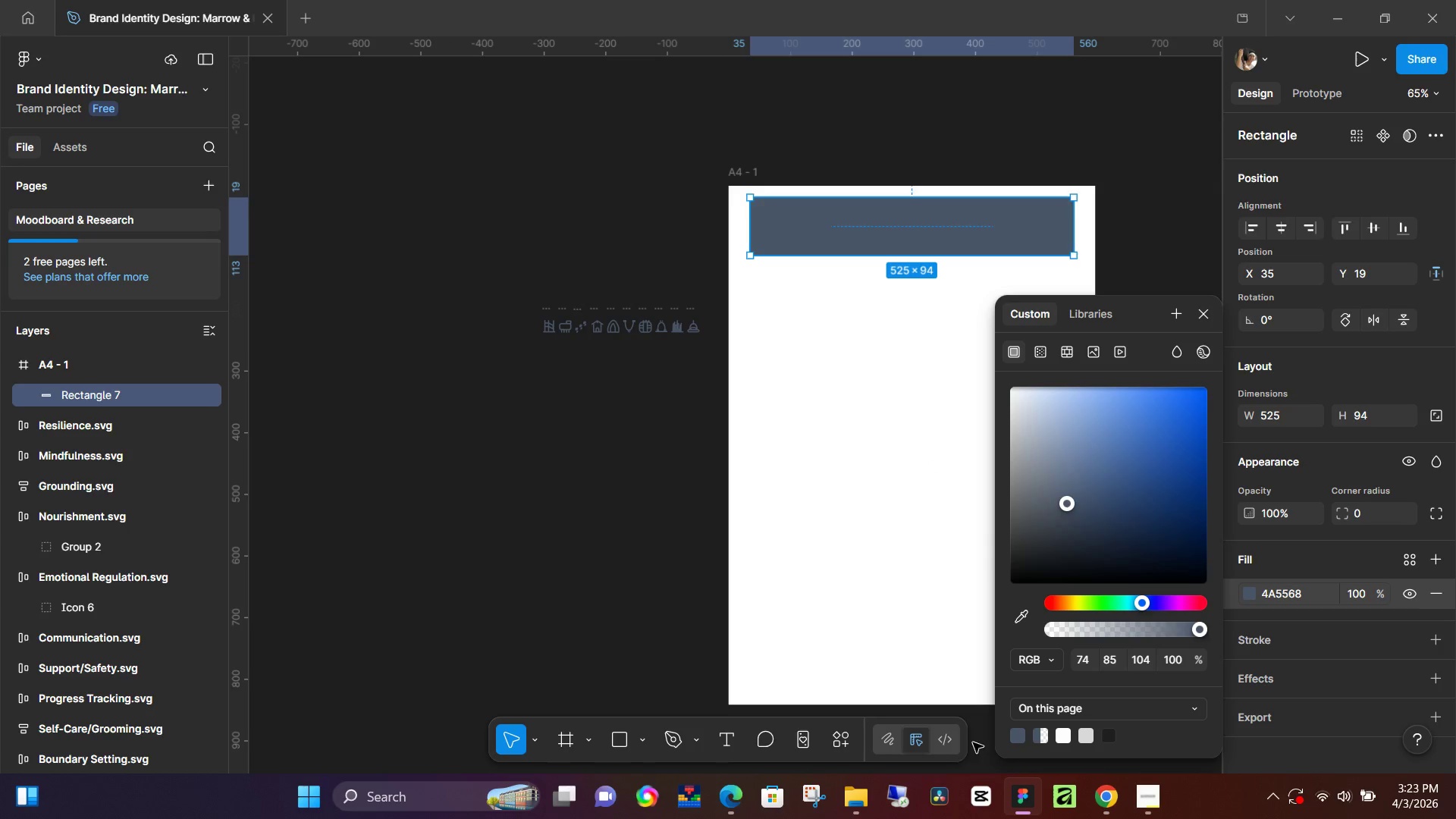 
left_click([880, 631])
 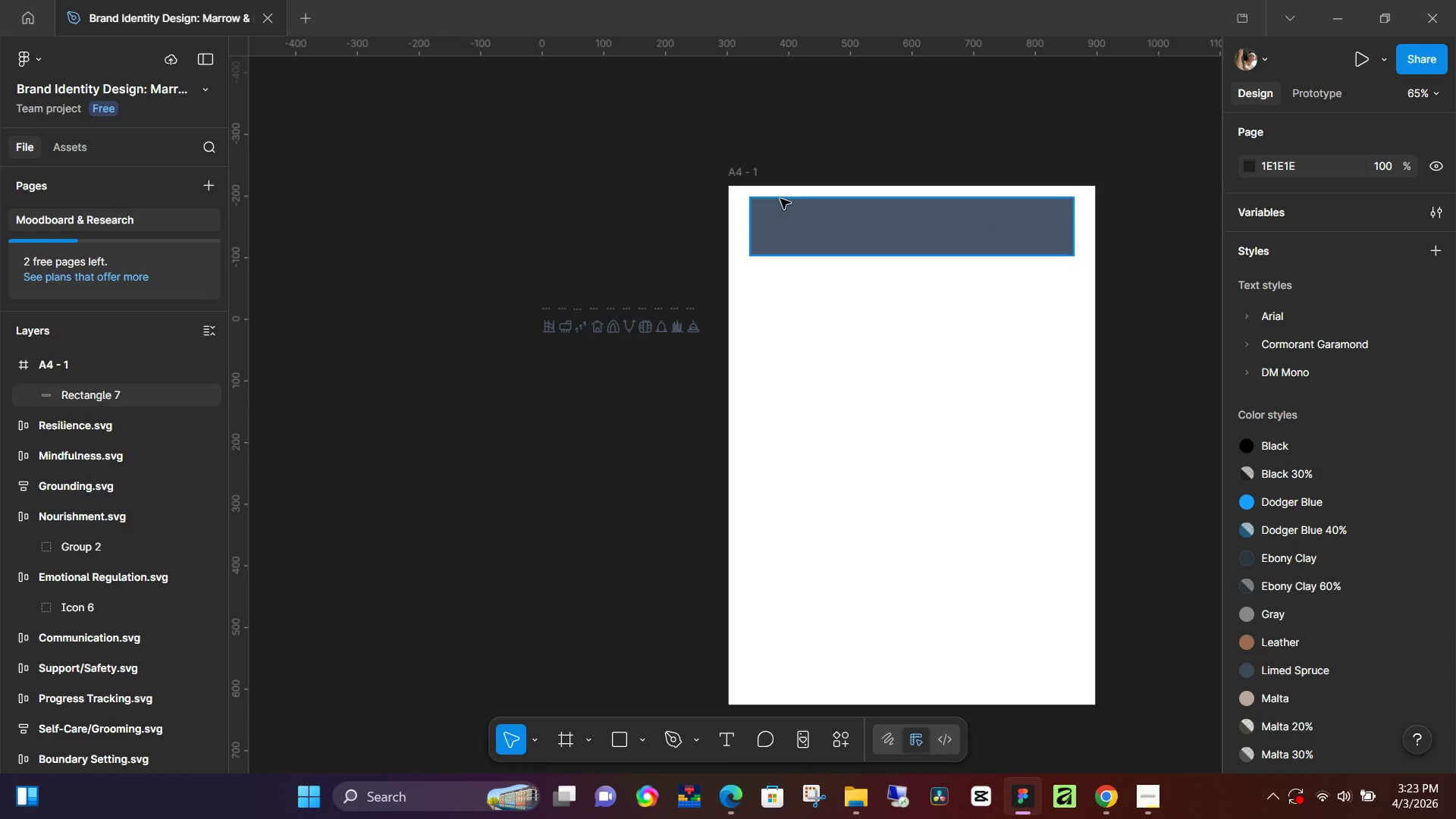 
key(T)
 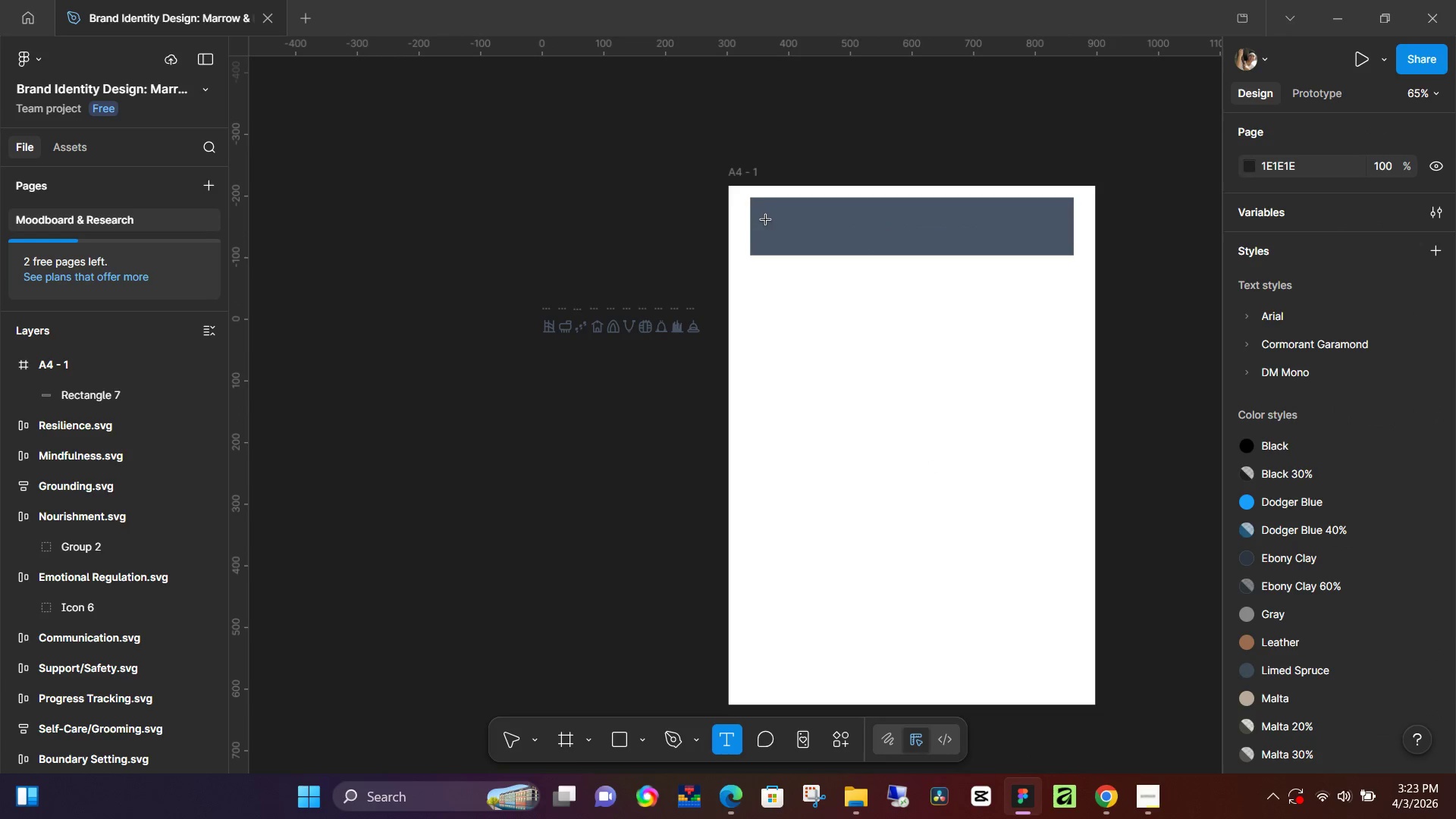 
left_click([766, 220])
 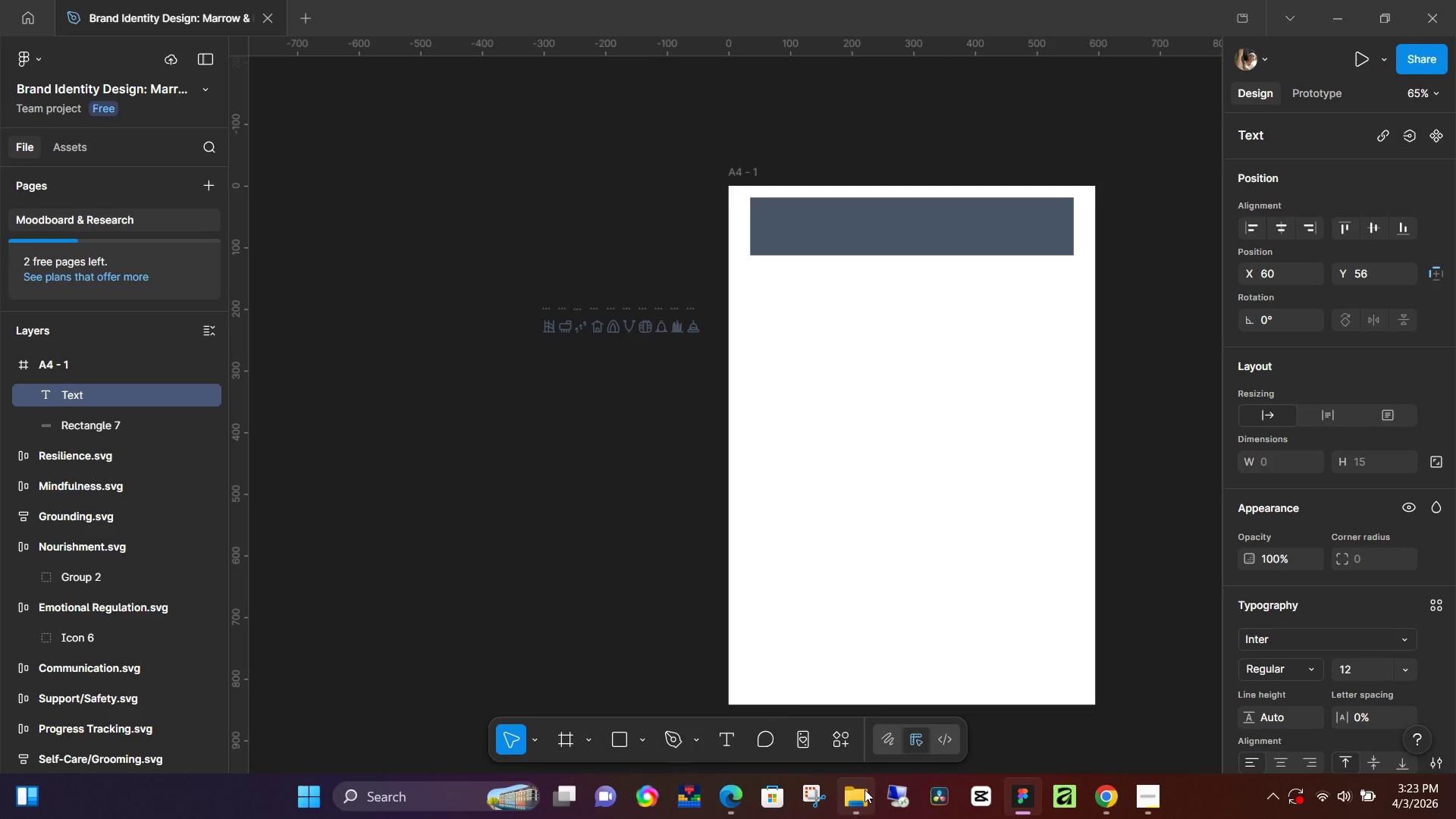 
left_click([735, 797])
 